 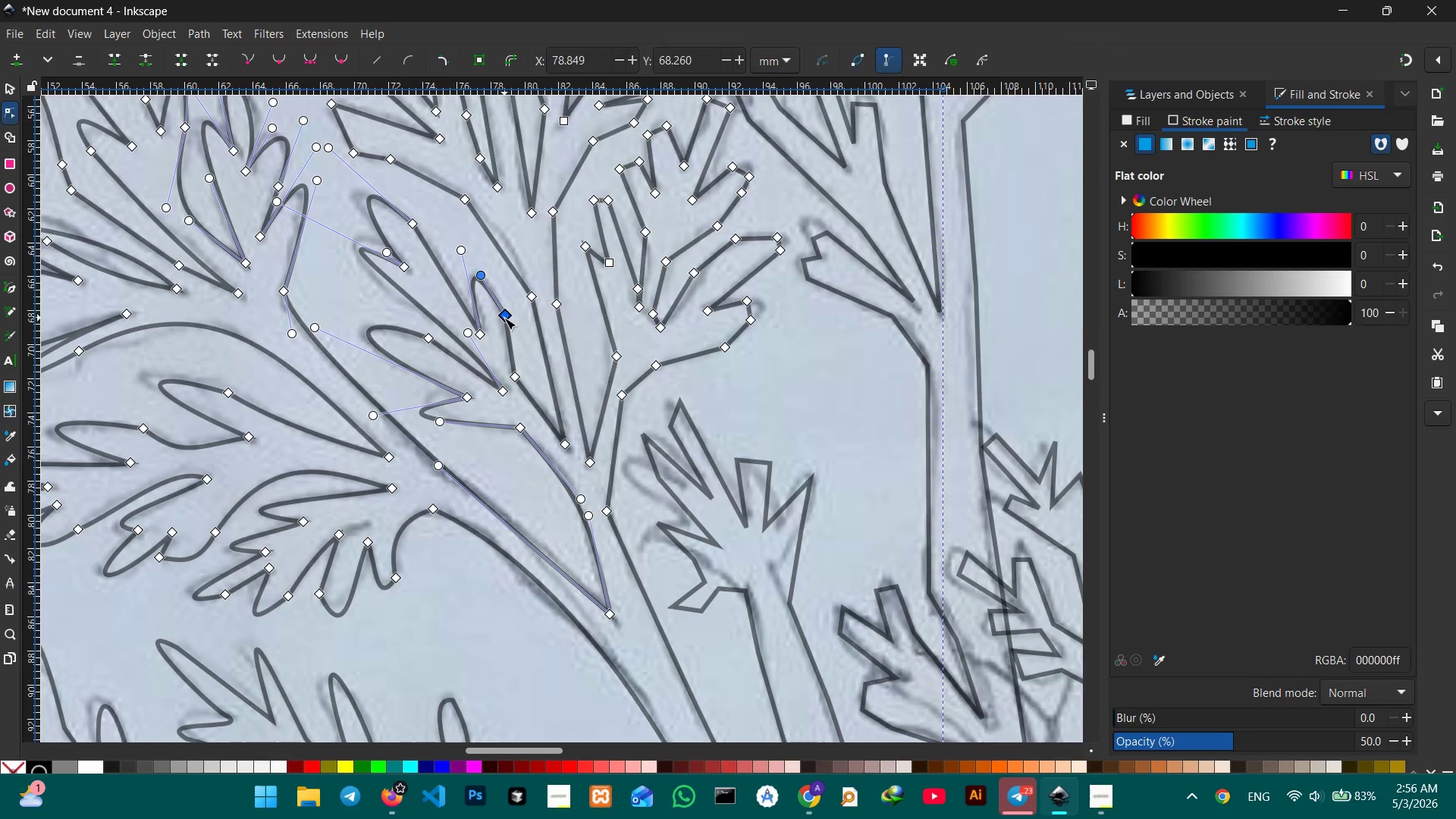 
key(Backspace)
 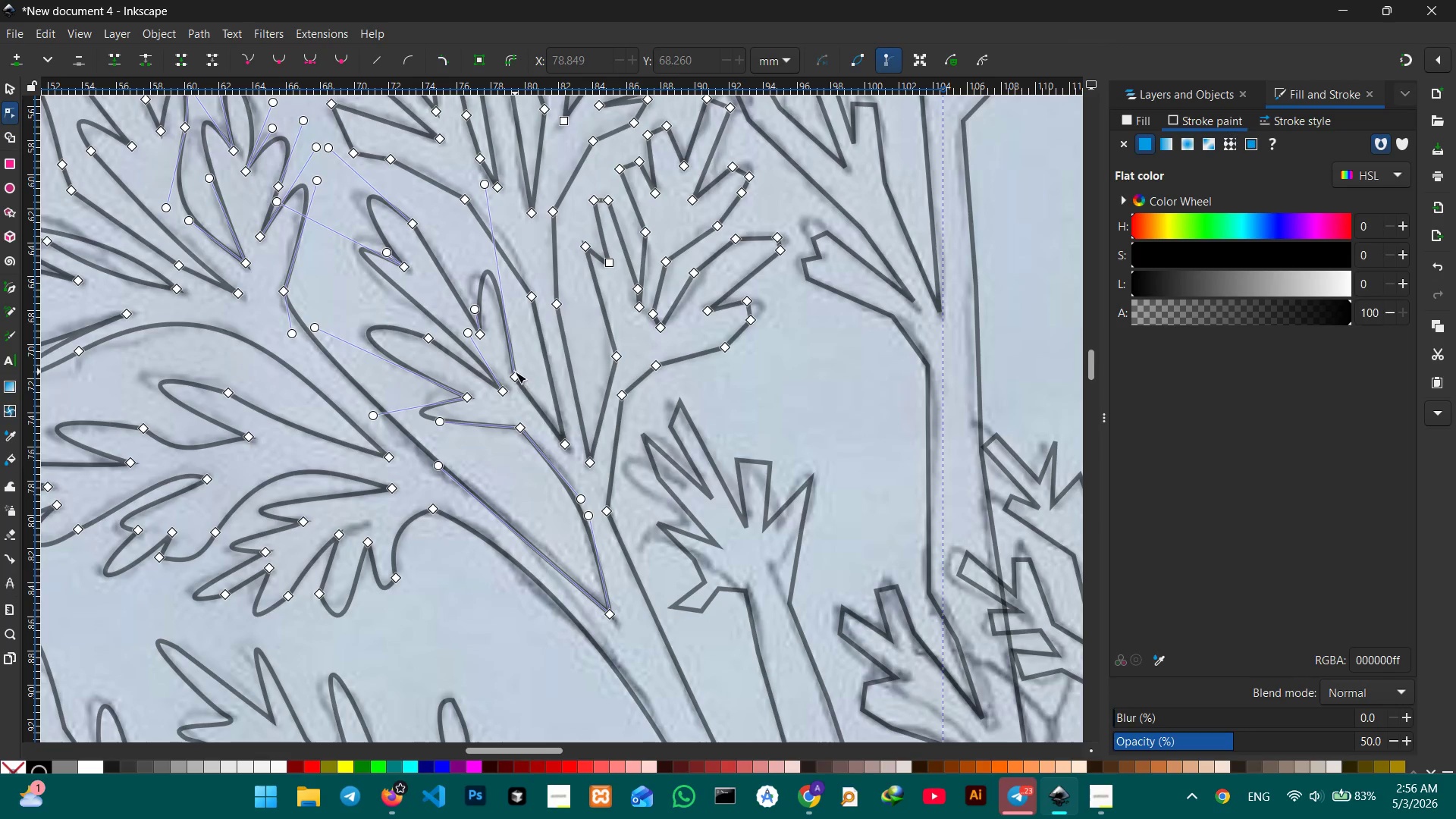 
left_click([515, 373])
 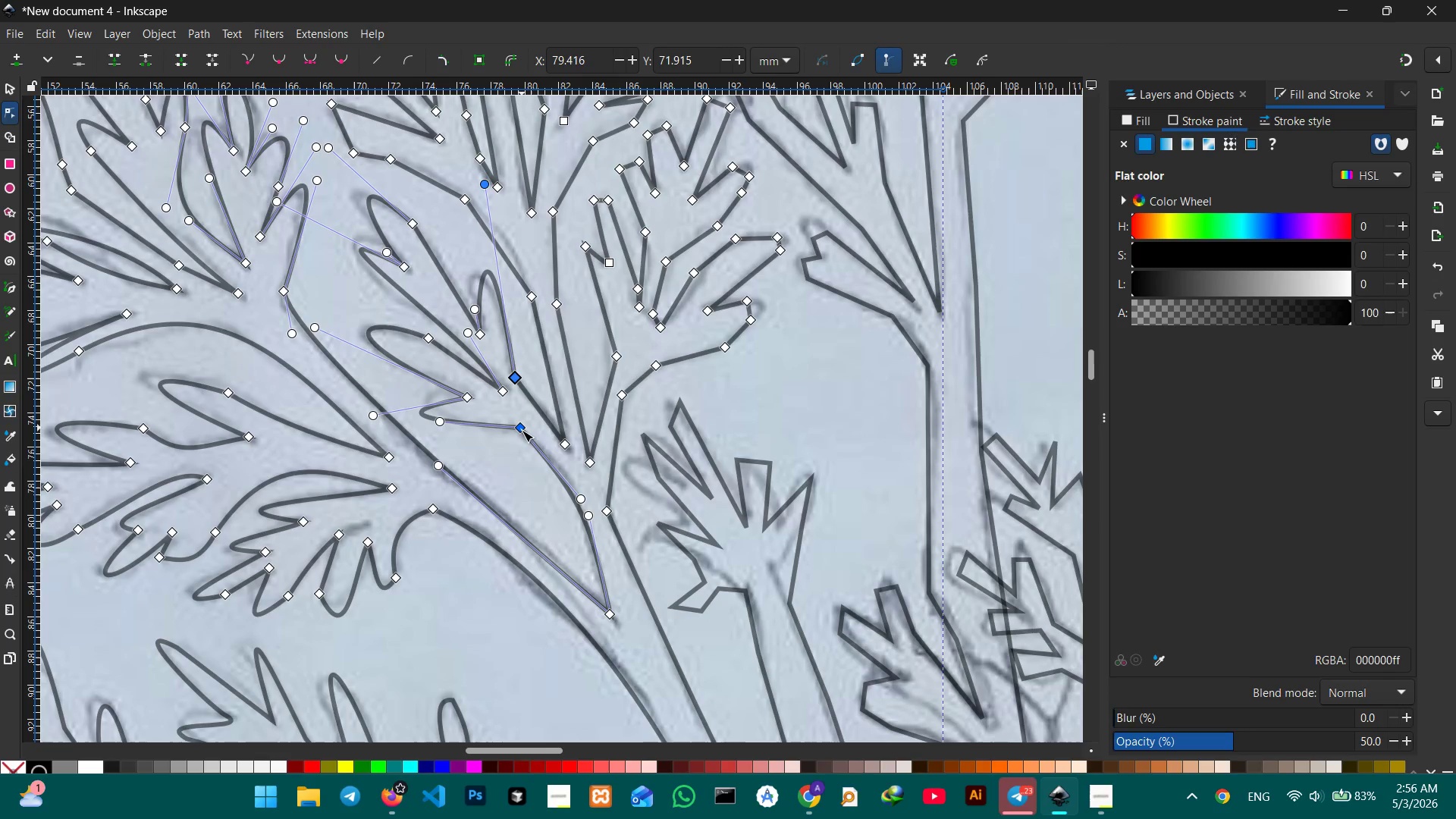 
left_click([521, 430])
 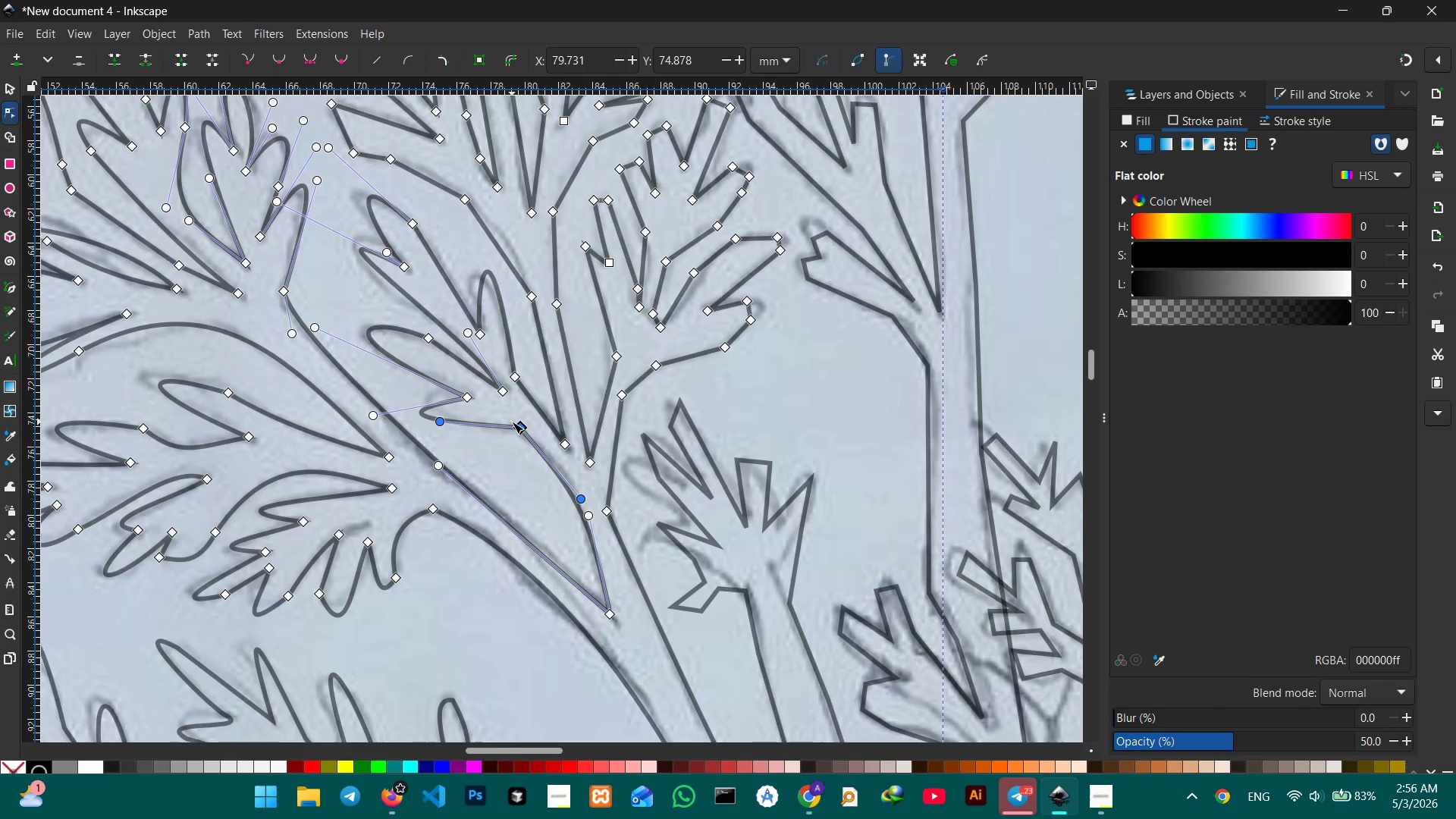 
key(Backspace)
 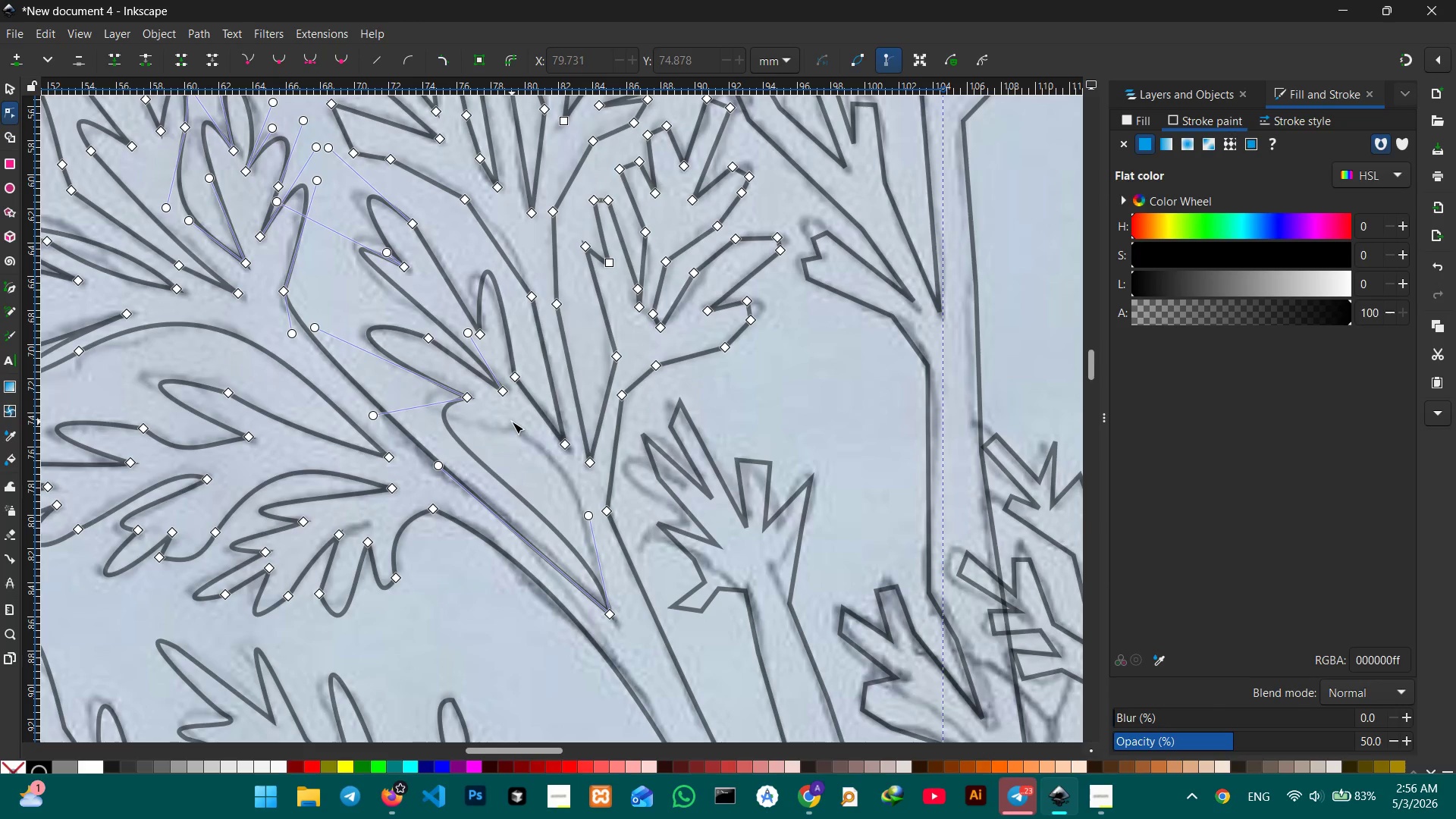 
key(Control+Z)
 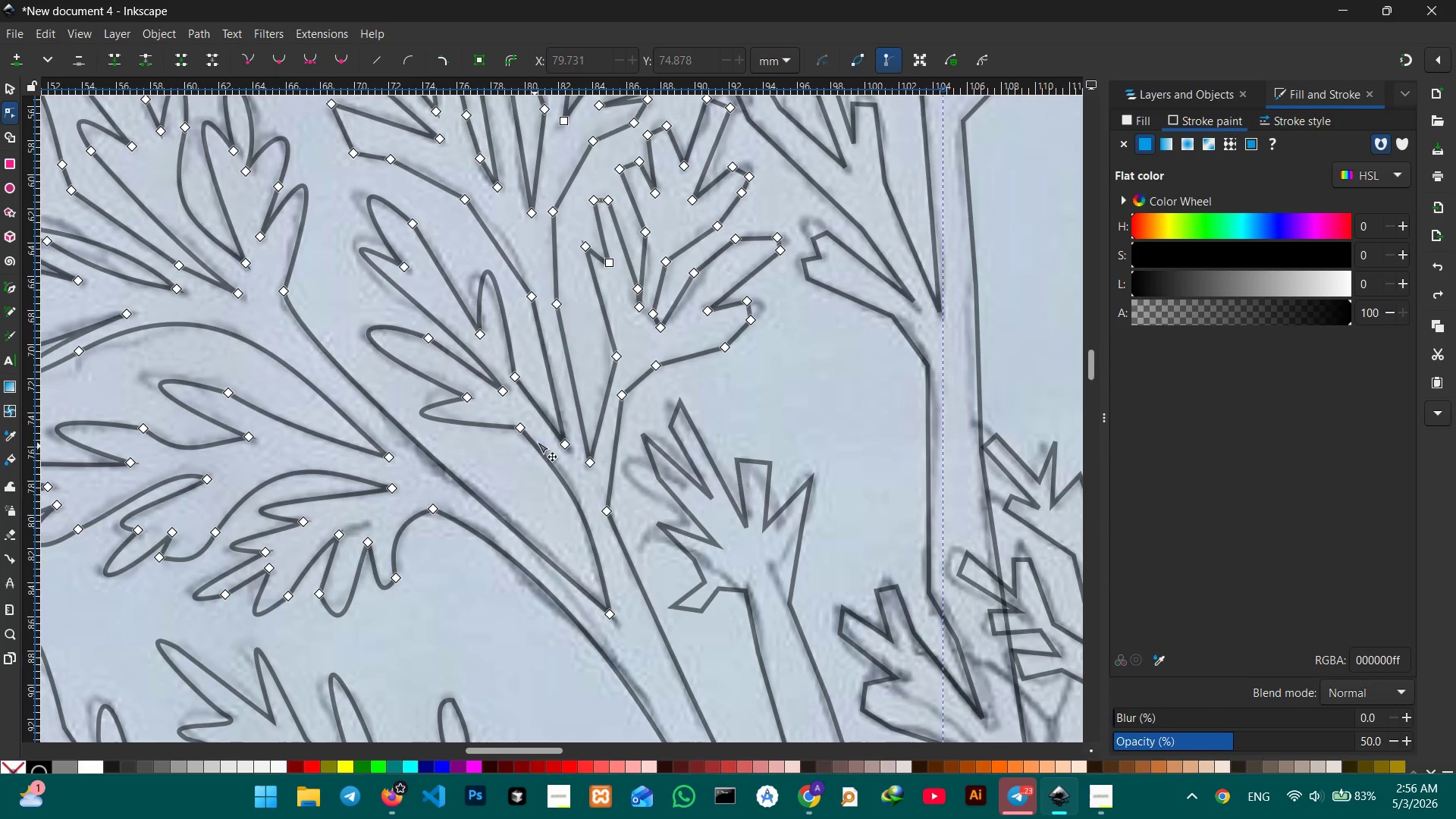 
left_click([540, 447])
 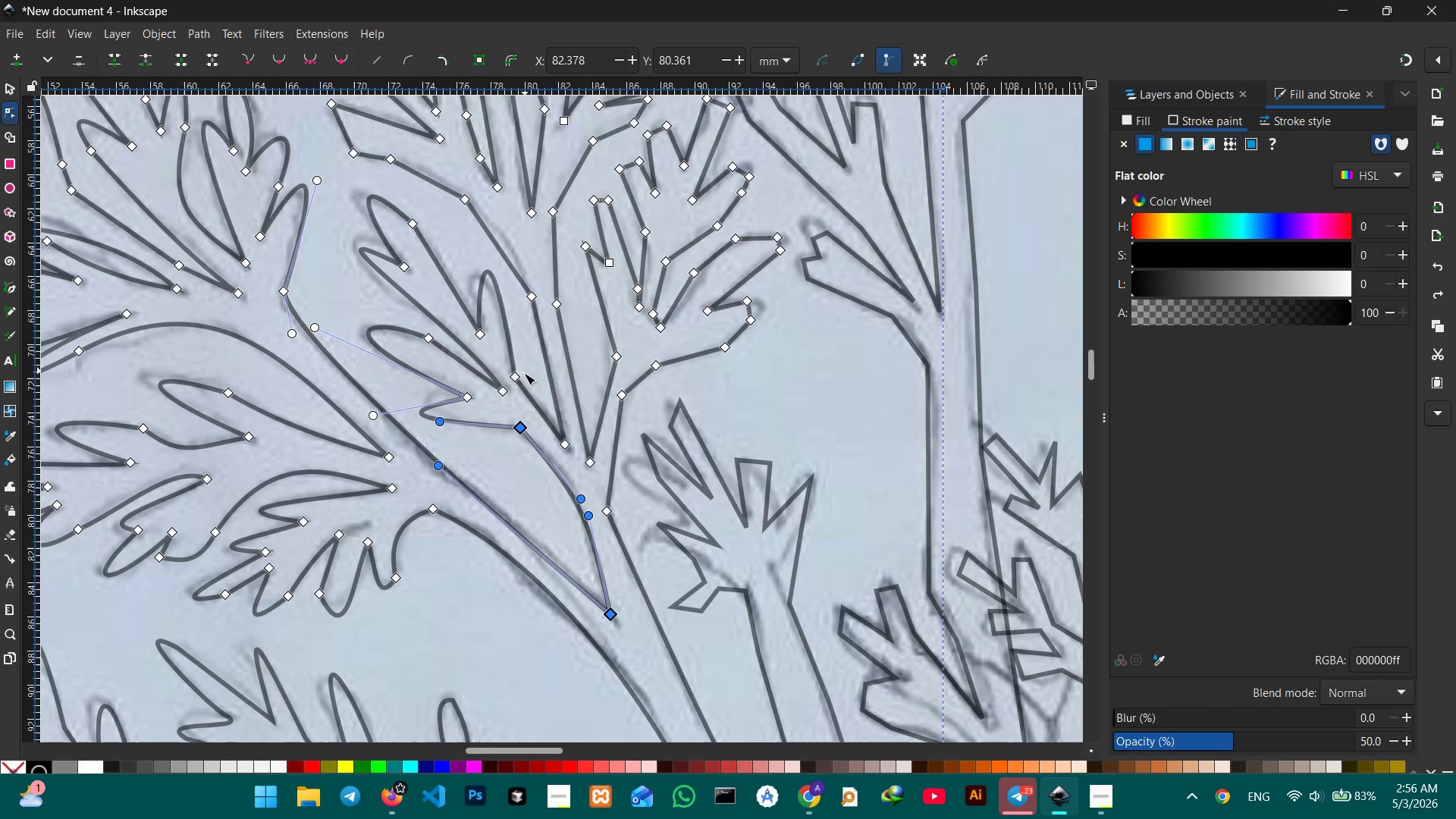 
left_click([528, 292])
 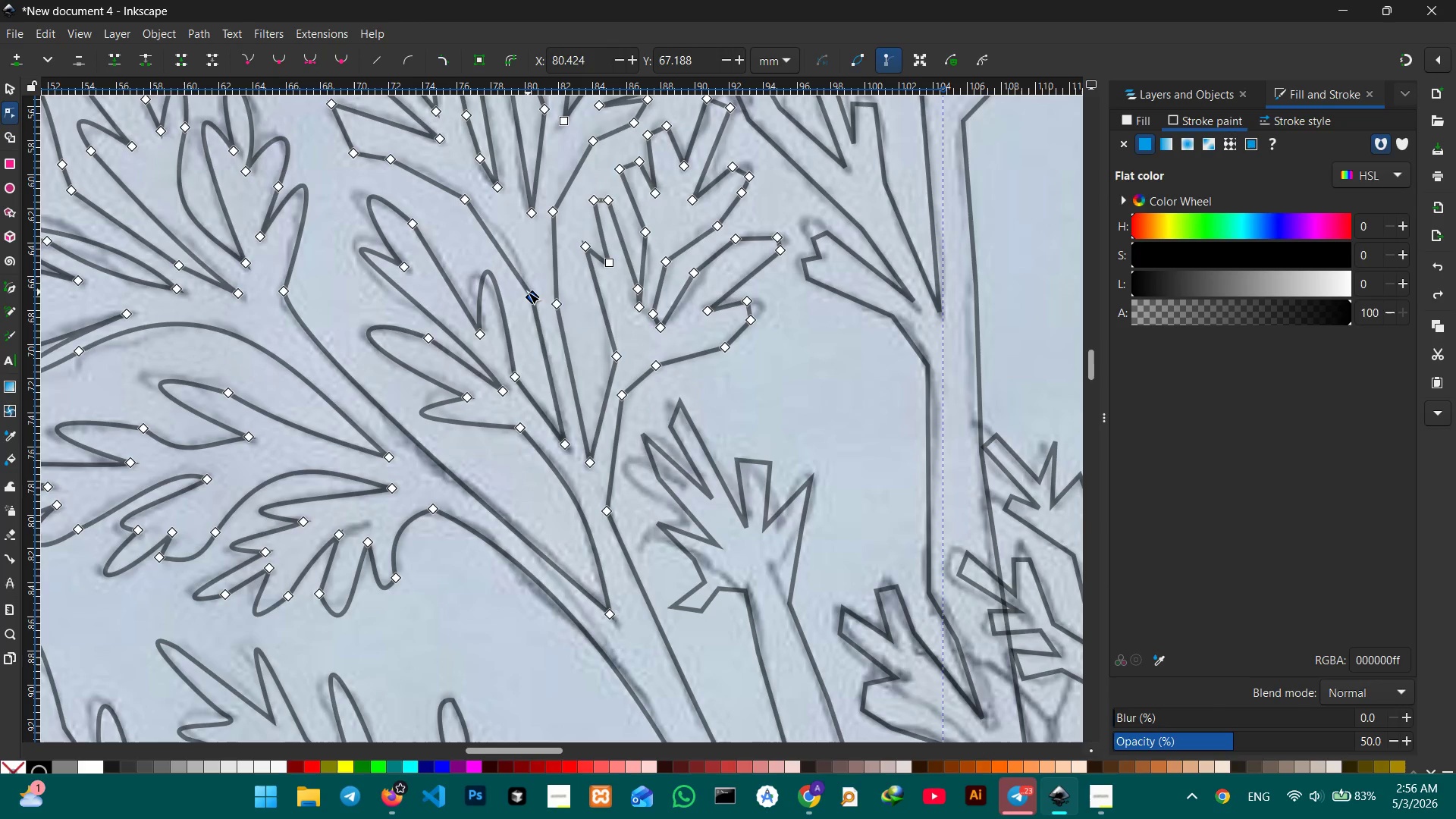 
key(Backspace)
 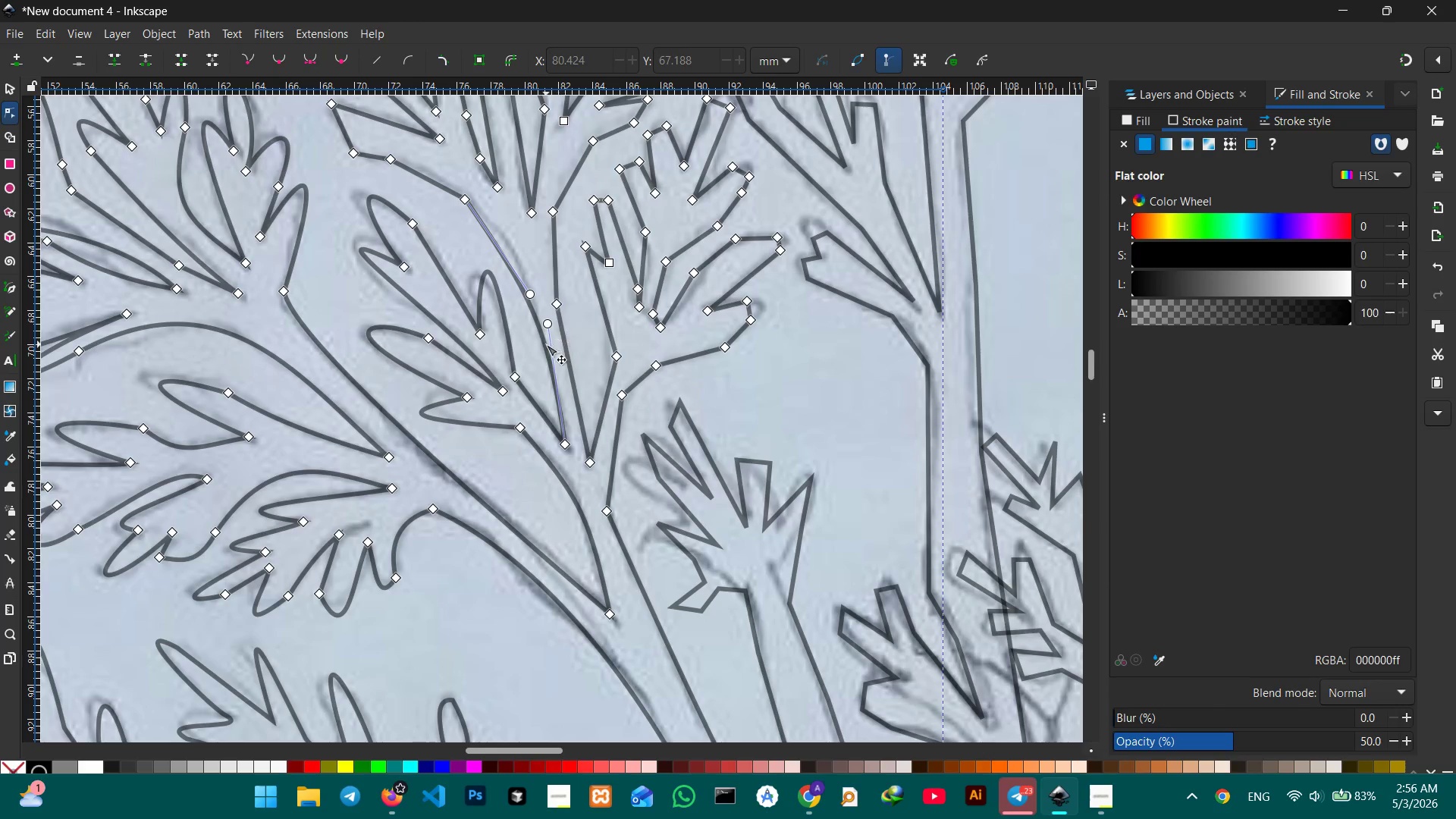 
scroll: coordinate [521, 326], scroll_direction: up, amount: 3.0
 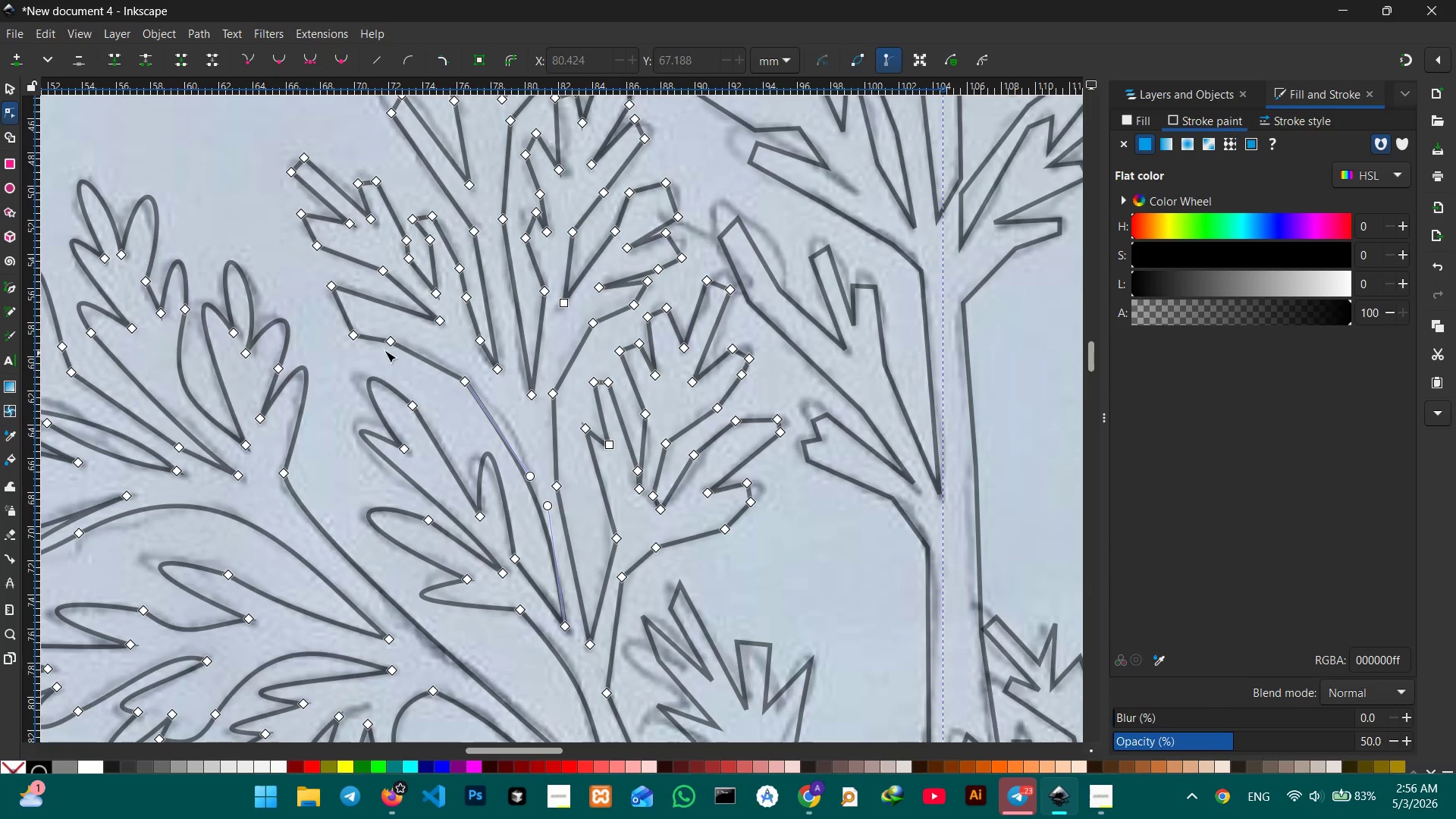 
left_click([394, 346])
 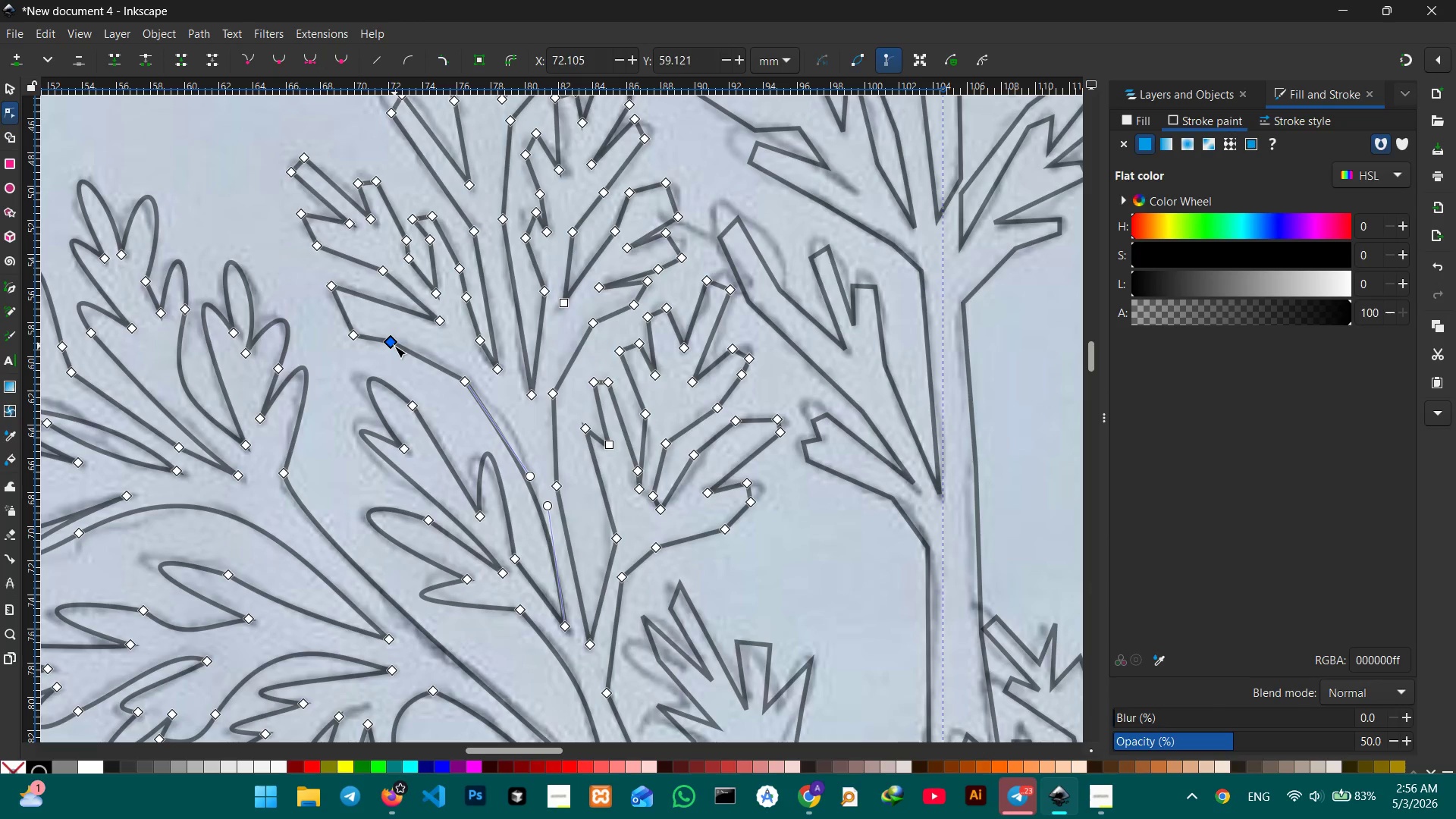 
key(Backspace)
 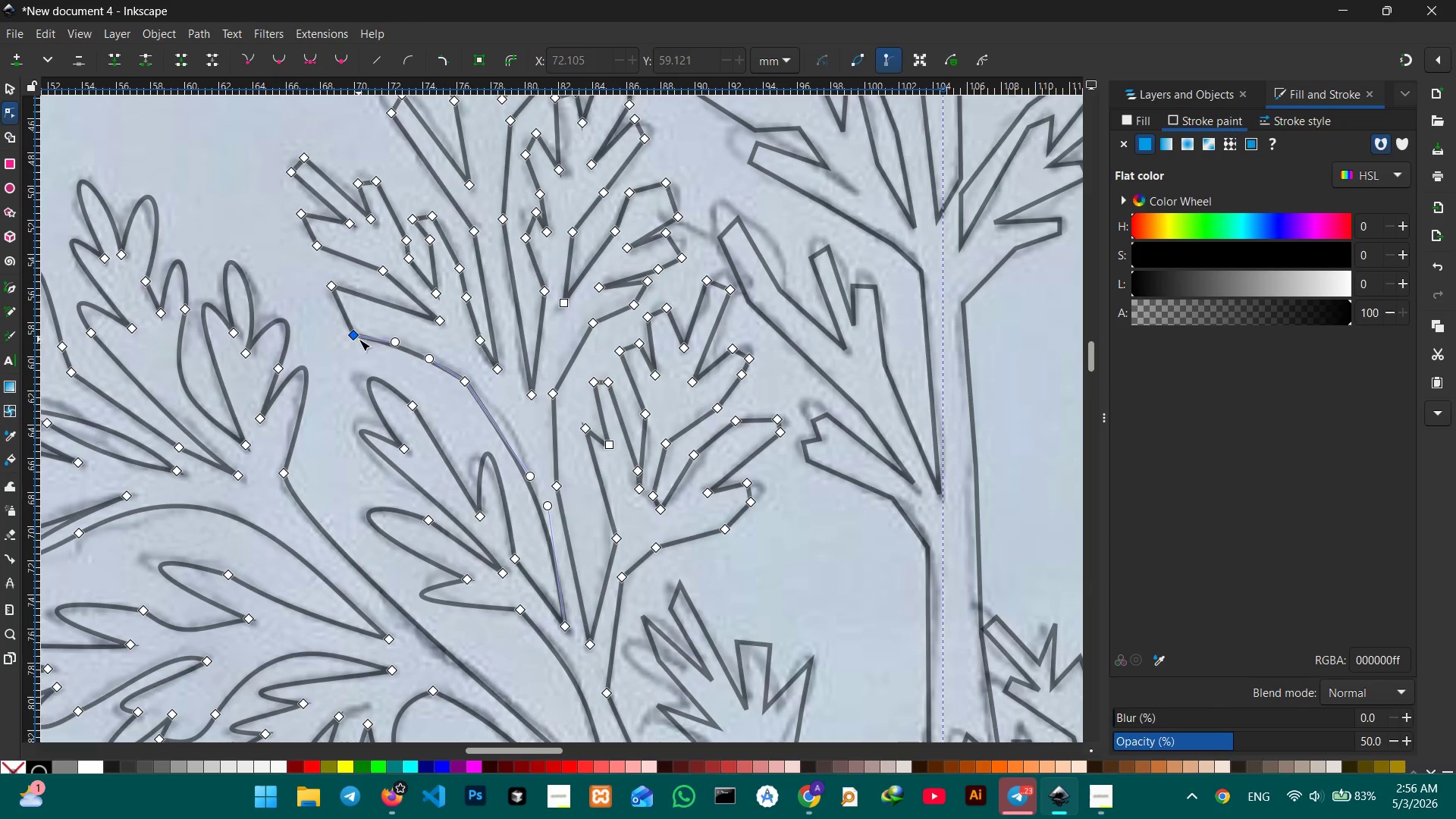 
left_click([357, 337])
 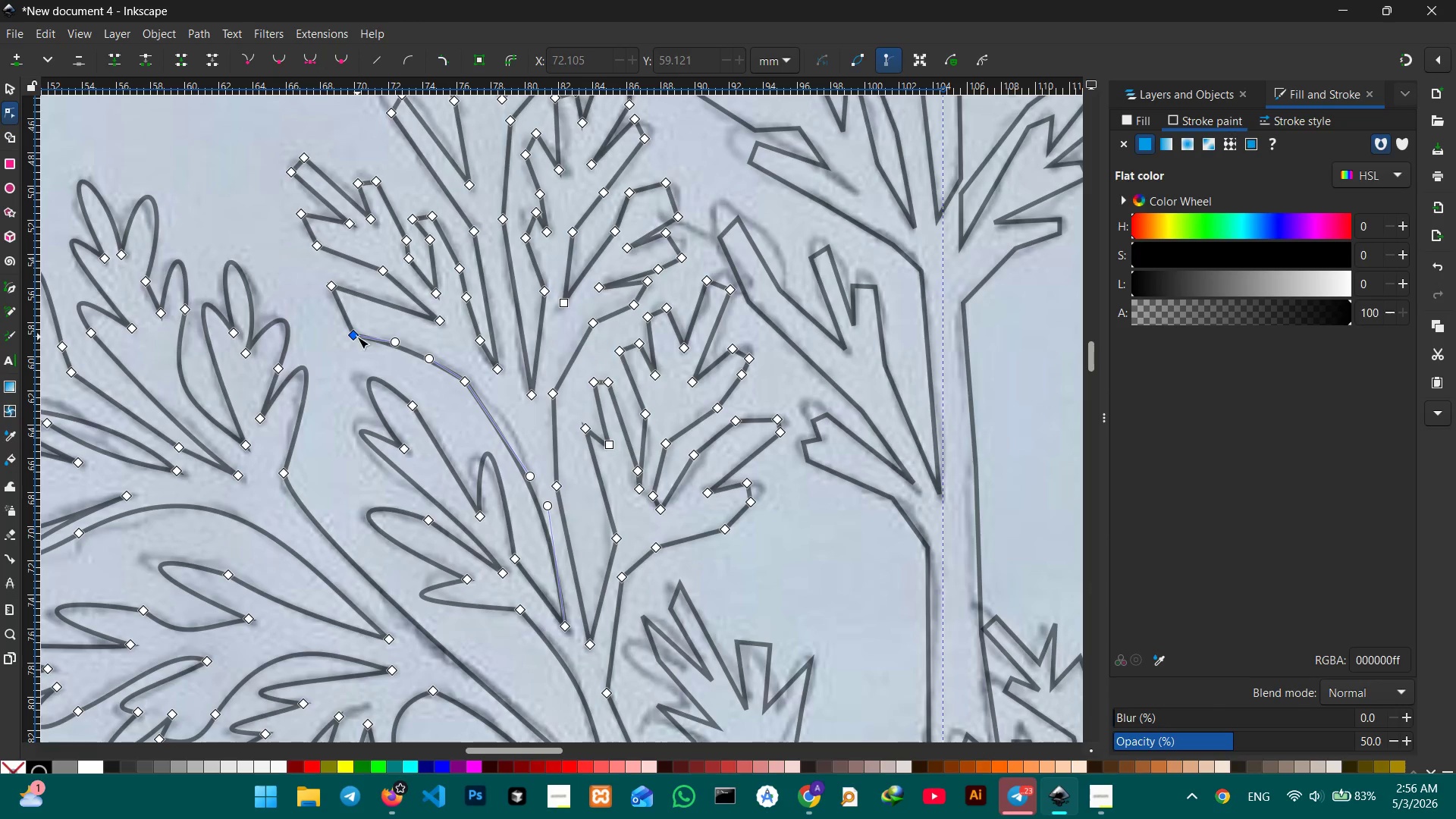 
key(Backspace)
 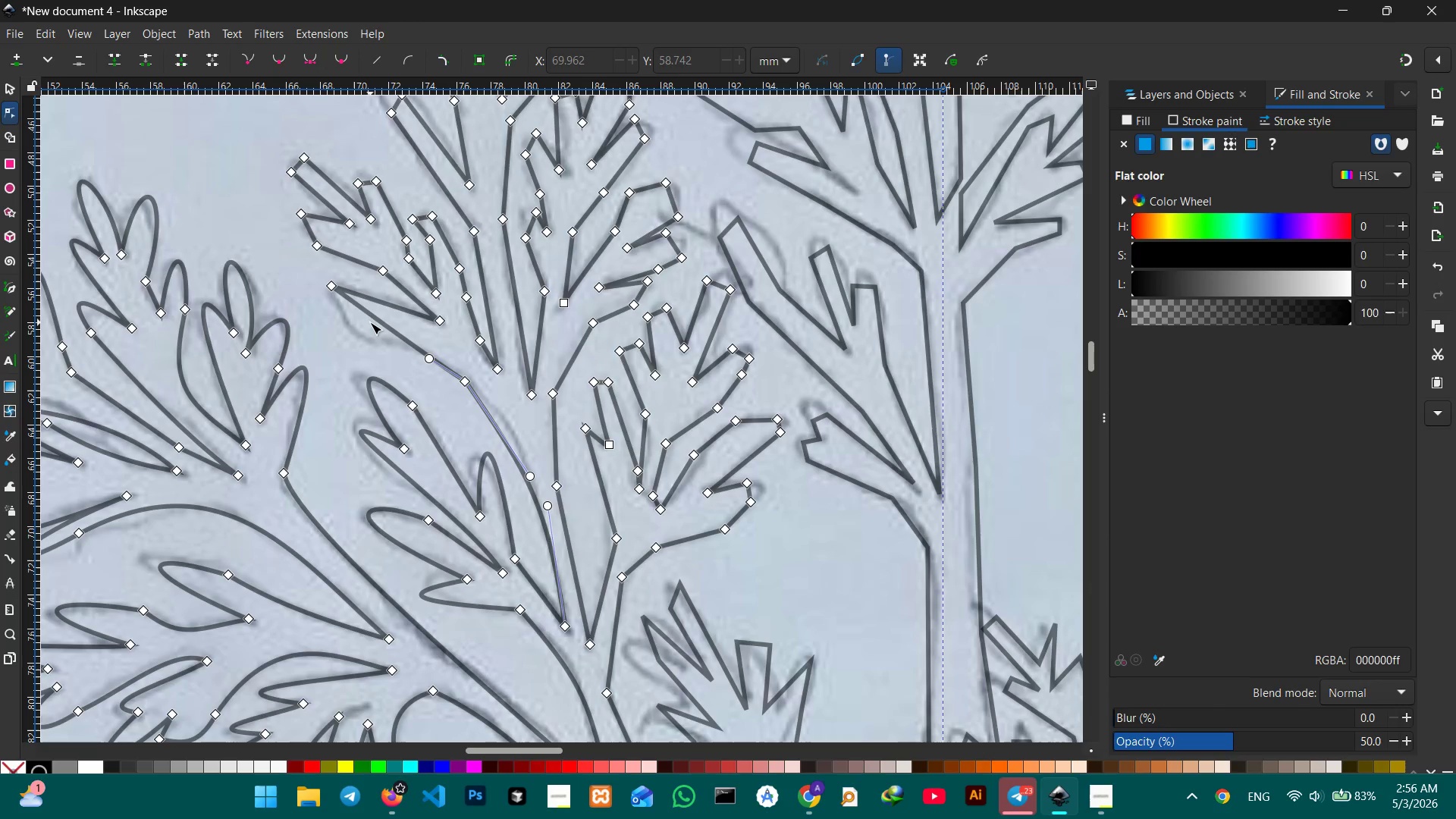 
left_click_drag(start_coordinate=[370, 322], to_coordinate=[355, 336])
 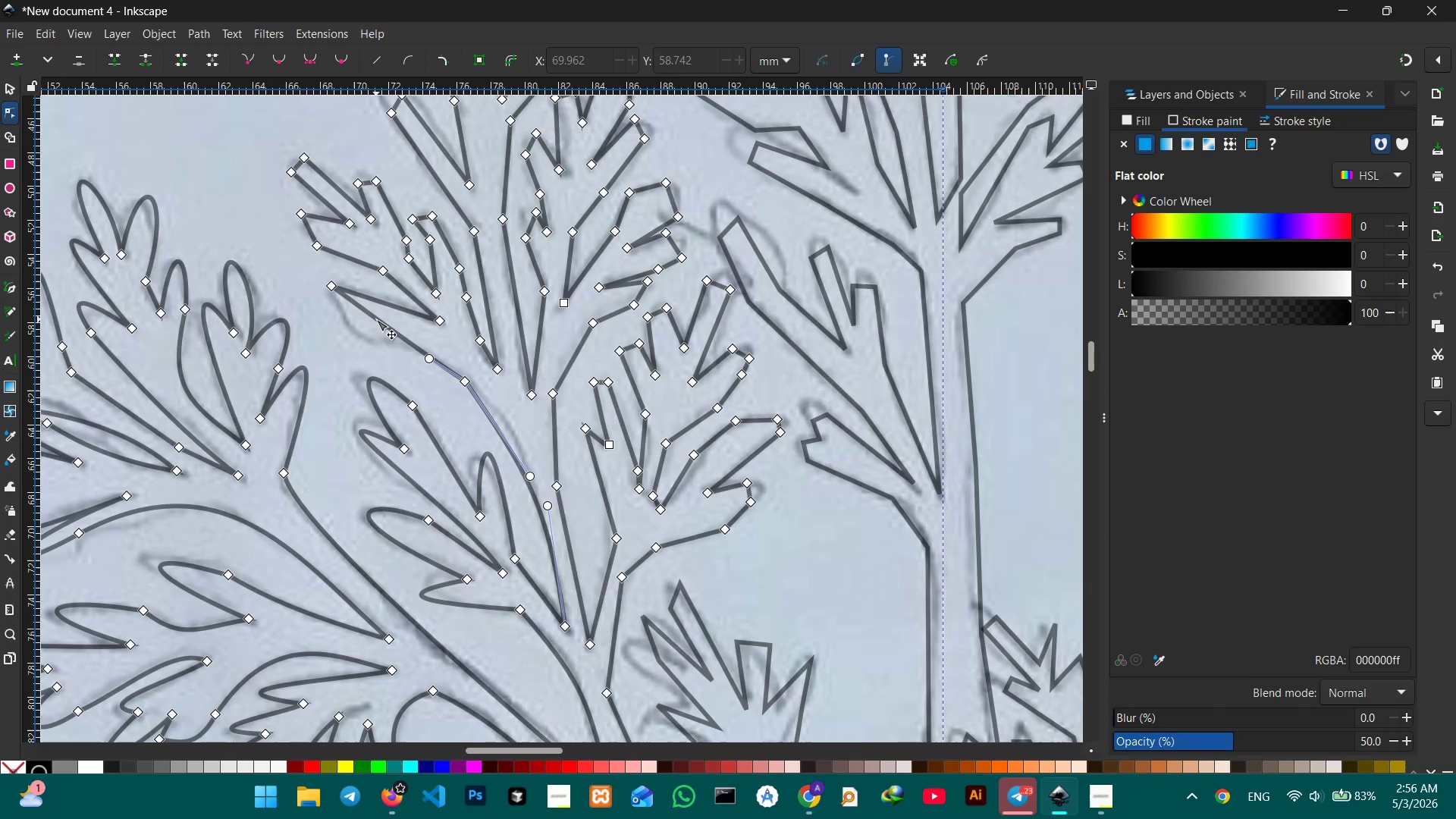 
left_click_drag(start_coordinate=[376, 319], to_coordinate=[366, 330])
 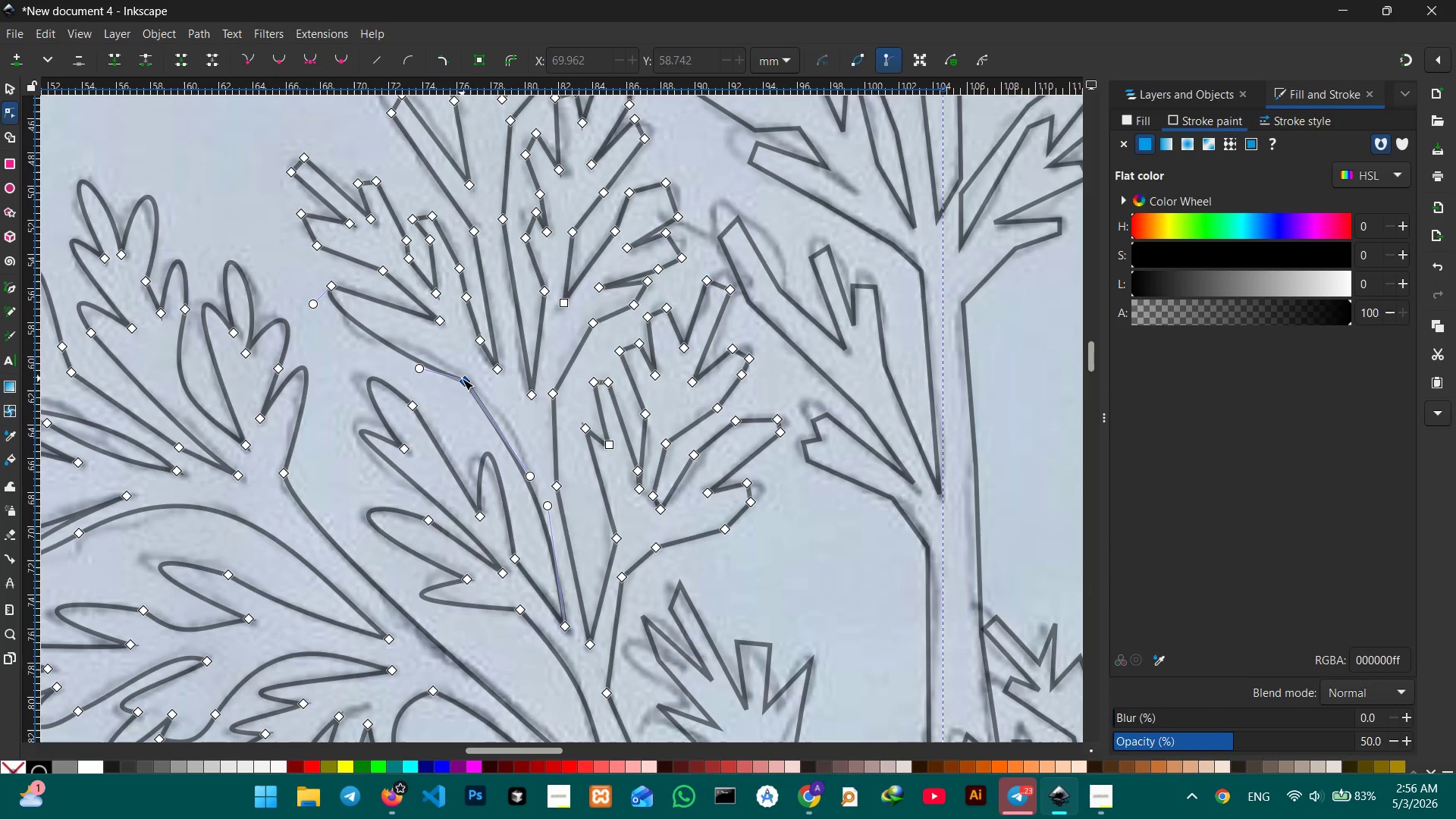 
left_click([462, 378])
 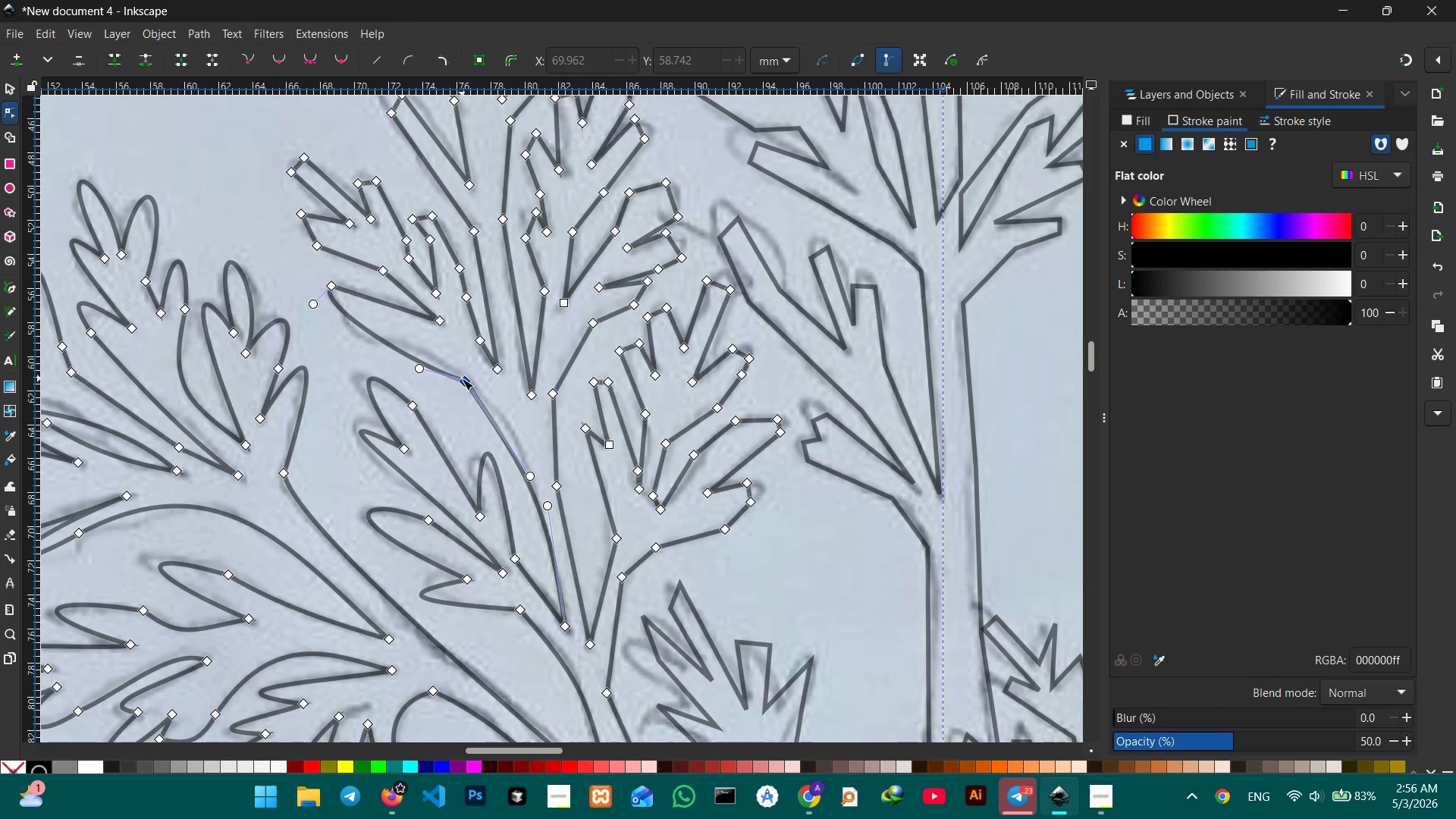 
key(Backspace)
 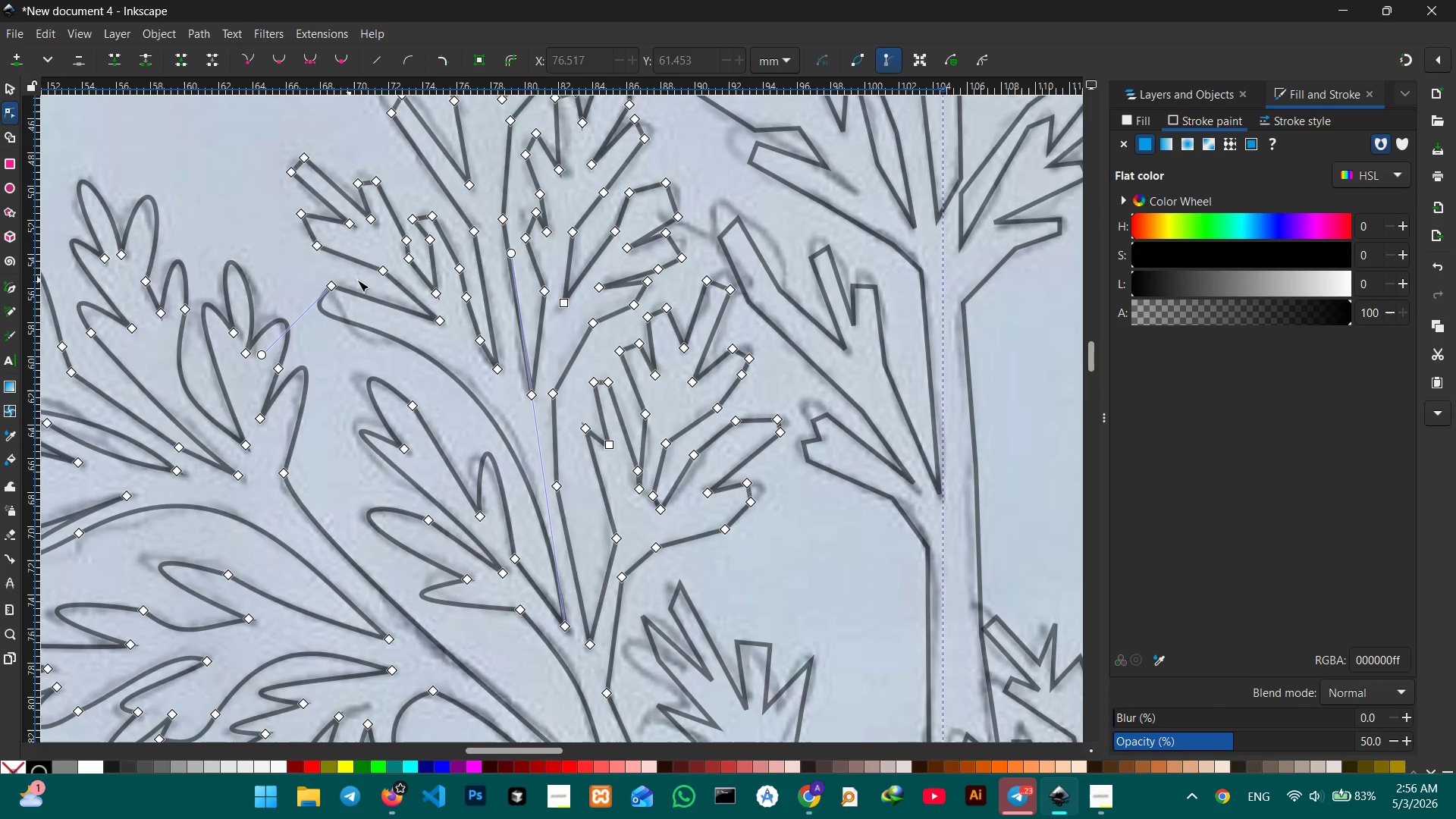 
left_click([381, 270])
 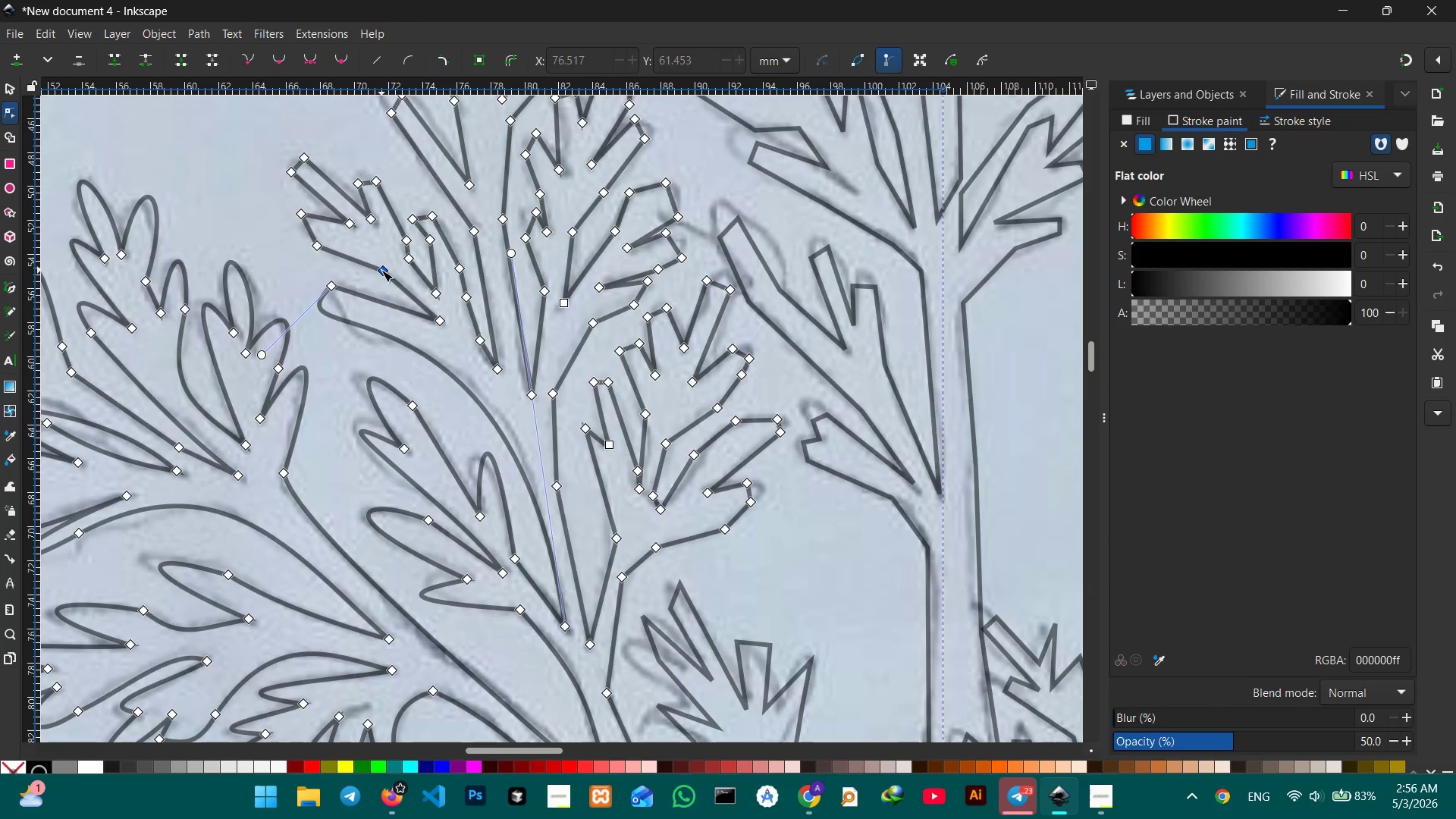 
key(Backspace)
 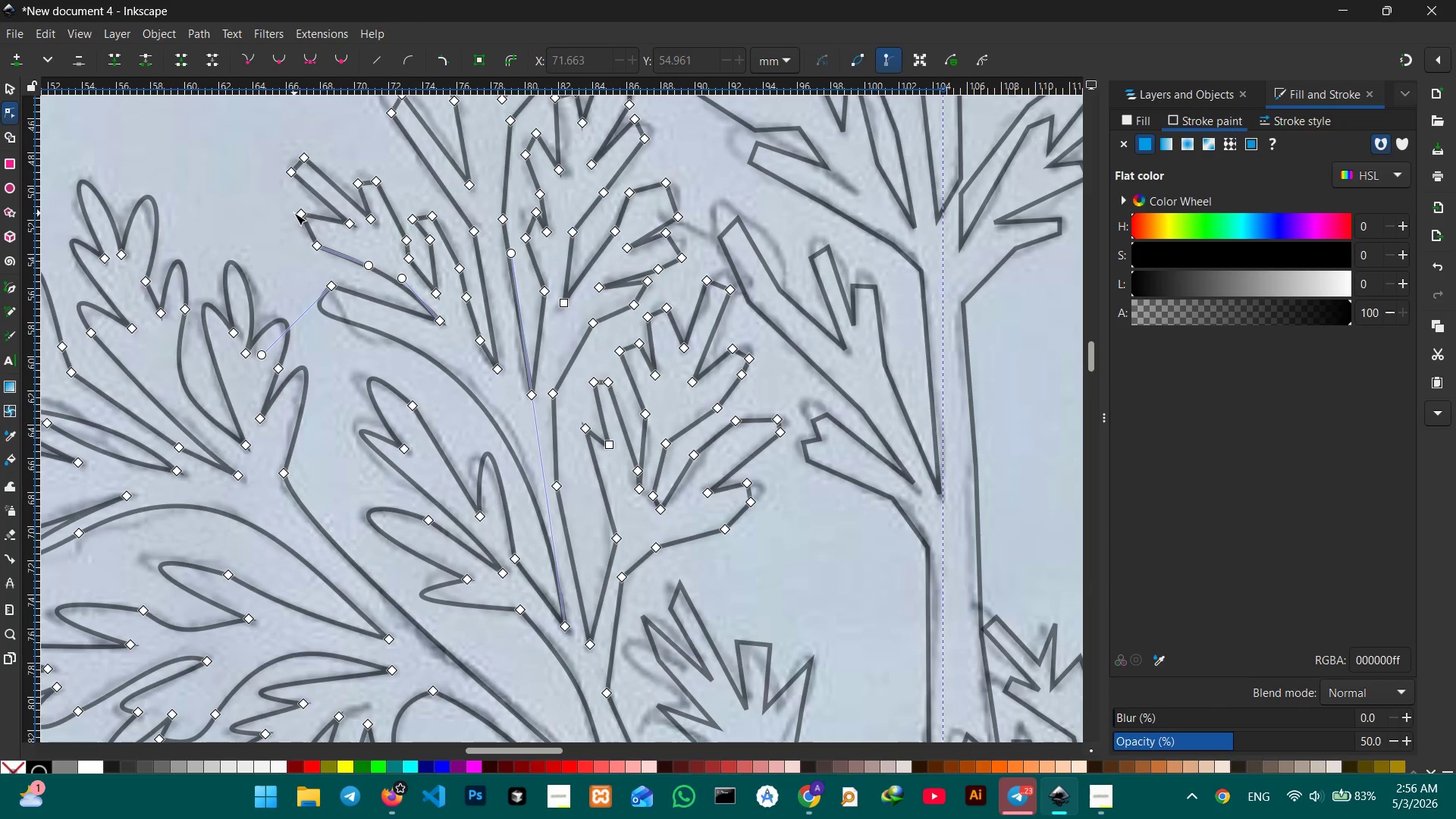 
double_click([298, 213])
 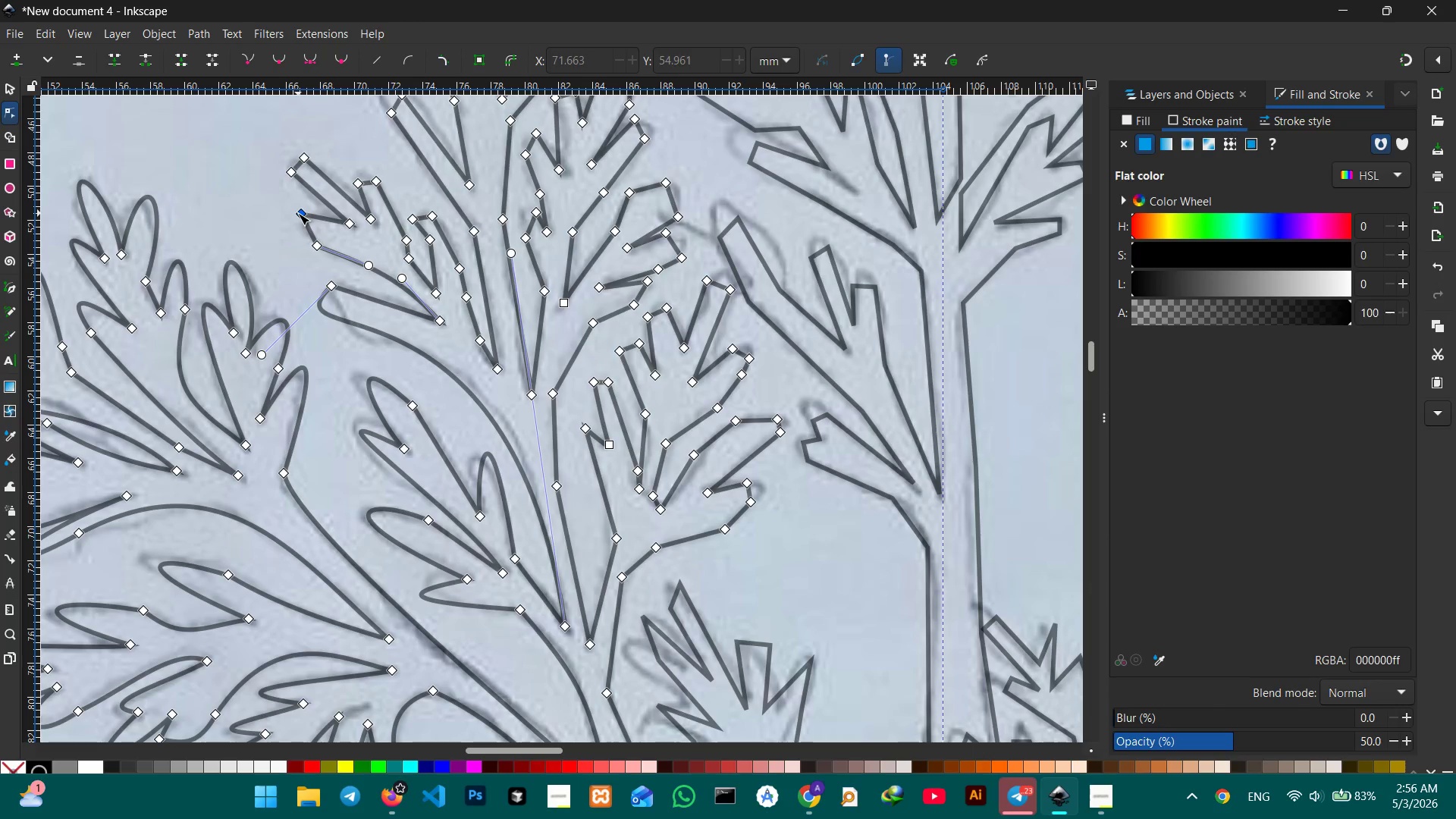 
key(Backspace)
 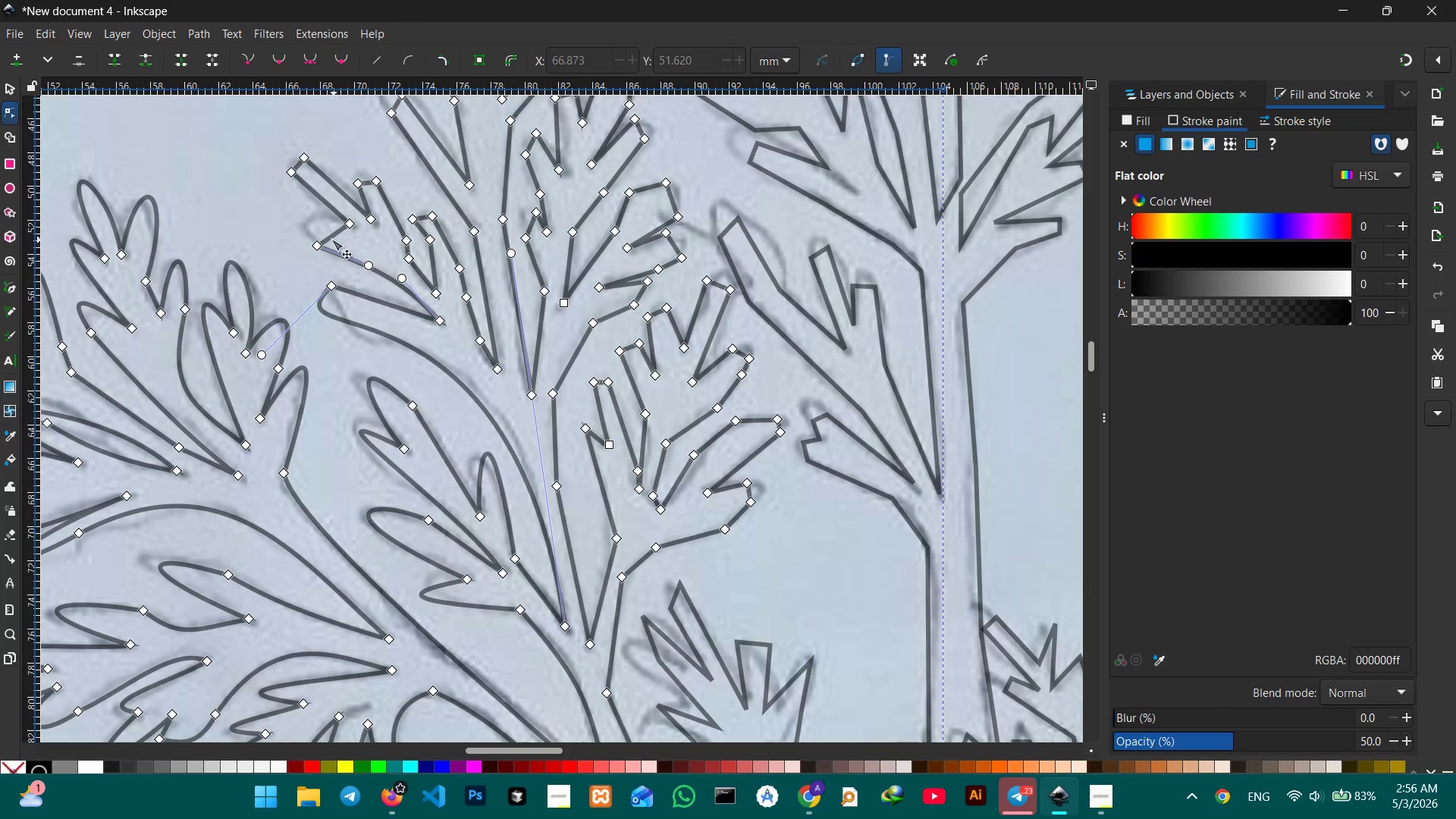 
left_click_drag(start_coordinate=[328, 237], to_coordinate=[306, 224])
 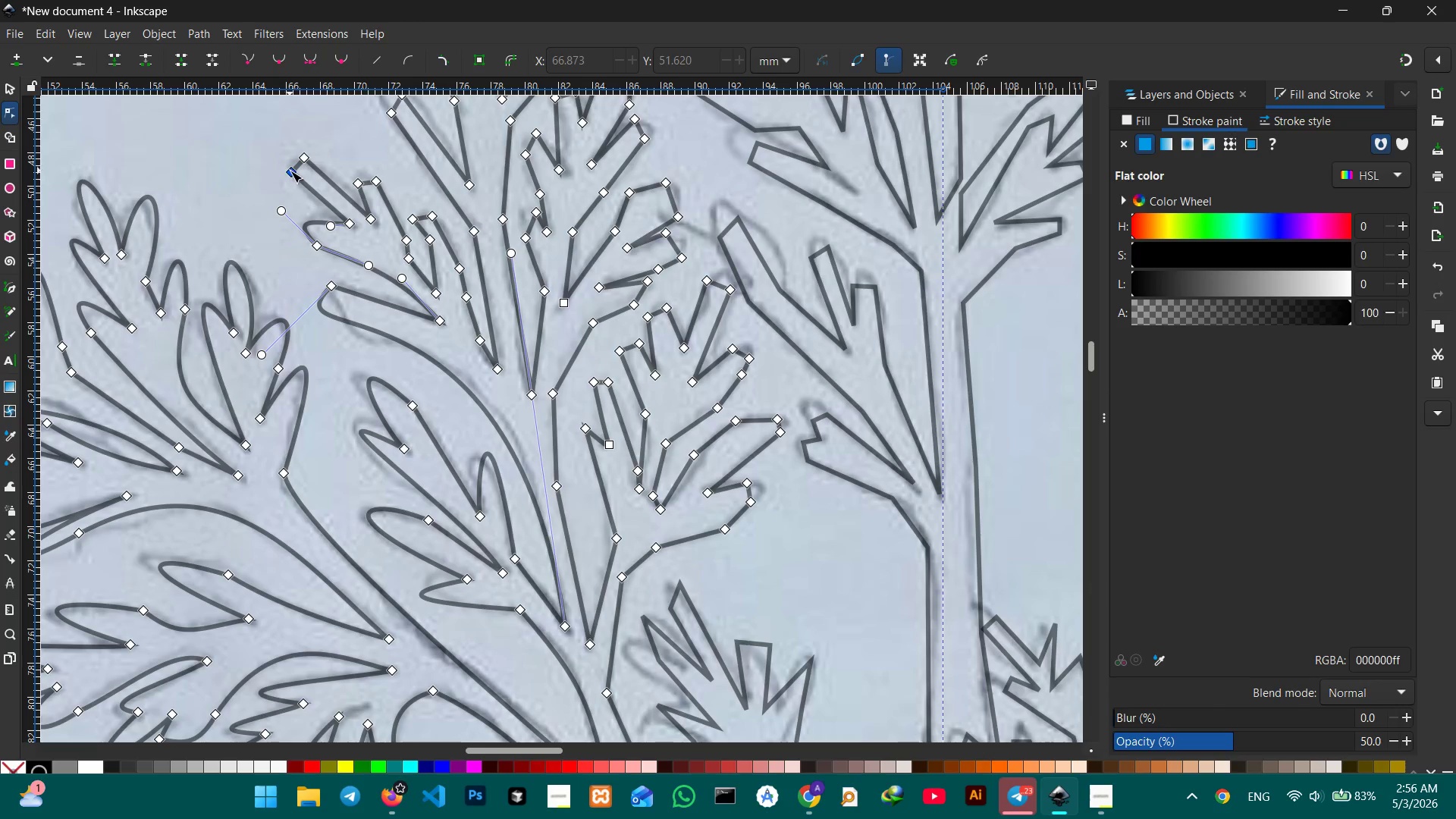 
key(Backspace)
 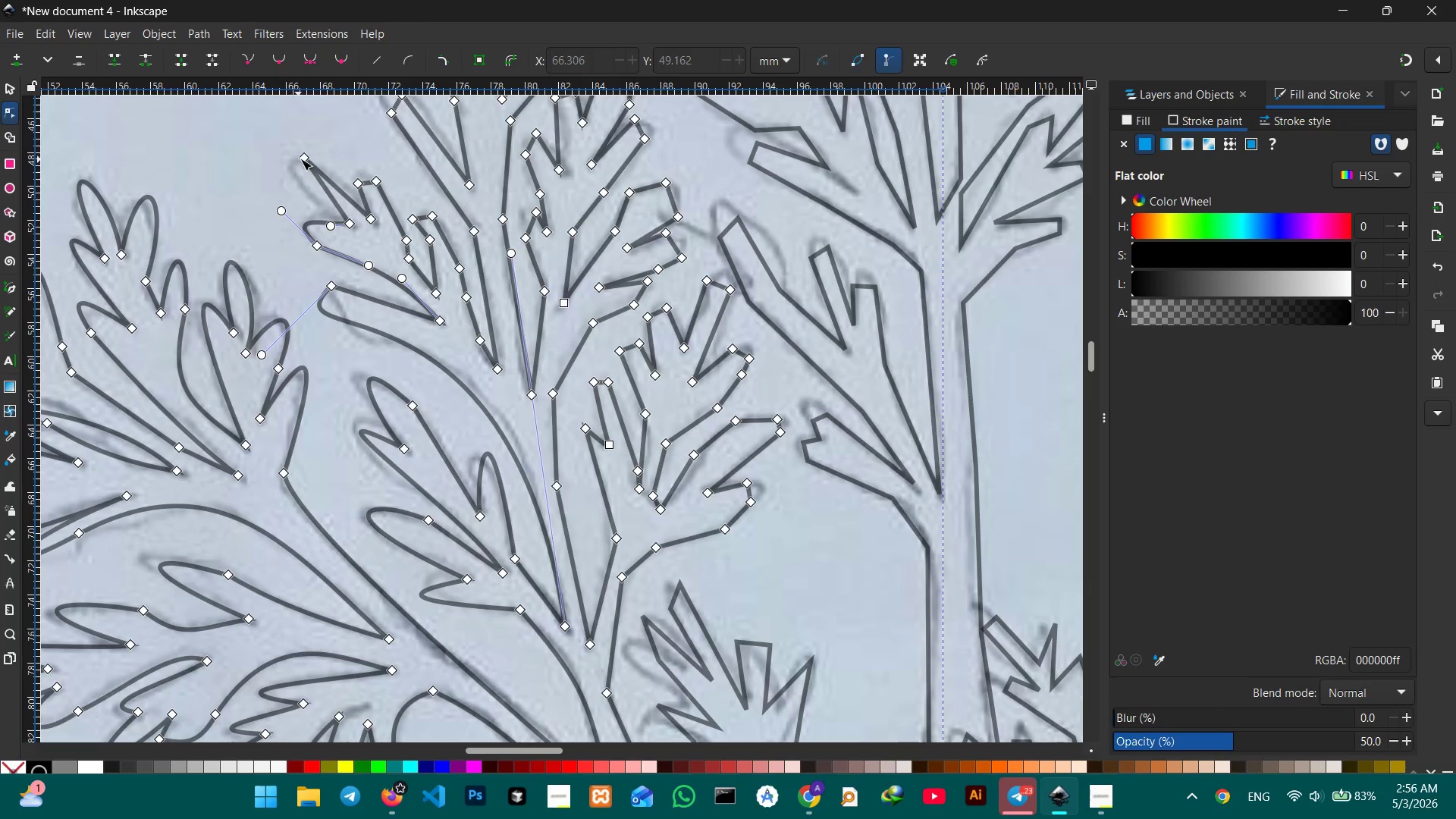 
left_click([301, 158])
 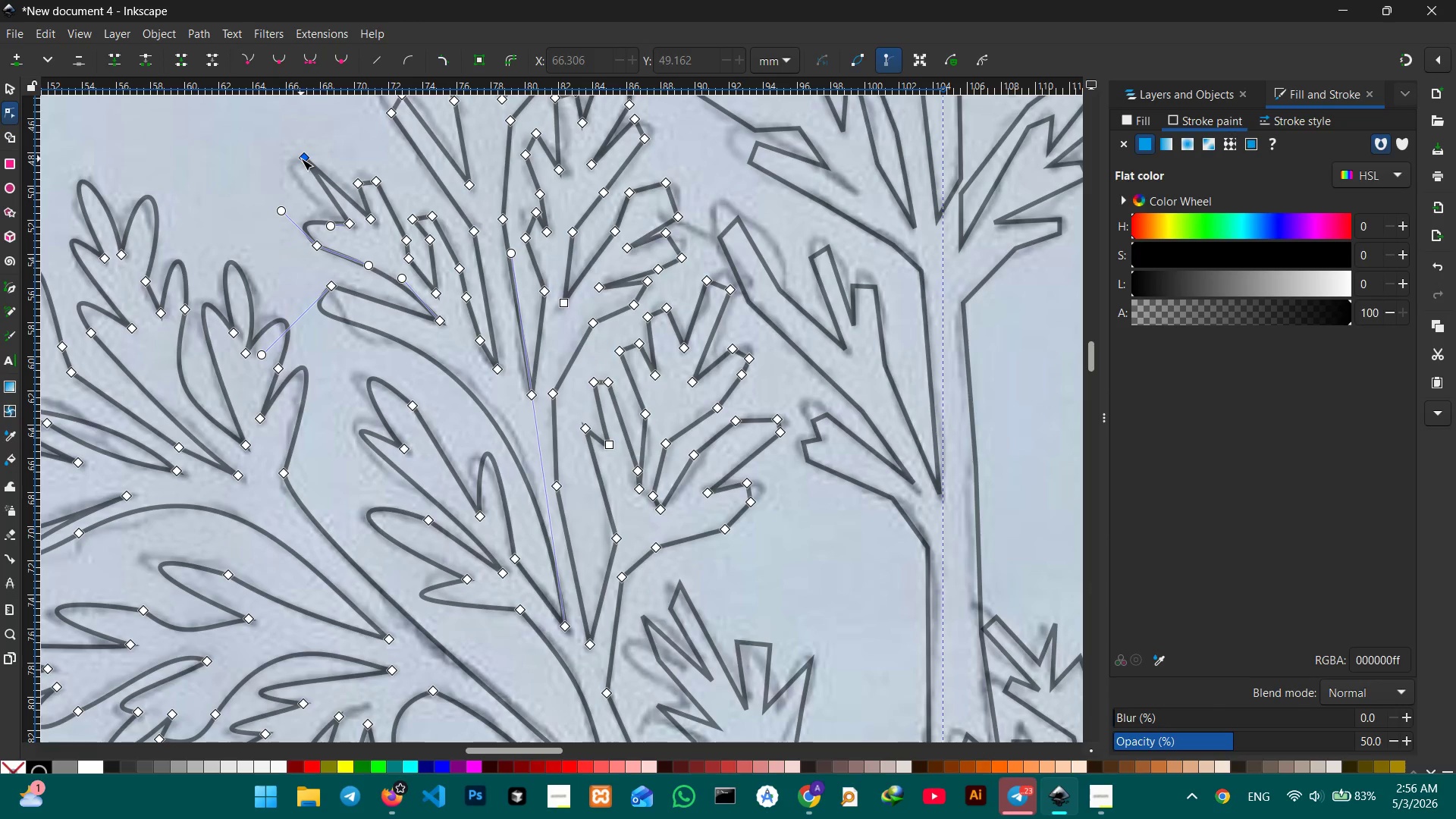 
key(Backspace)
 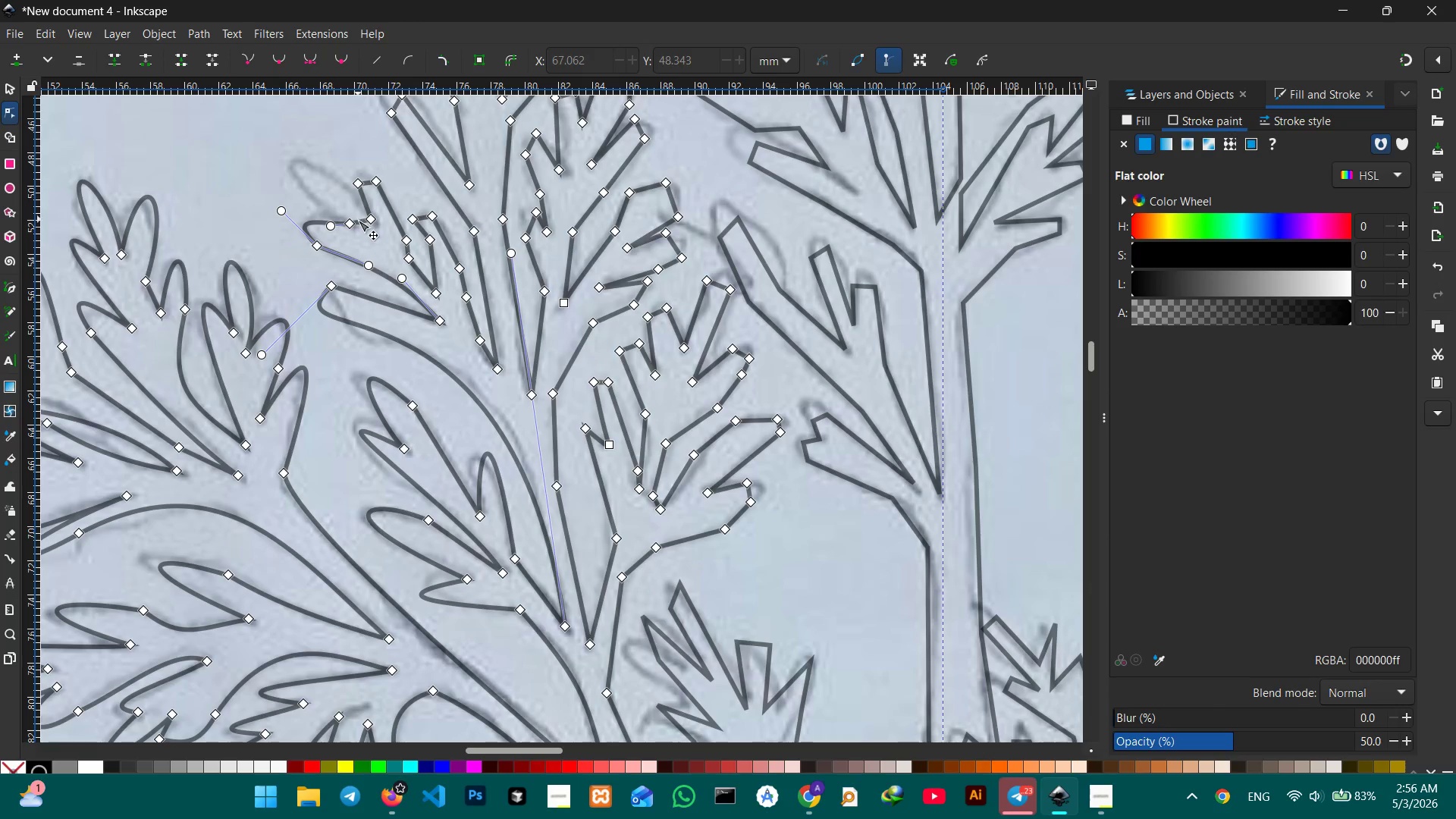 
left_click_drag(start_coordinate=[359, 219], to_coordinate=[292, 165])
 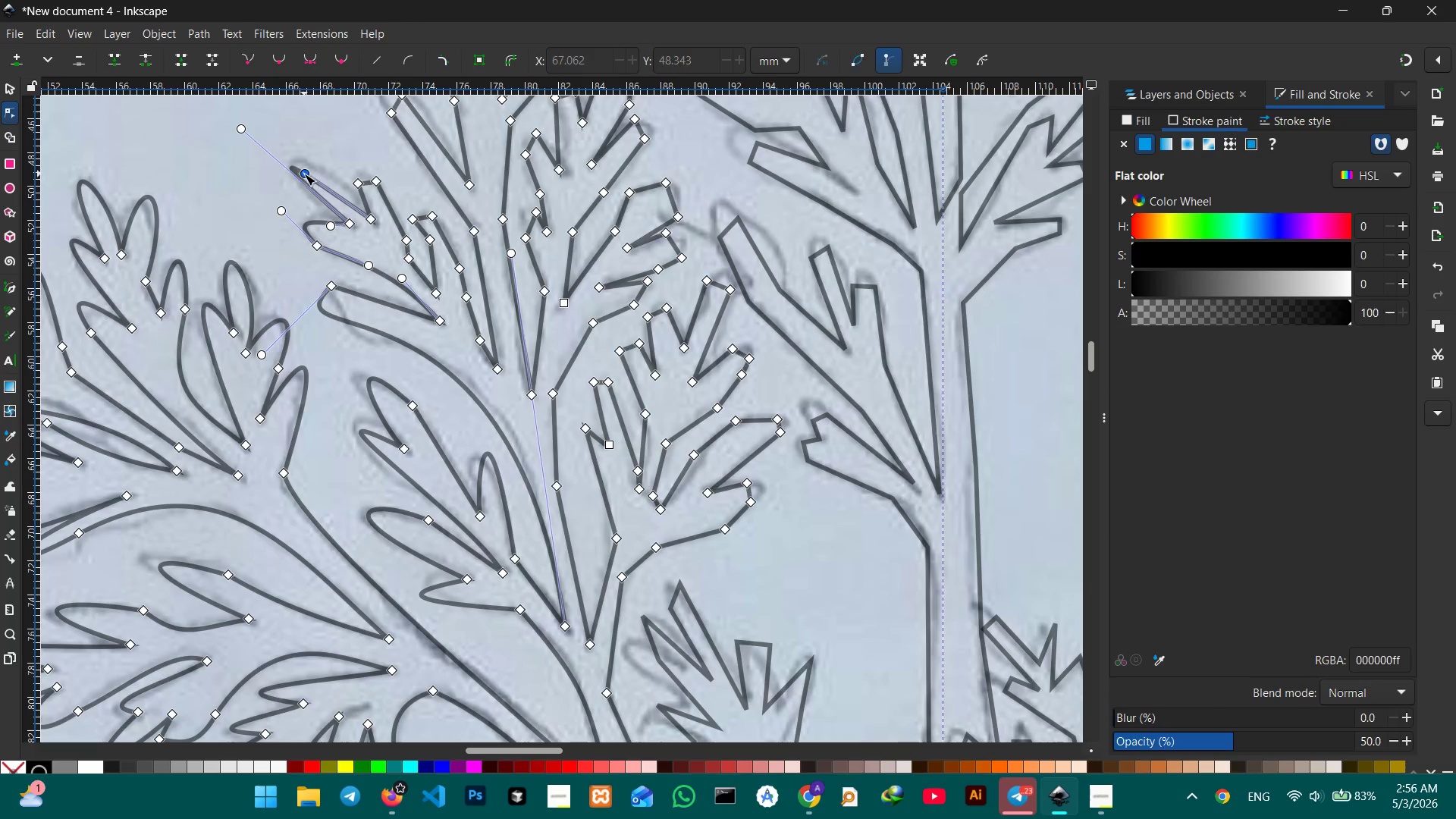 
left_click_drag(start_coordinate=[304, 174], to_coordinate=[315, 155])
 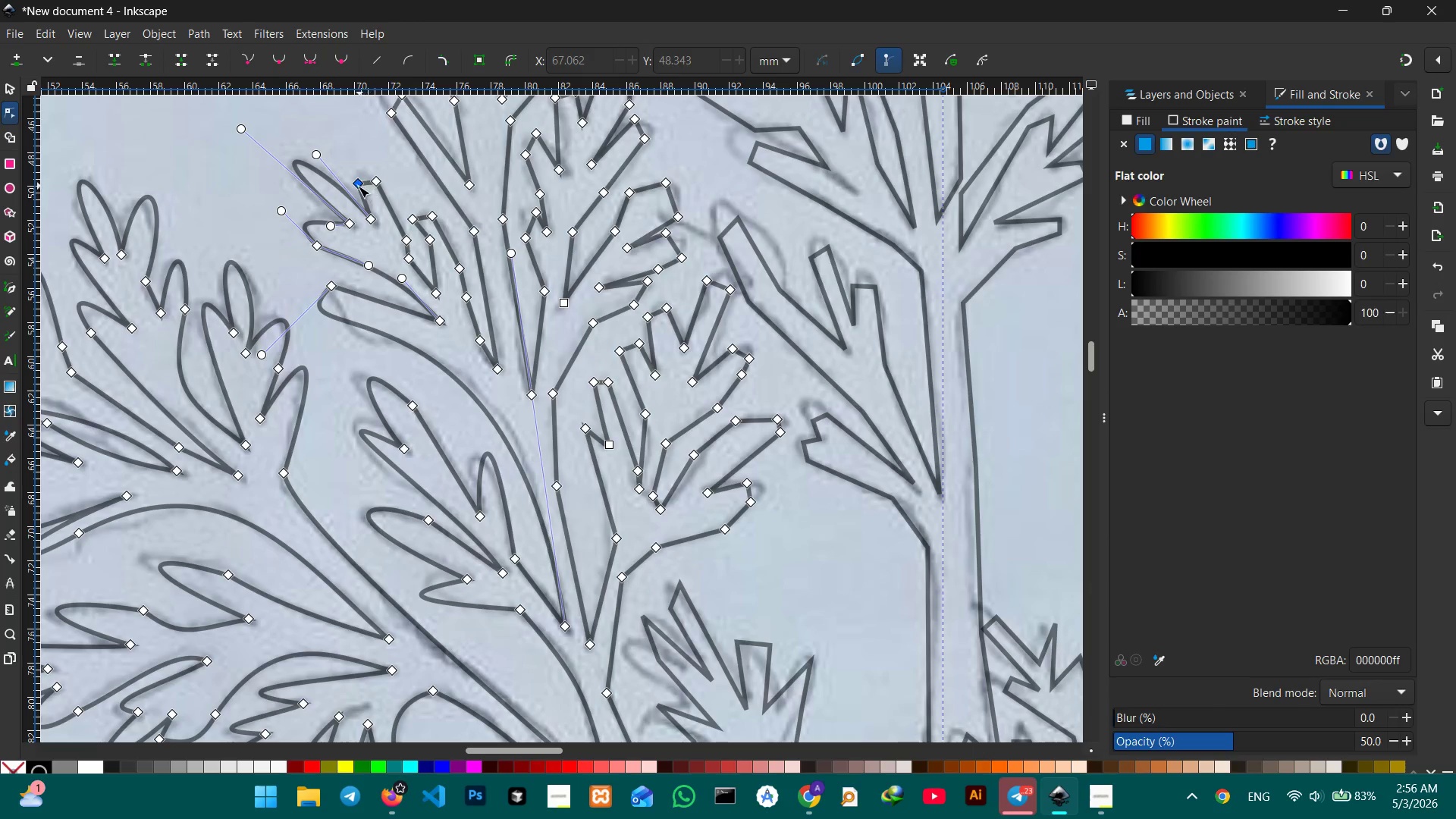 
left_click([357, 186])
 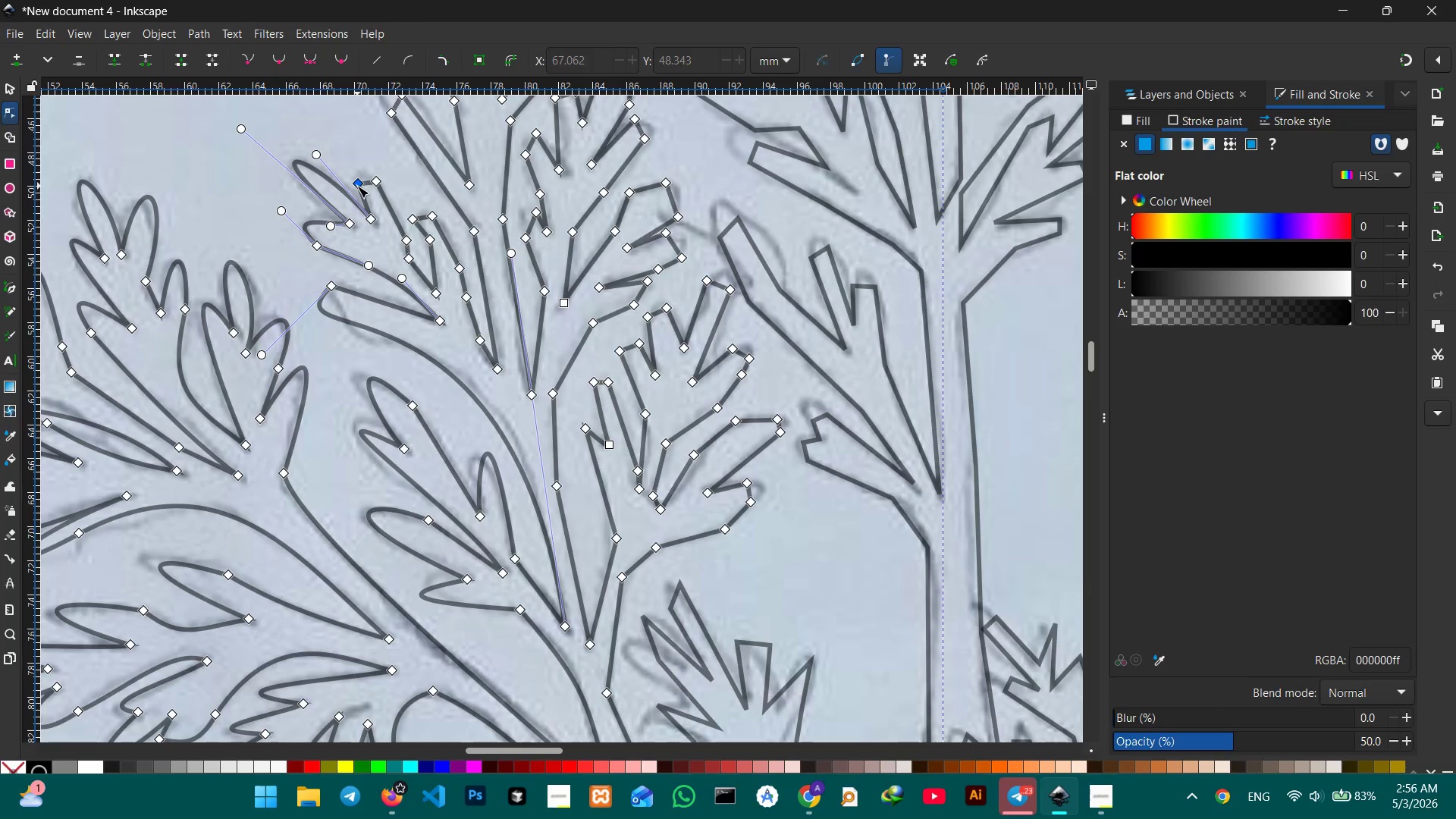 
key(Backspace)
 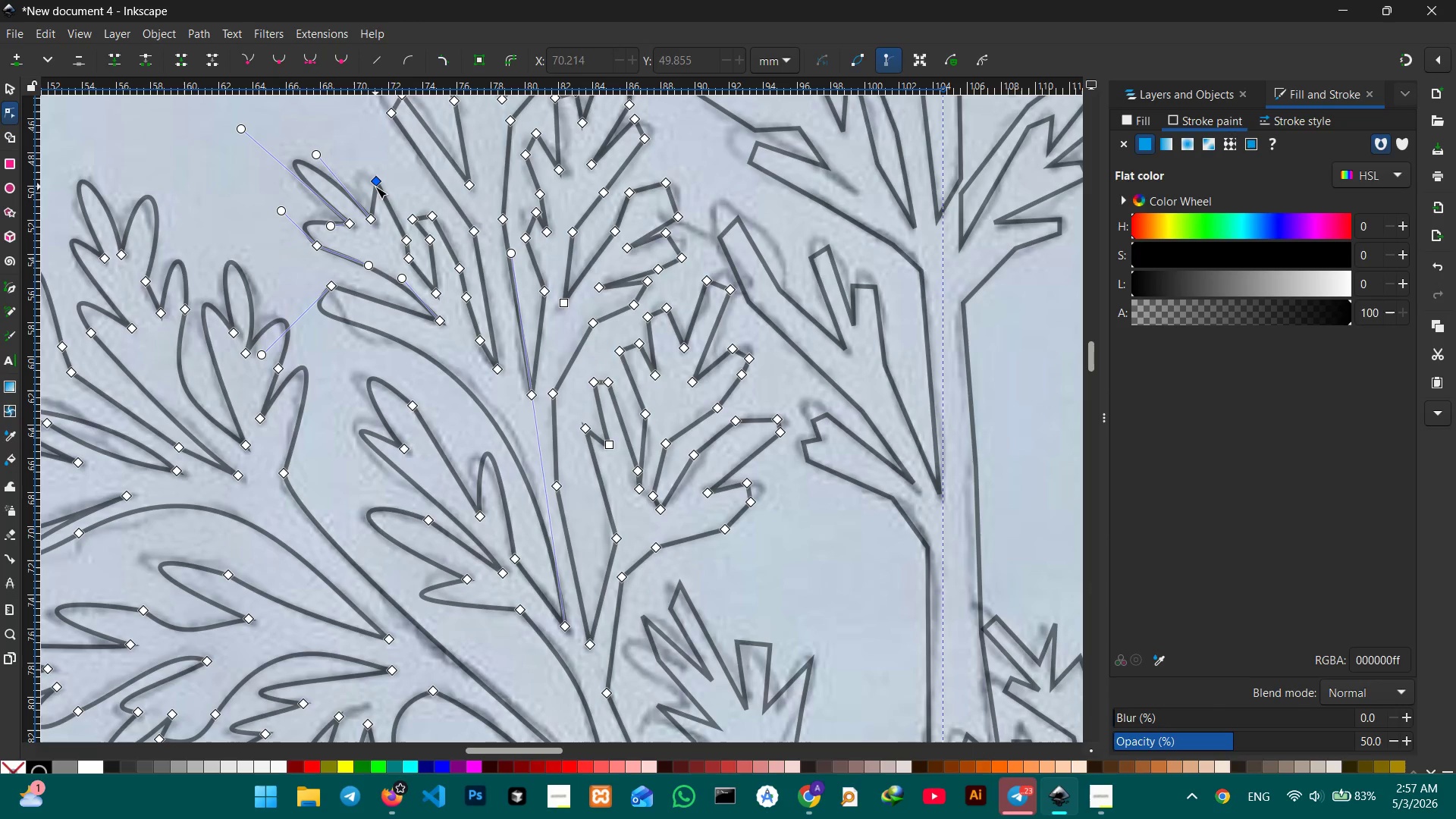 
left_click([376, 187])
 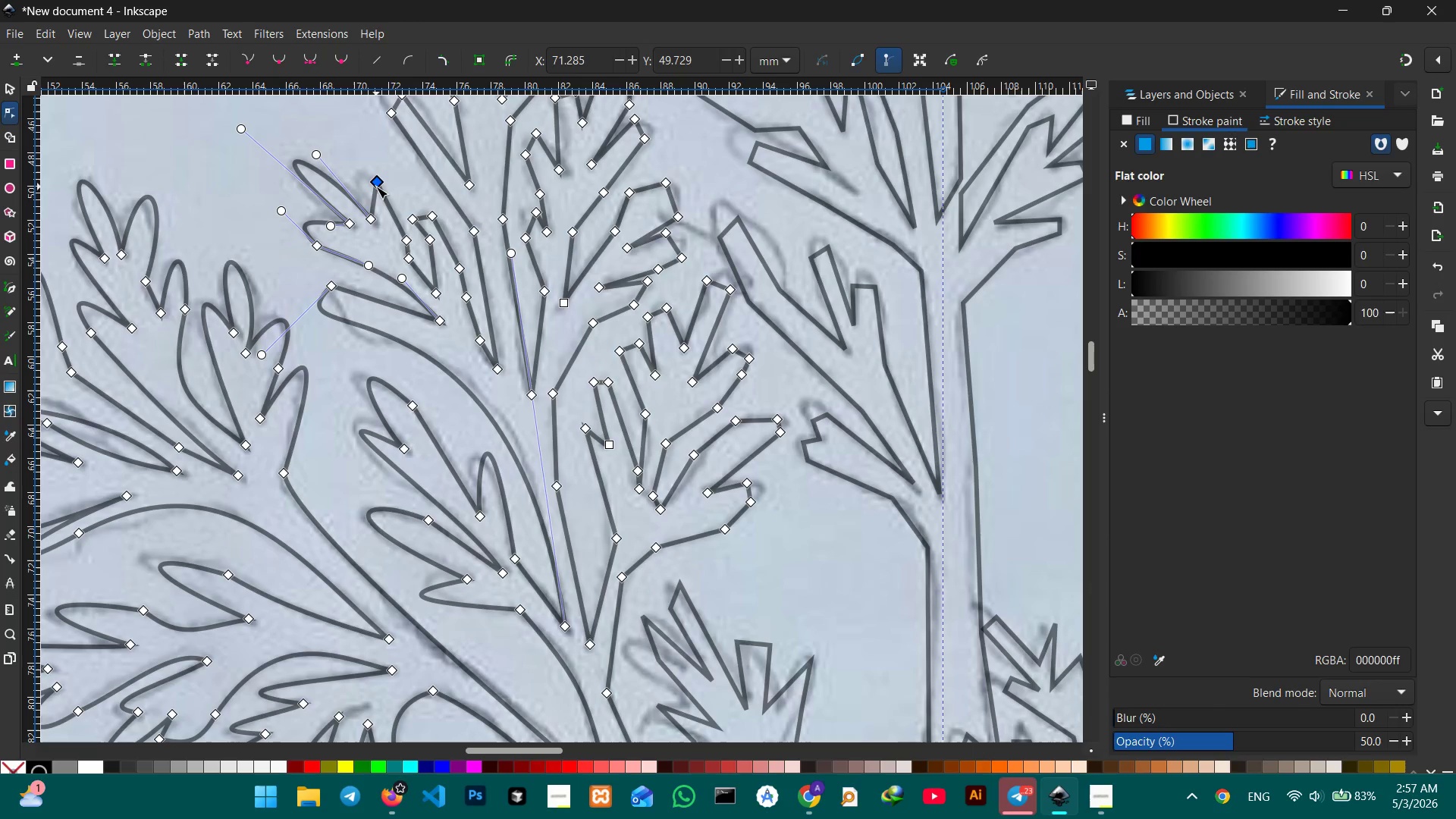 
key(Backspace)
 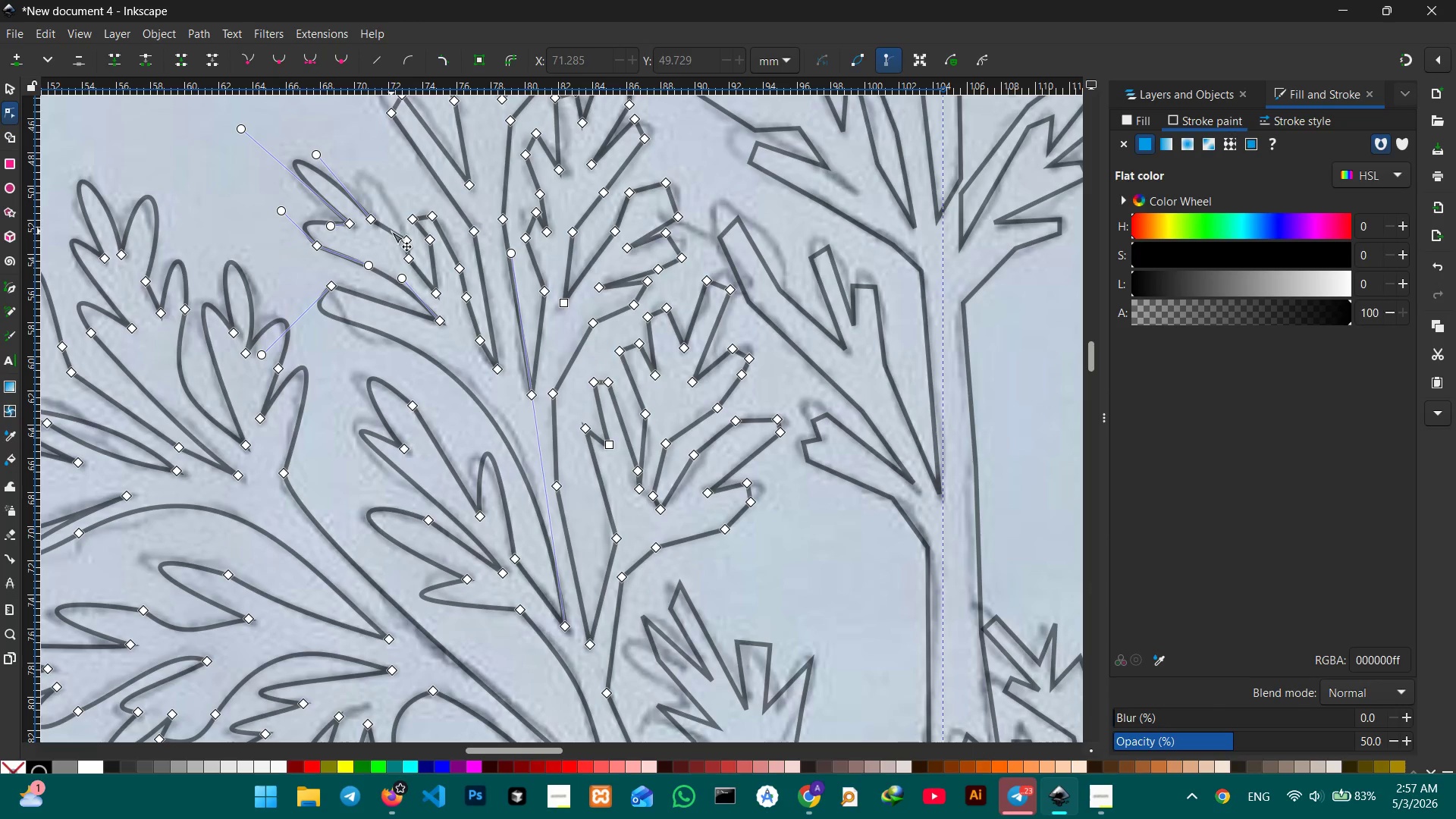 
left_click_drag(start_coordinate=[391, 230], to_coordinate=[375, 169])
 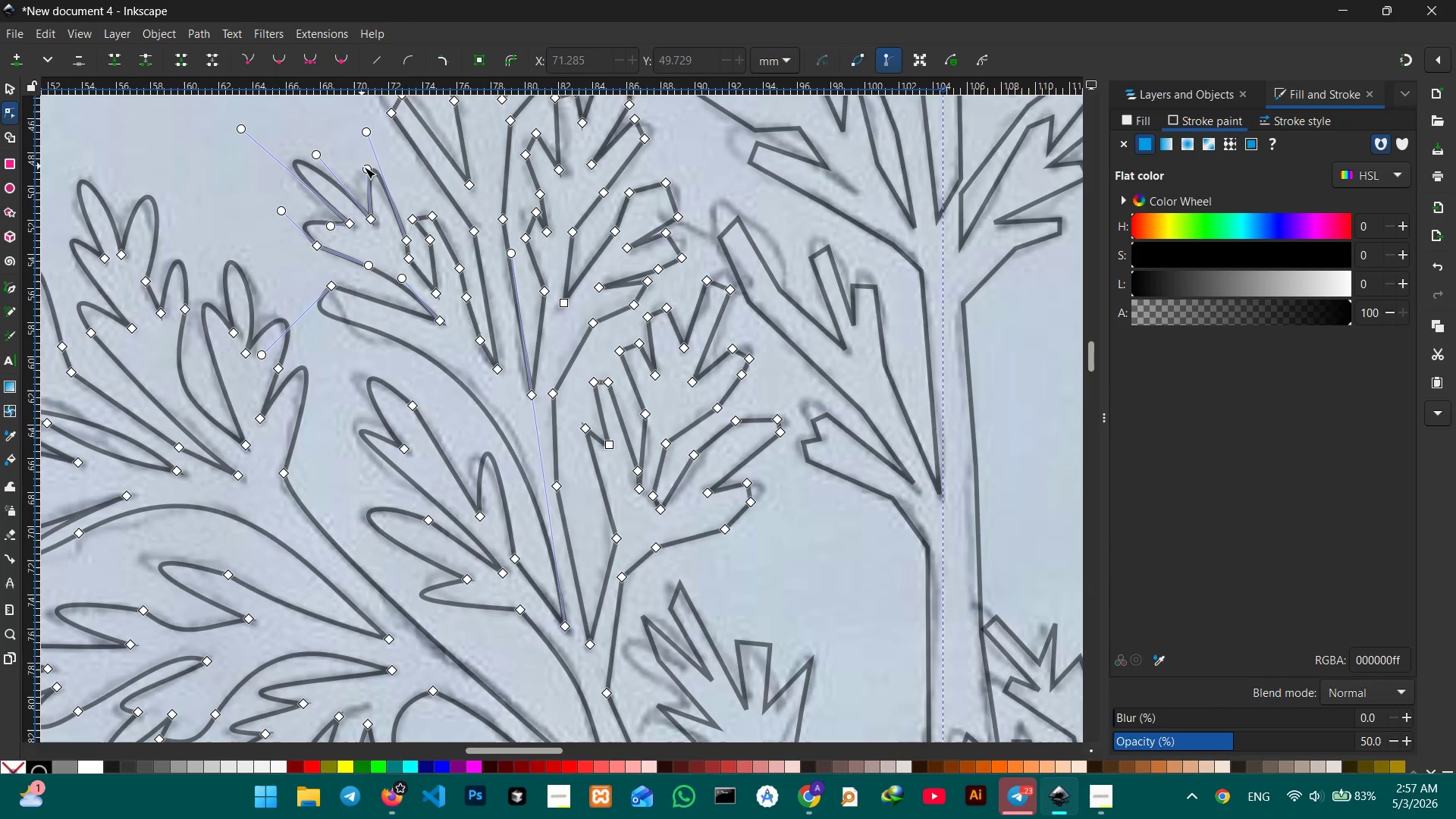 
left_click_drag(start_coordinate=[365, 168], to_coordinate=[350, 165])
 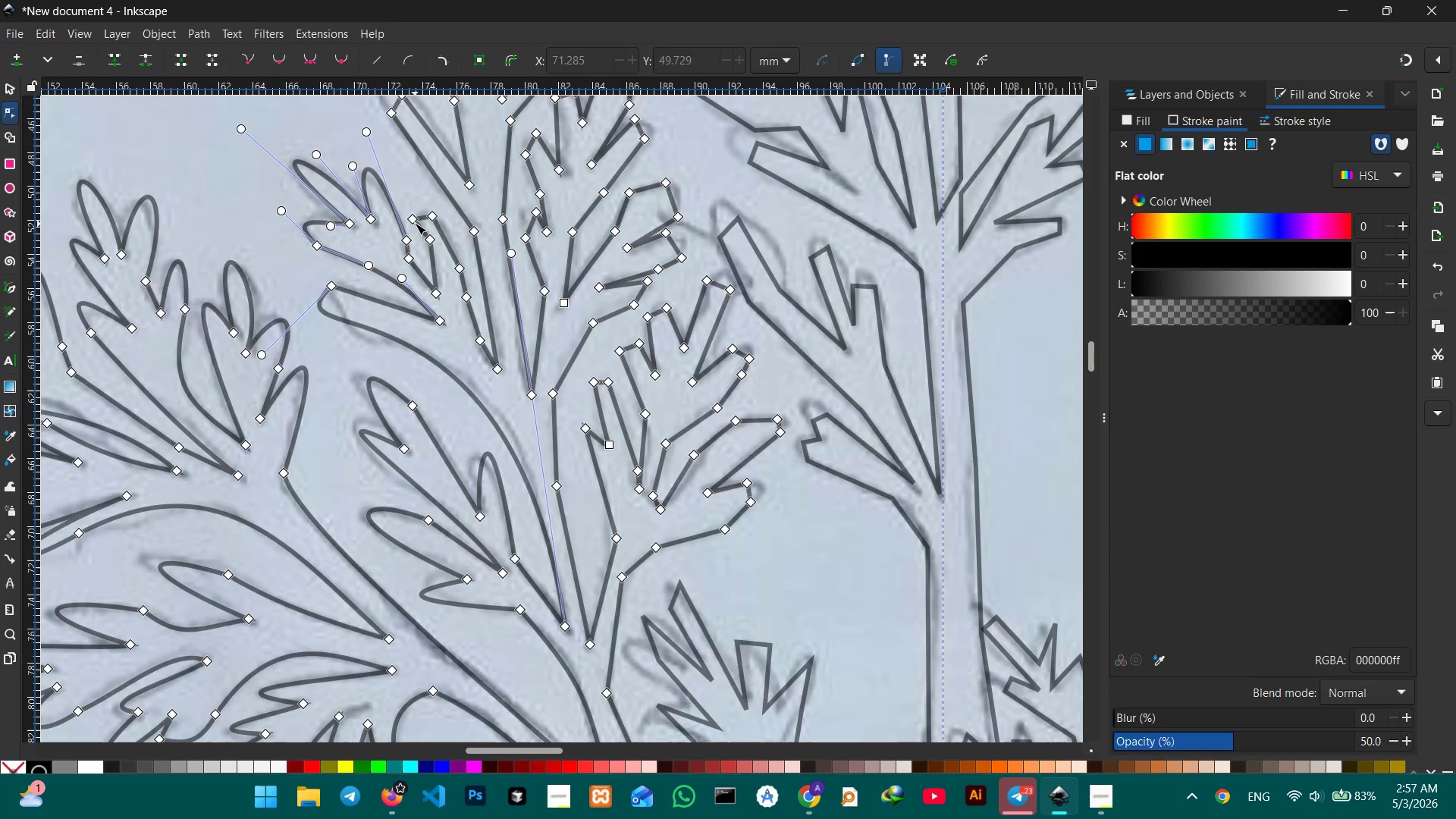 
left_click([415, 223])
 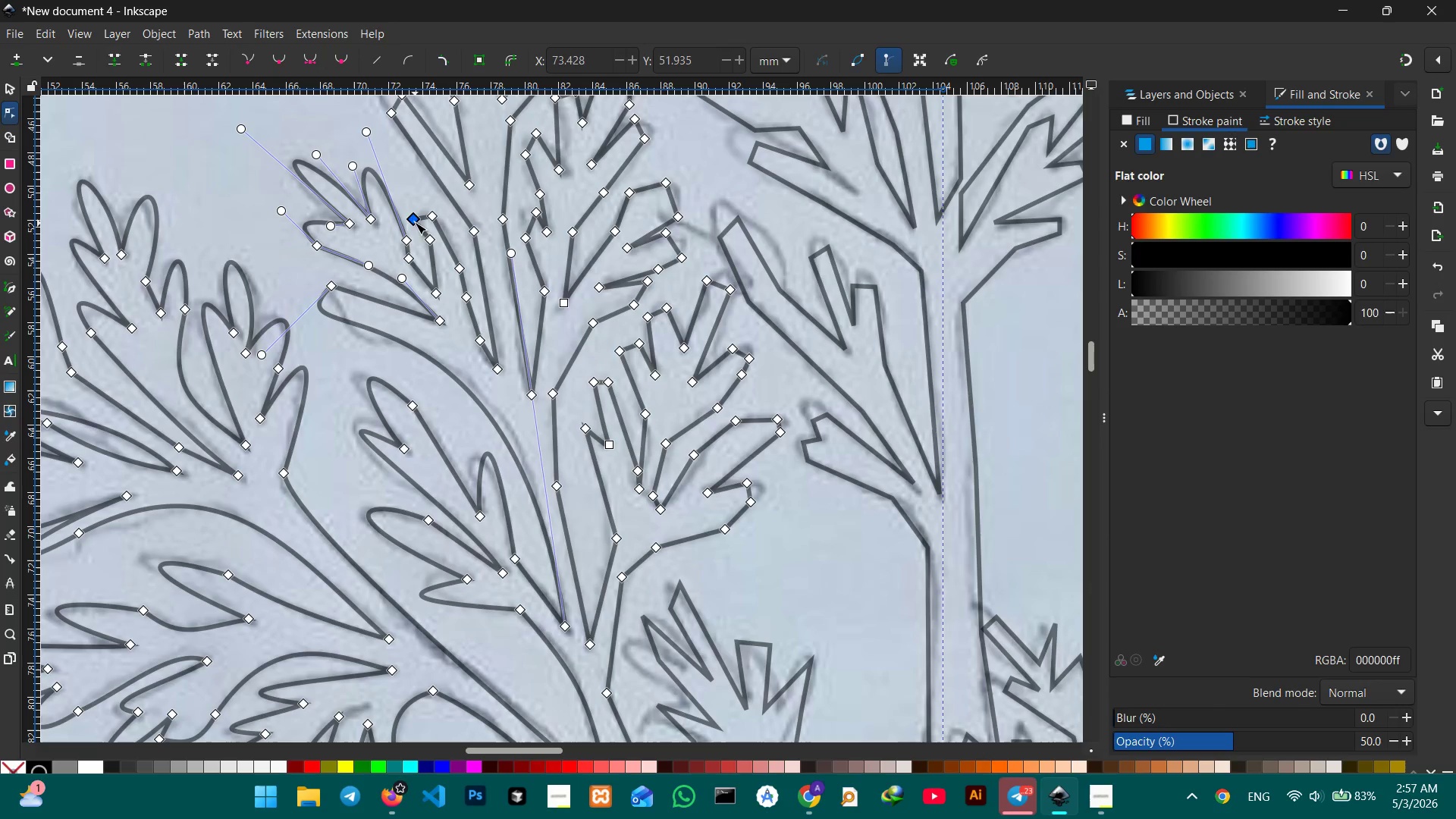 
key(Backspace)
 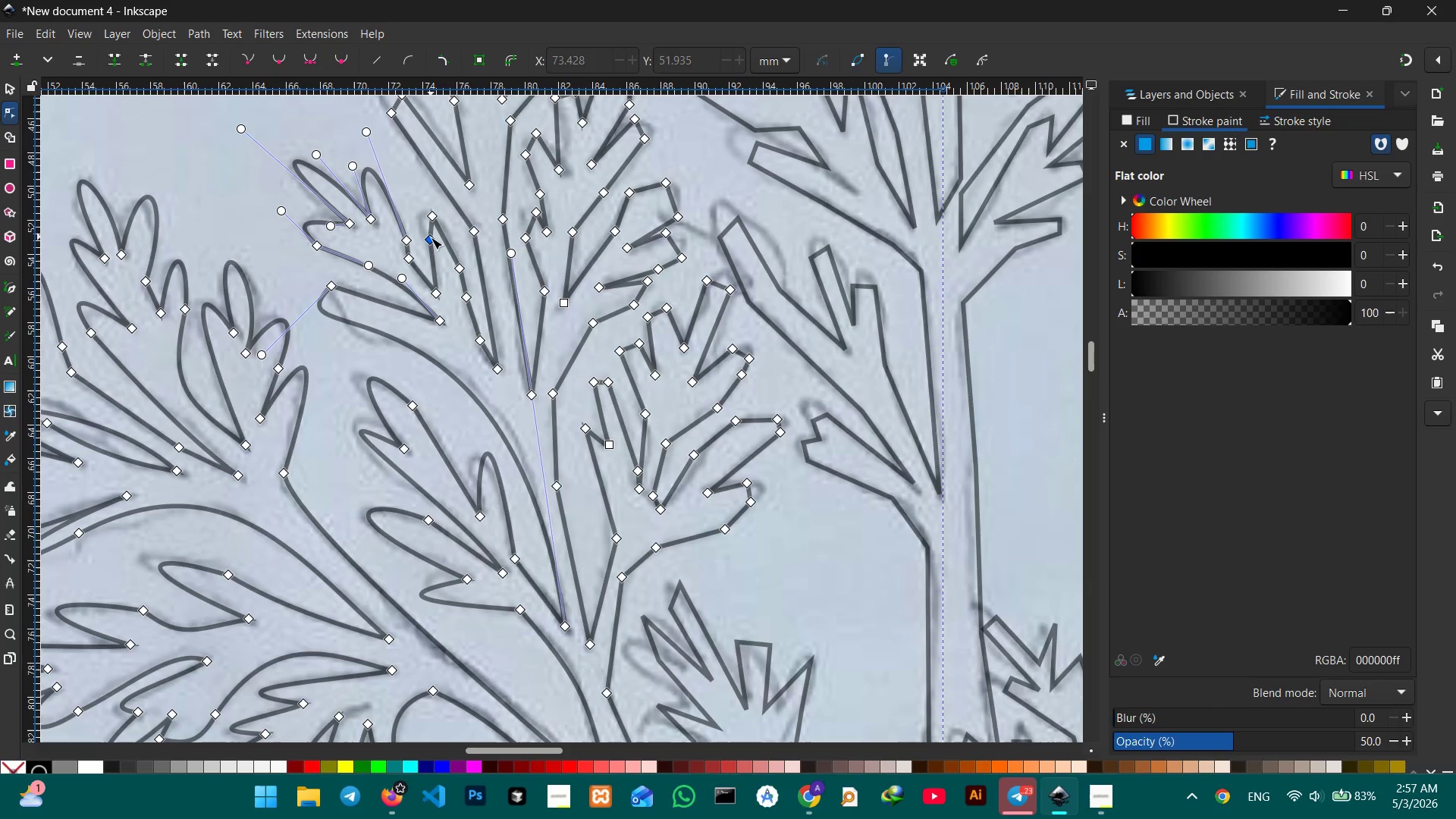 
left_click([431, 237])
 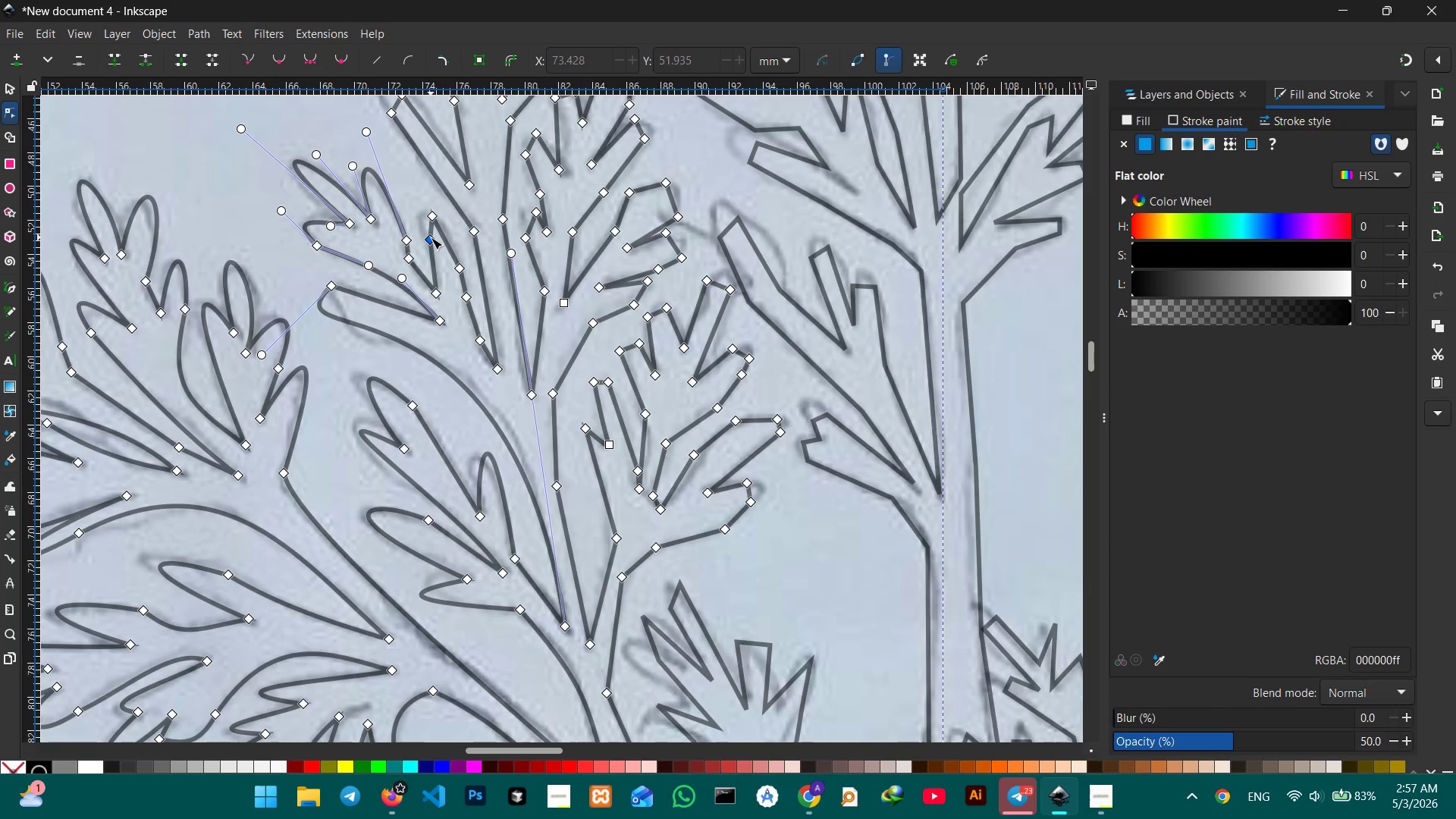 
key(Backspace)
 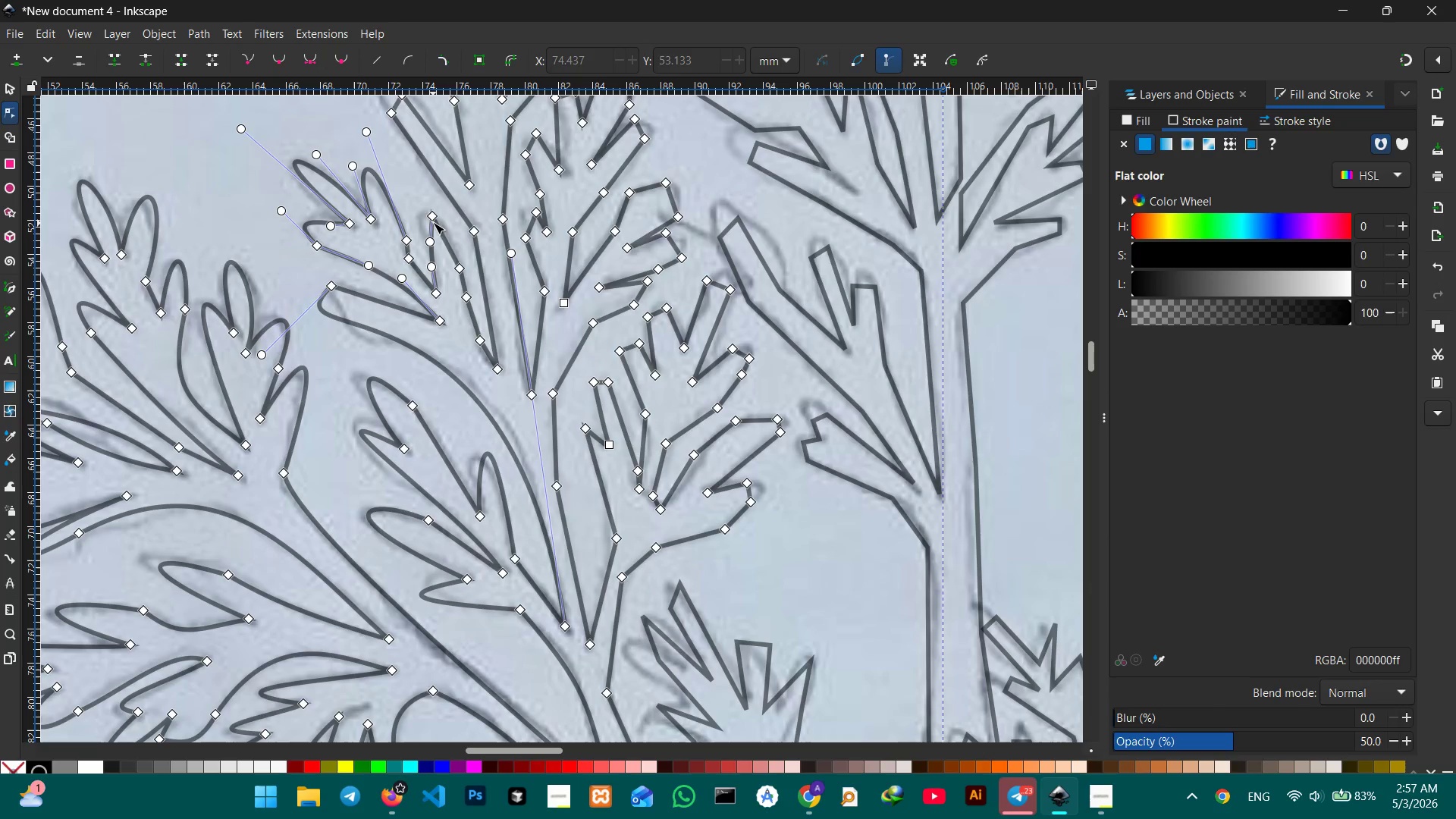 
left_click([434, 219])
 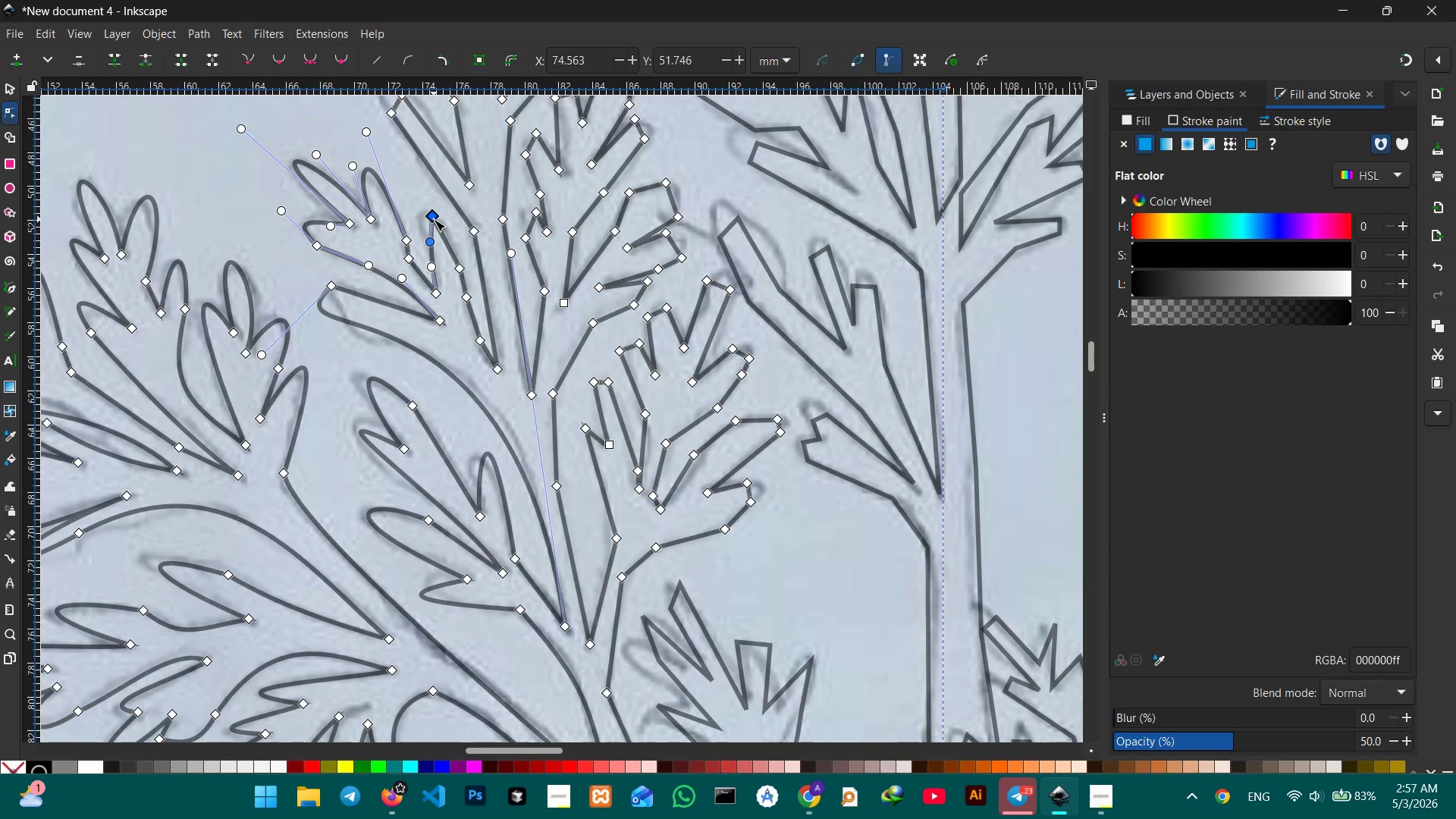 
key(Backspace)
 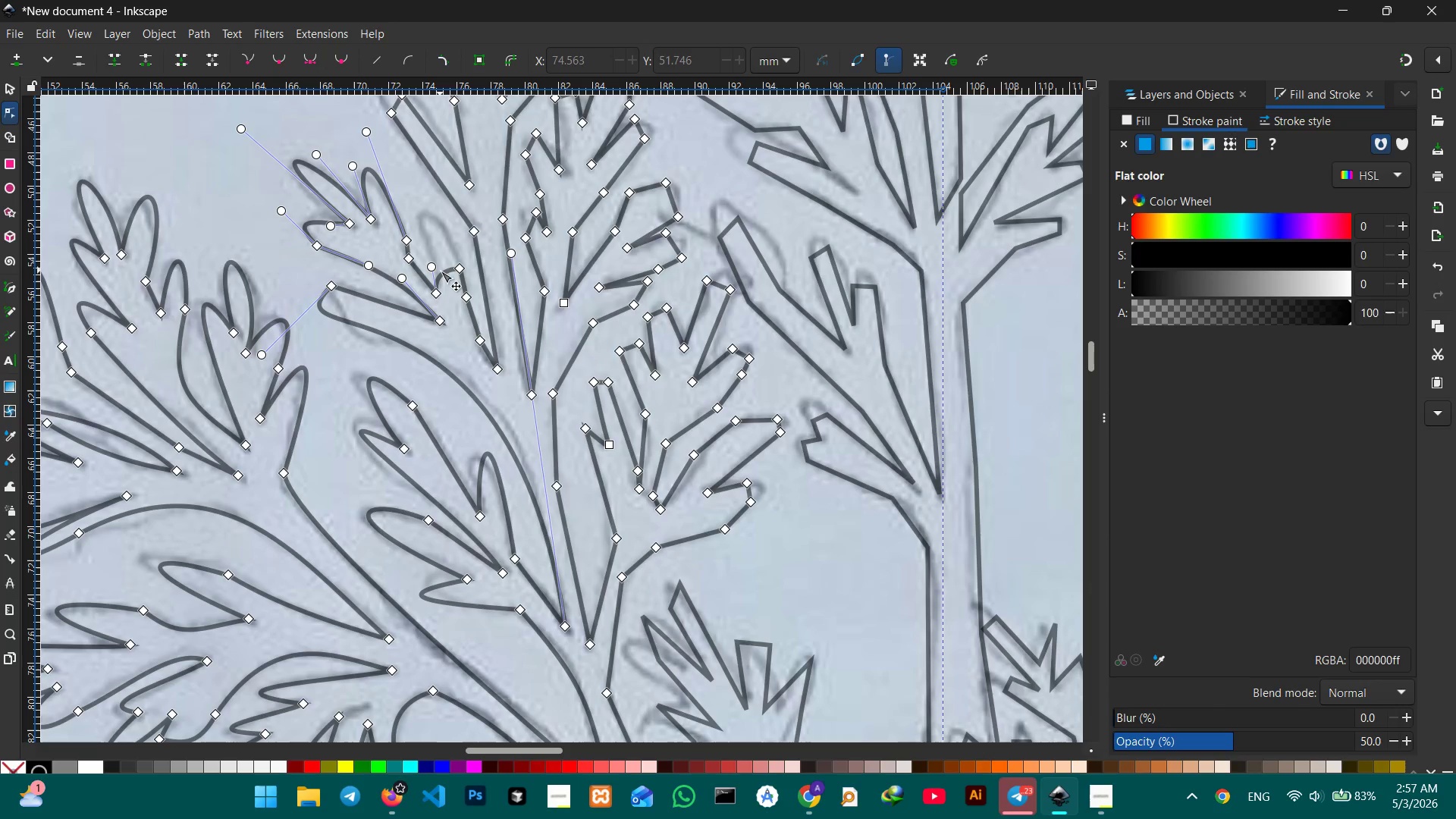 
left_click_drag(start_coordinate=[441, 272], to_coordinate=[425, 211])
 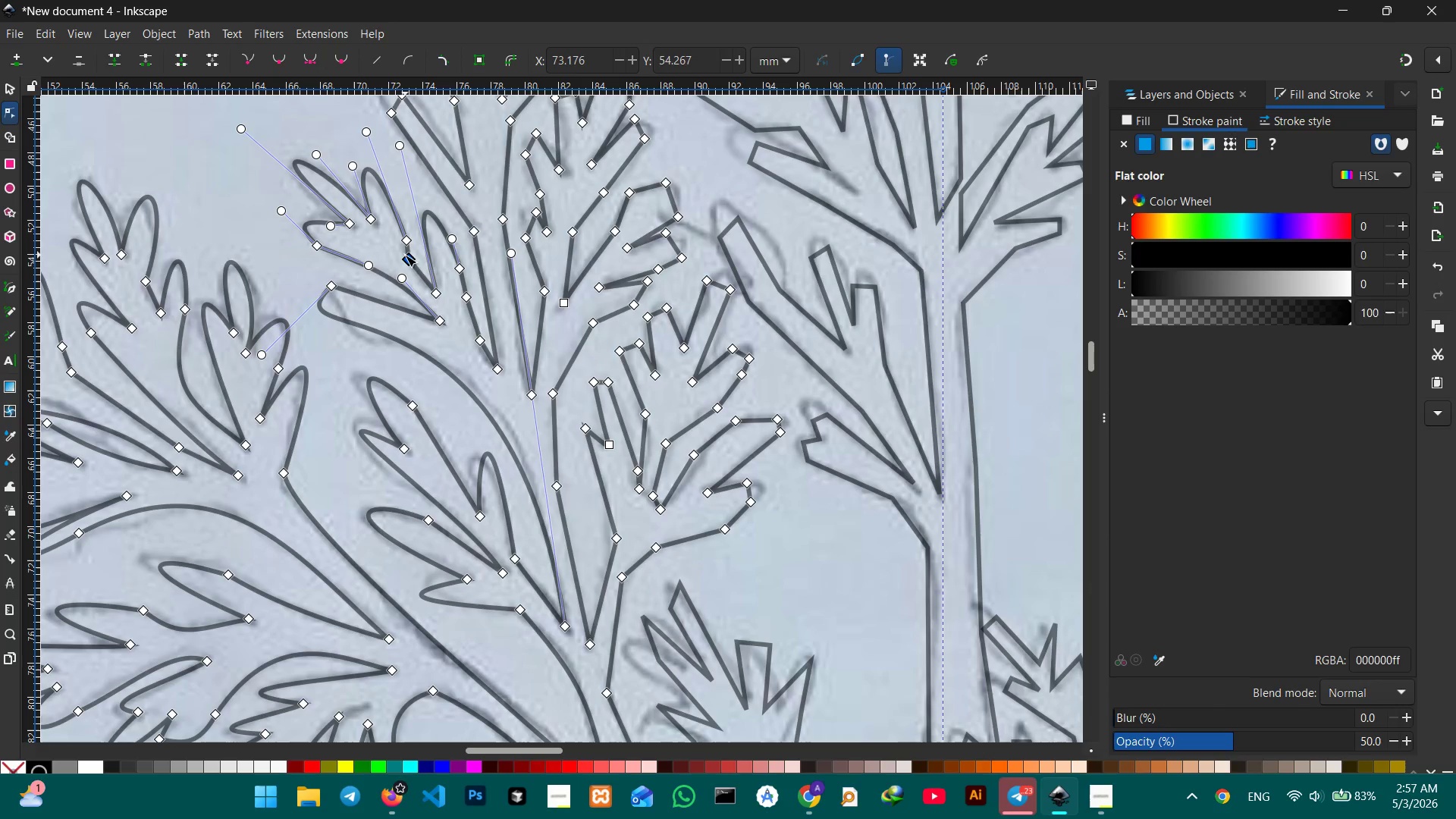 
key(Backspace)
 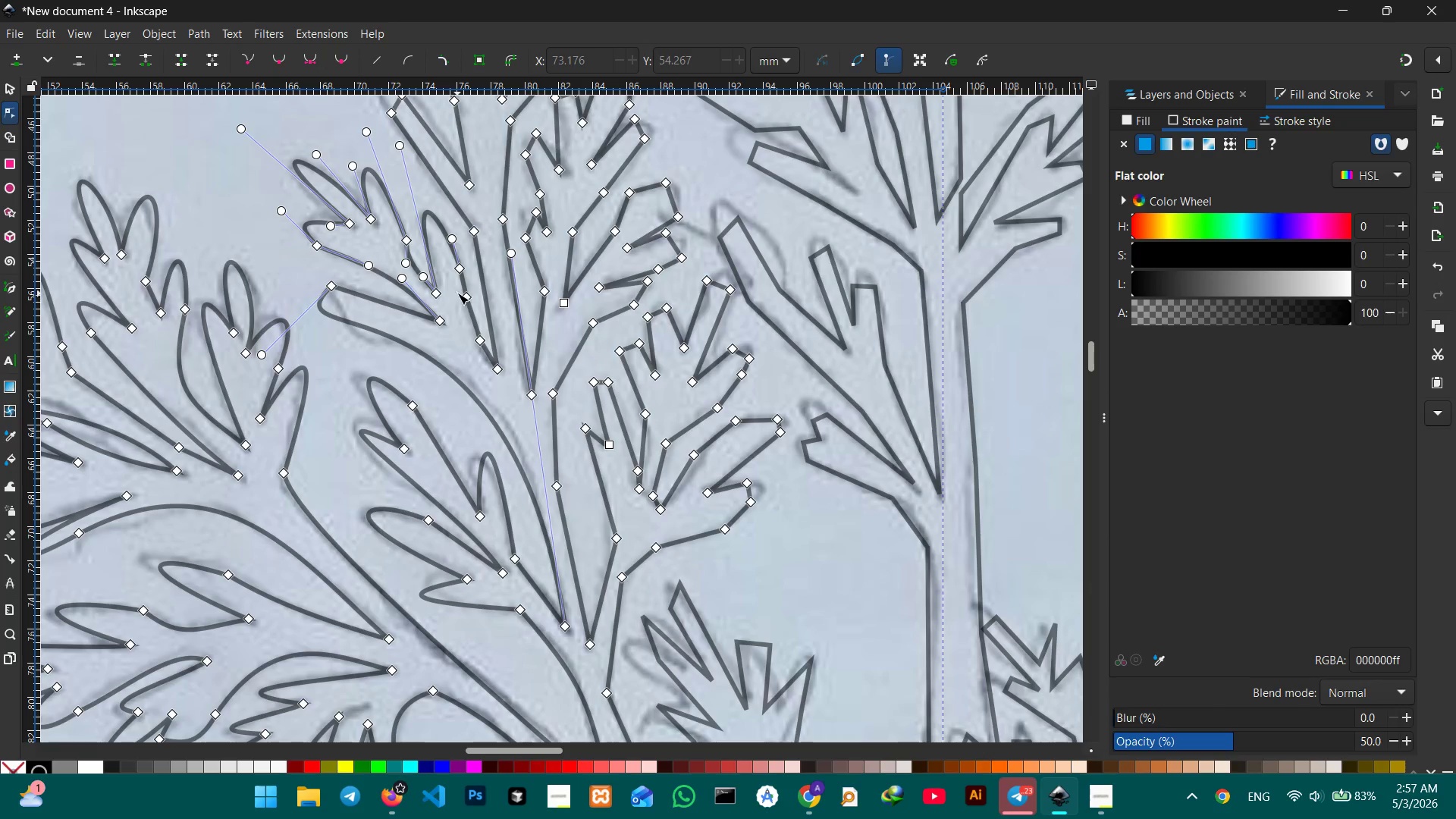 
left_click([469, 300])
 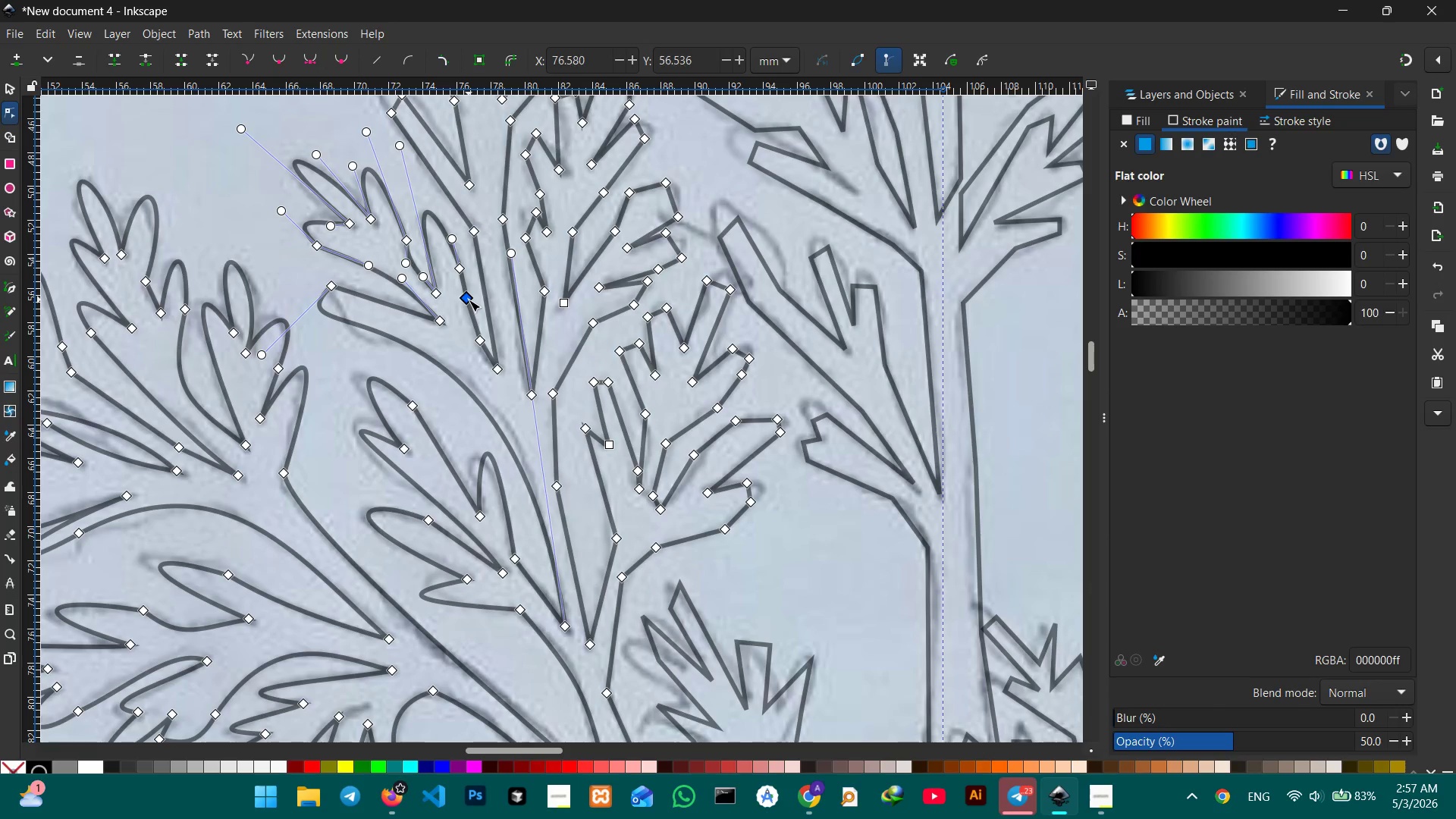 
key(Backspace)
 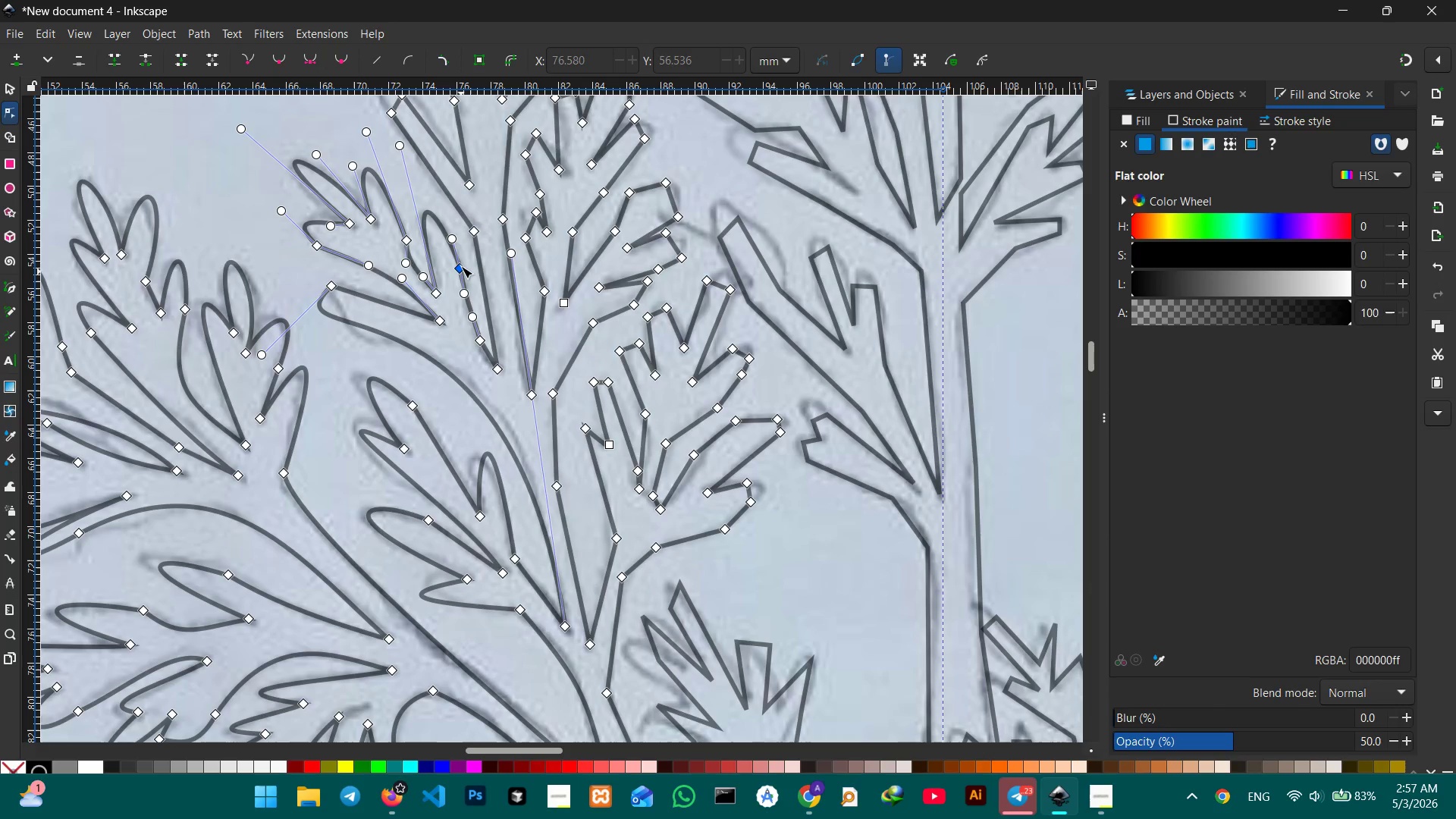 
left_click([461, 265])
 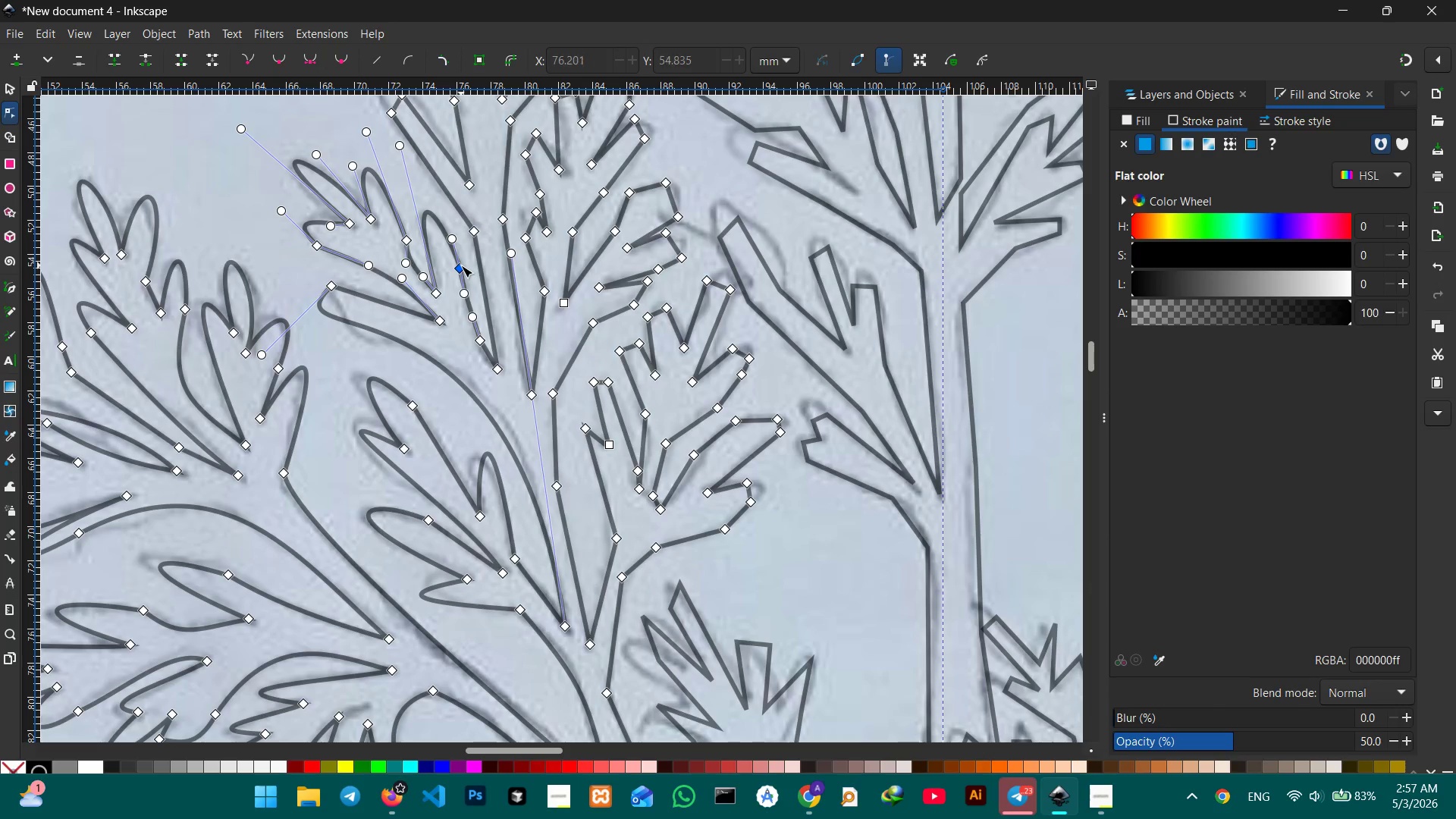 
key(Backspace)
 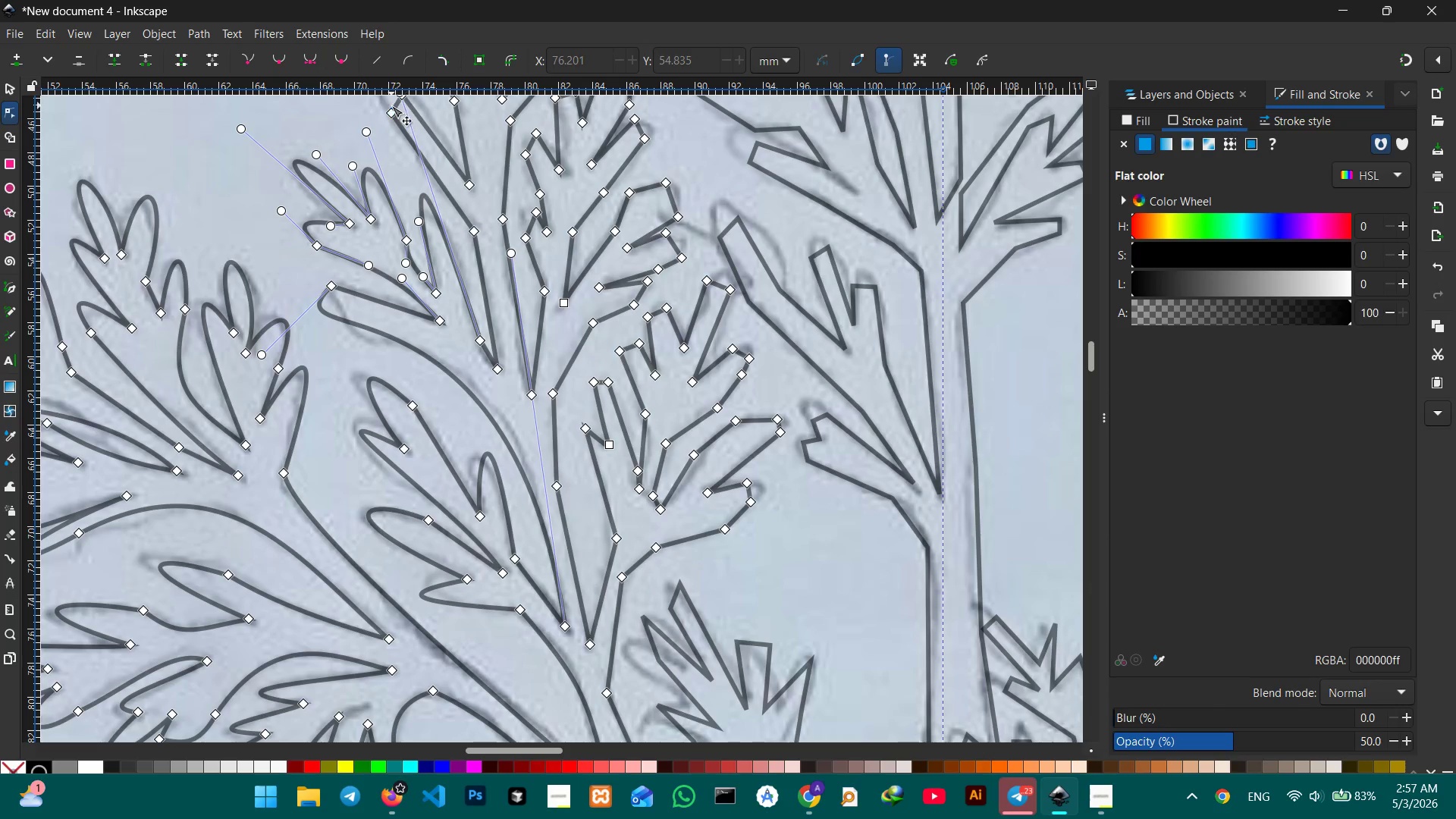 
scroll: coordinate [409, 137], scroll_direction: up, amount: 1.0
 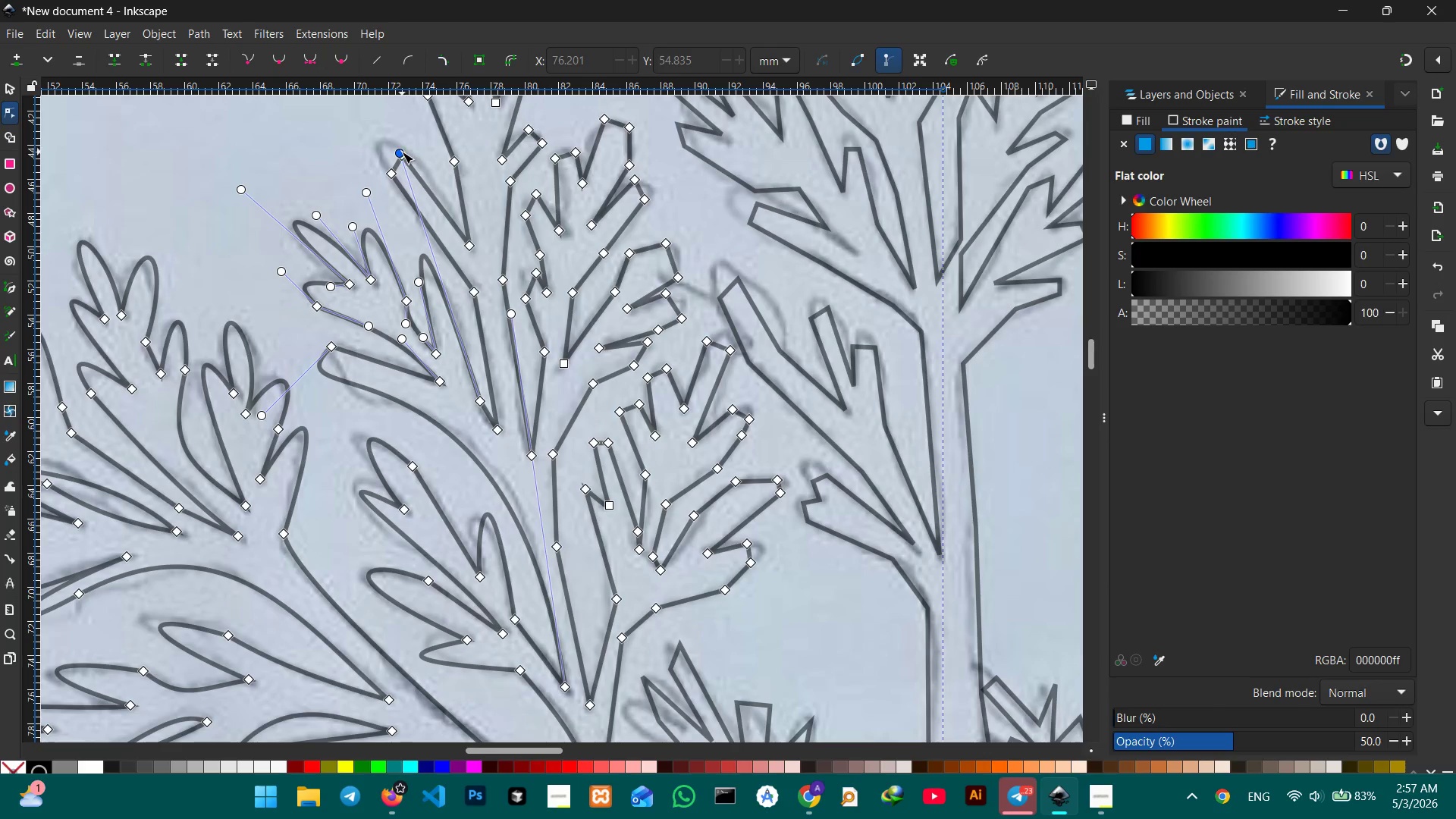 
left_click_drag(start_coordinate=[402, 152], to_coordinate=[432, 212])
 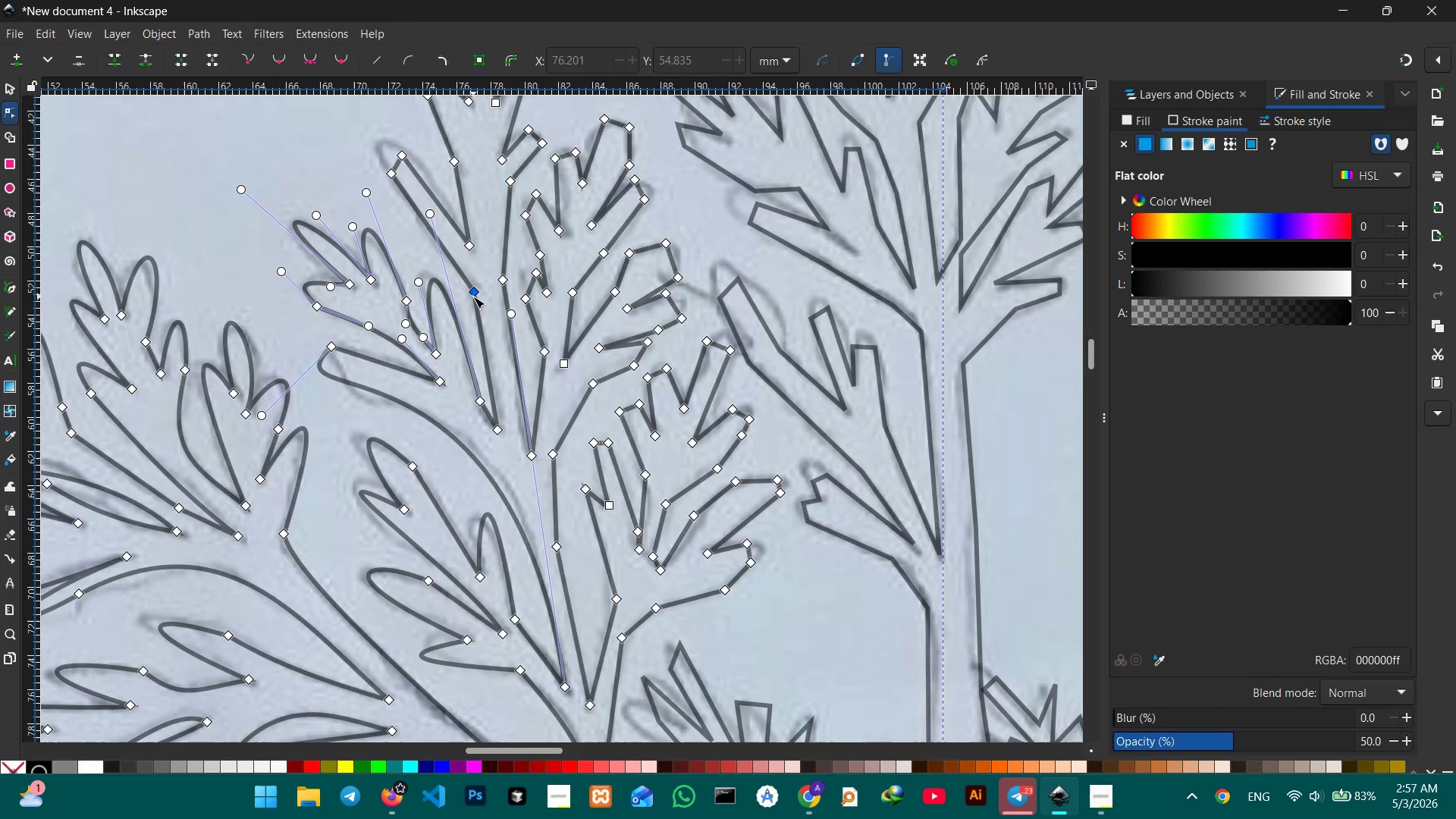 
left_click([473, 294])
 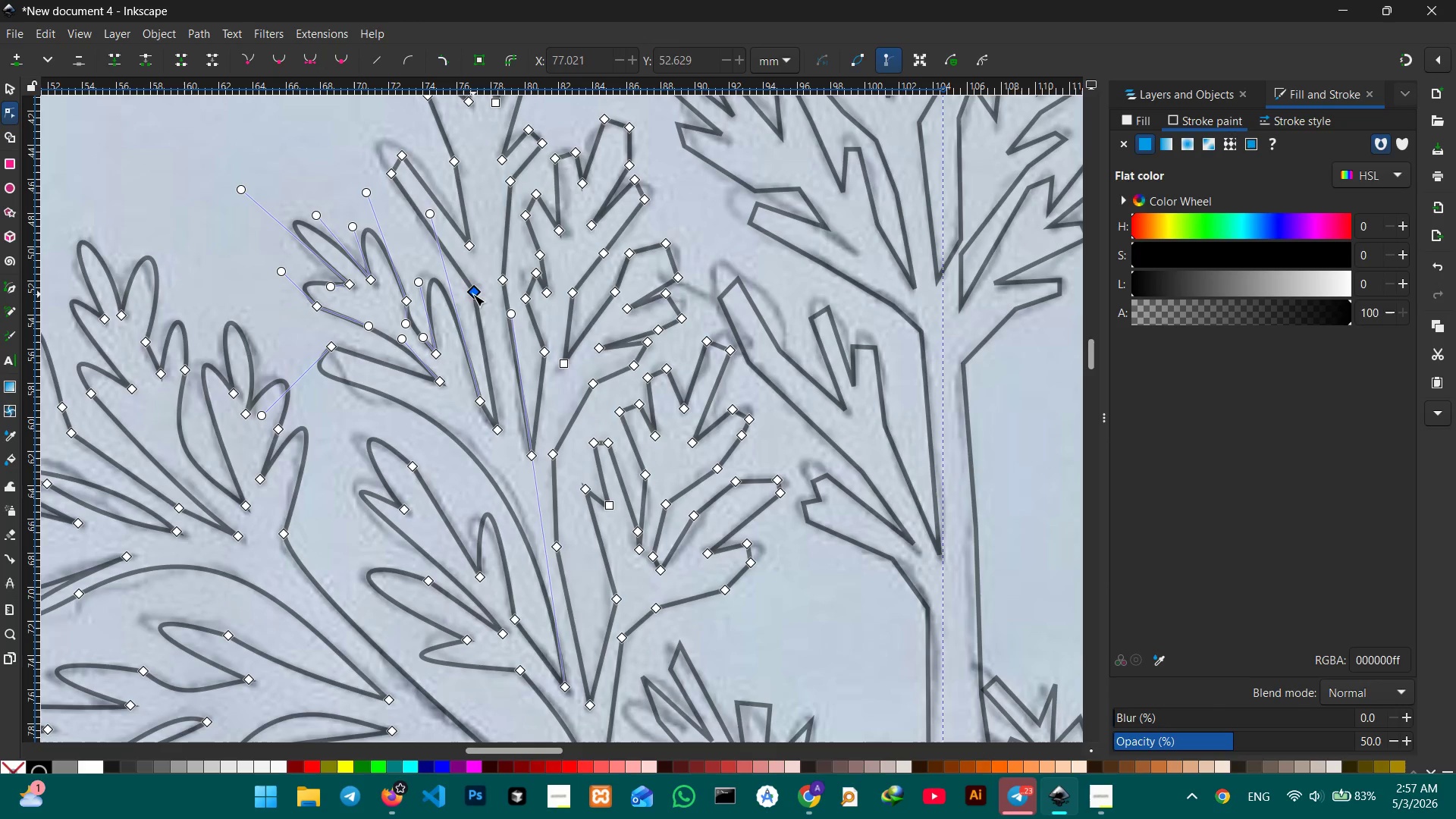 
key(Backspace)
 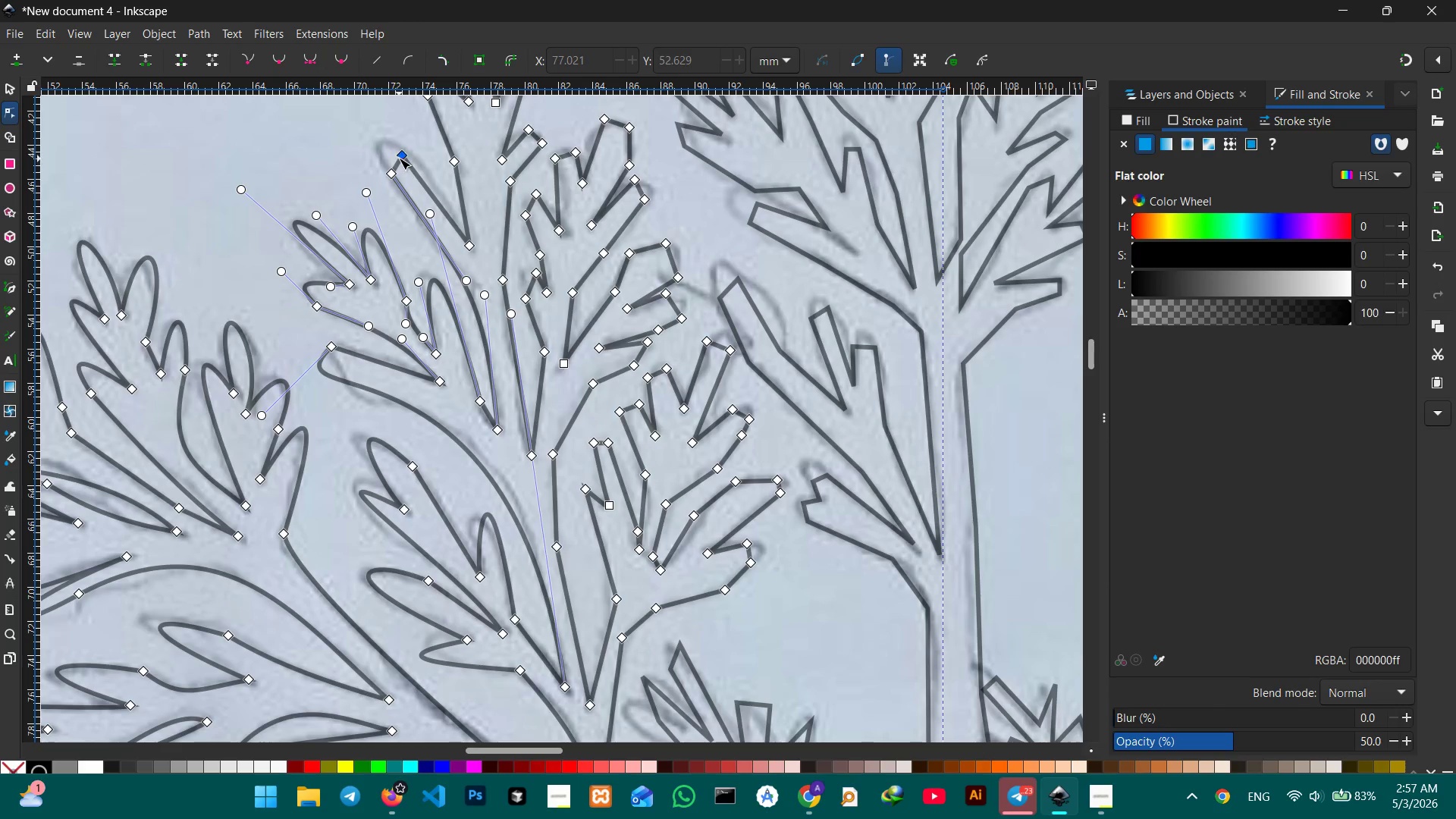 
left_click([399, 156])
 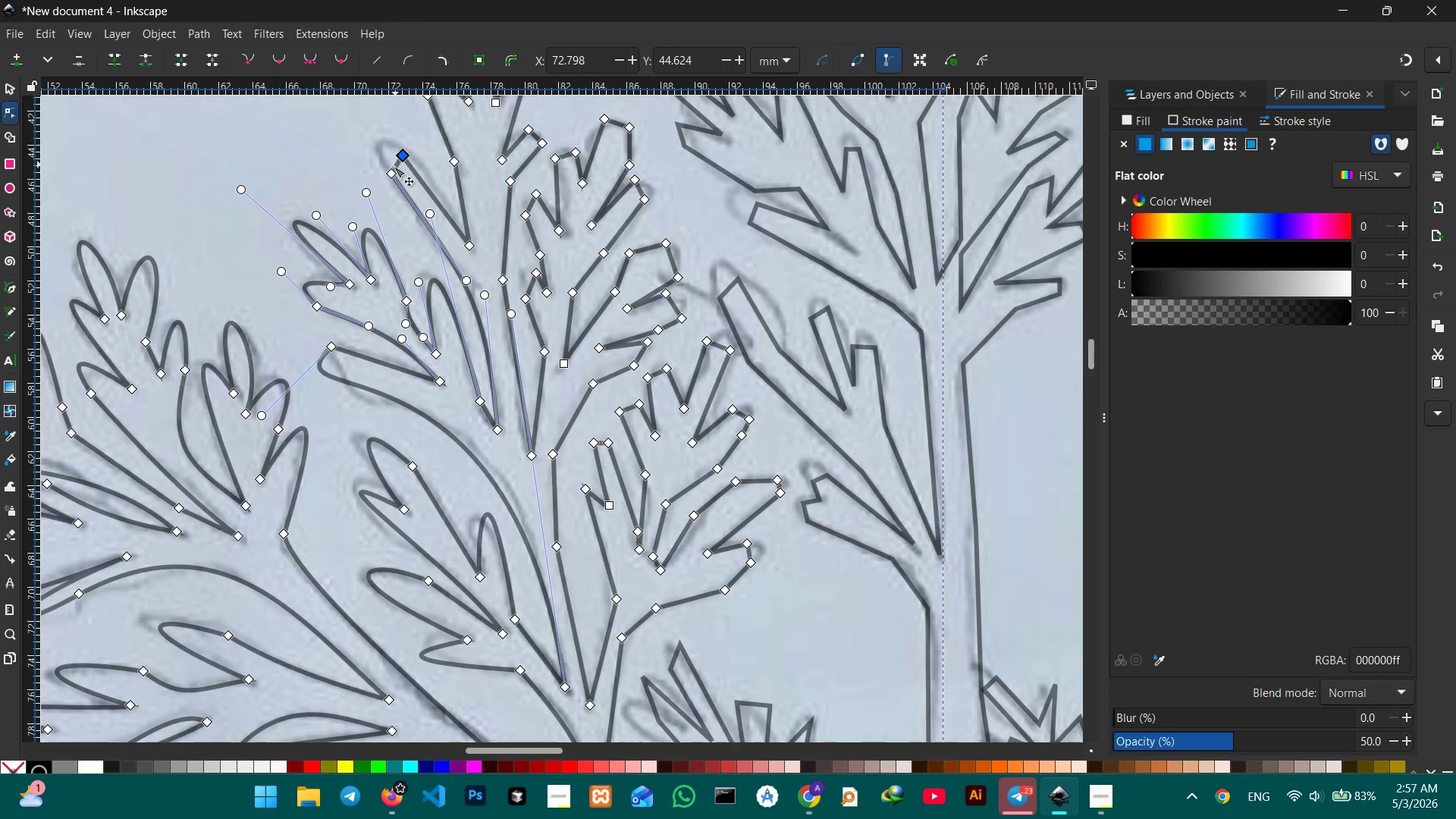 
left_click([391, 171])
 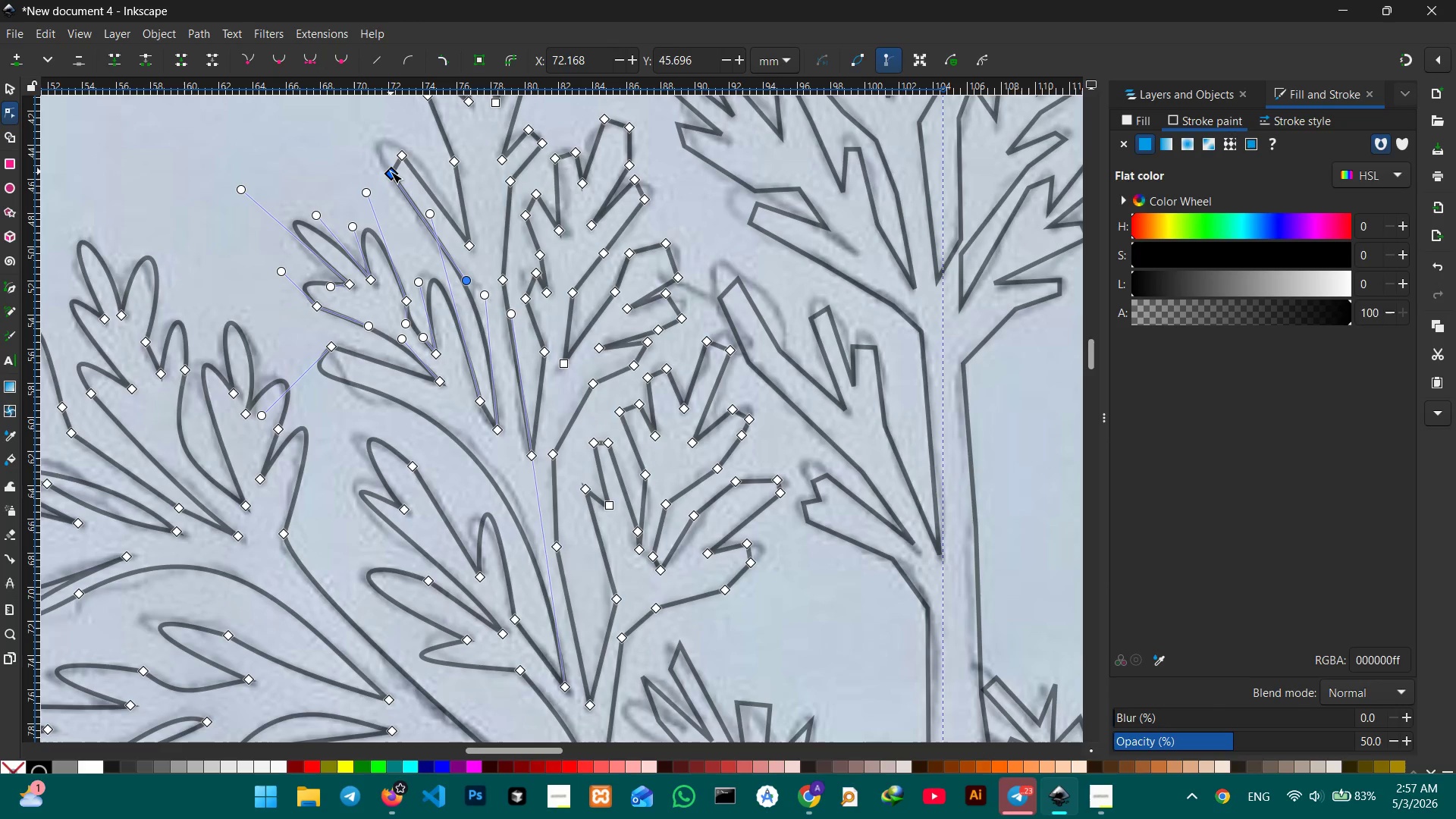 
key(Backspace)
 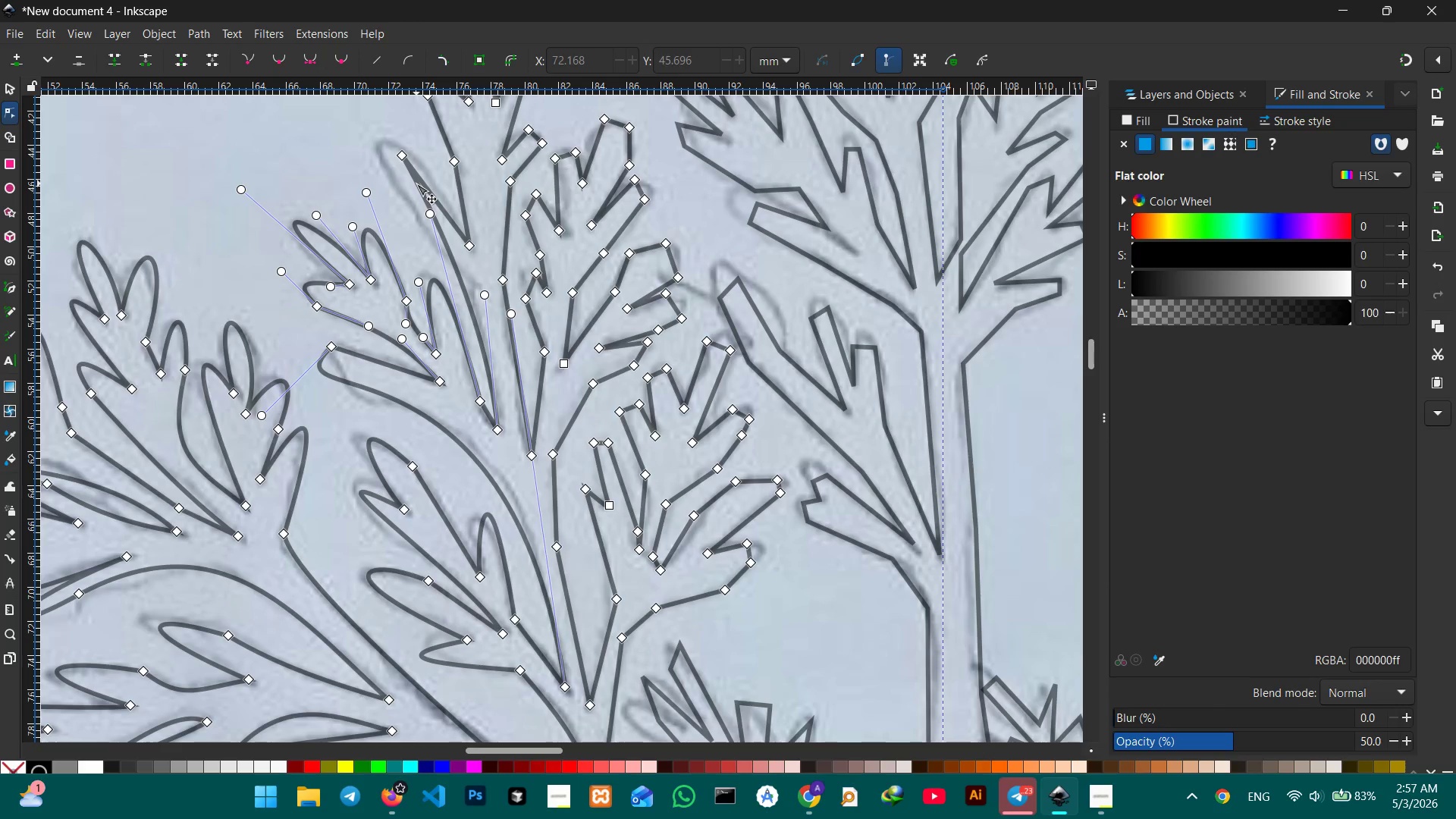 
left_click_drag(start_coordinate=[416, 184], to_coordinate=[387, 162])
 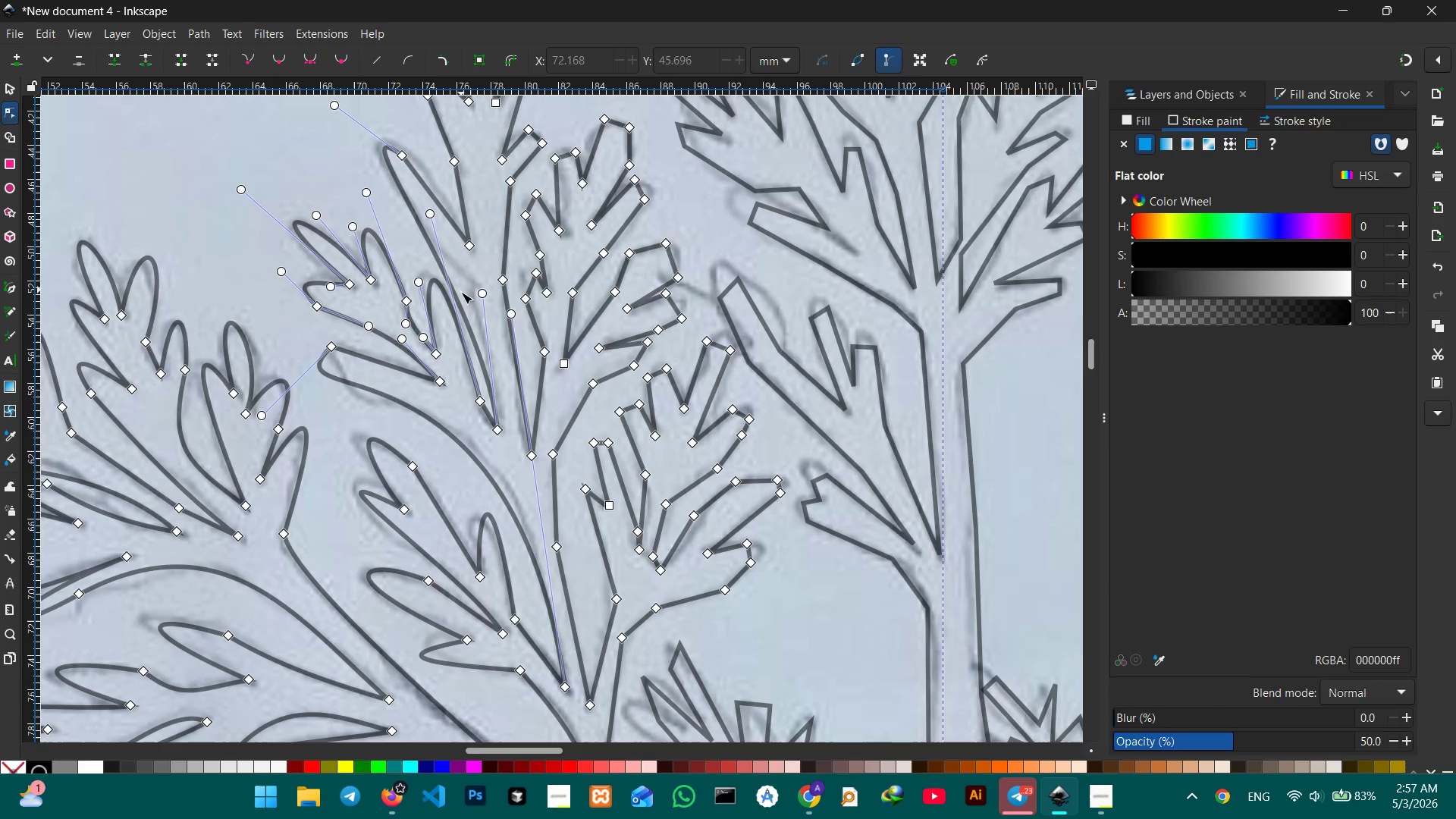 
left_click_drag(start_coordinate=[461, 304], to_coordinate=[466, 287])
 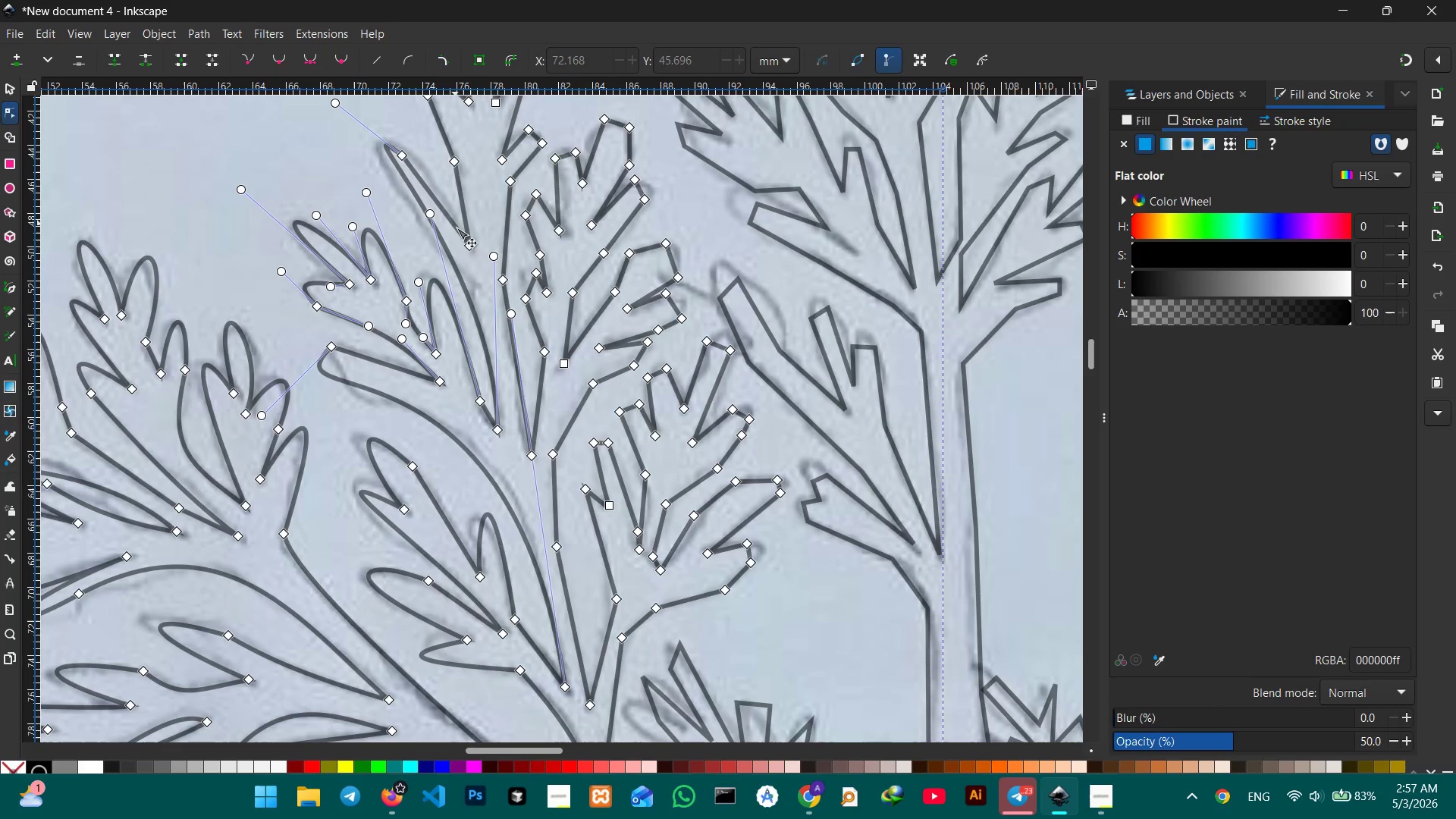 
scroll: coordinate [457, 230], scroll_direction: up, amount: 2.0
 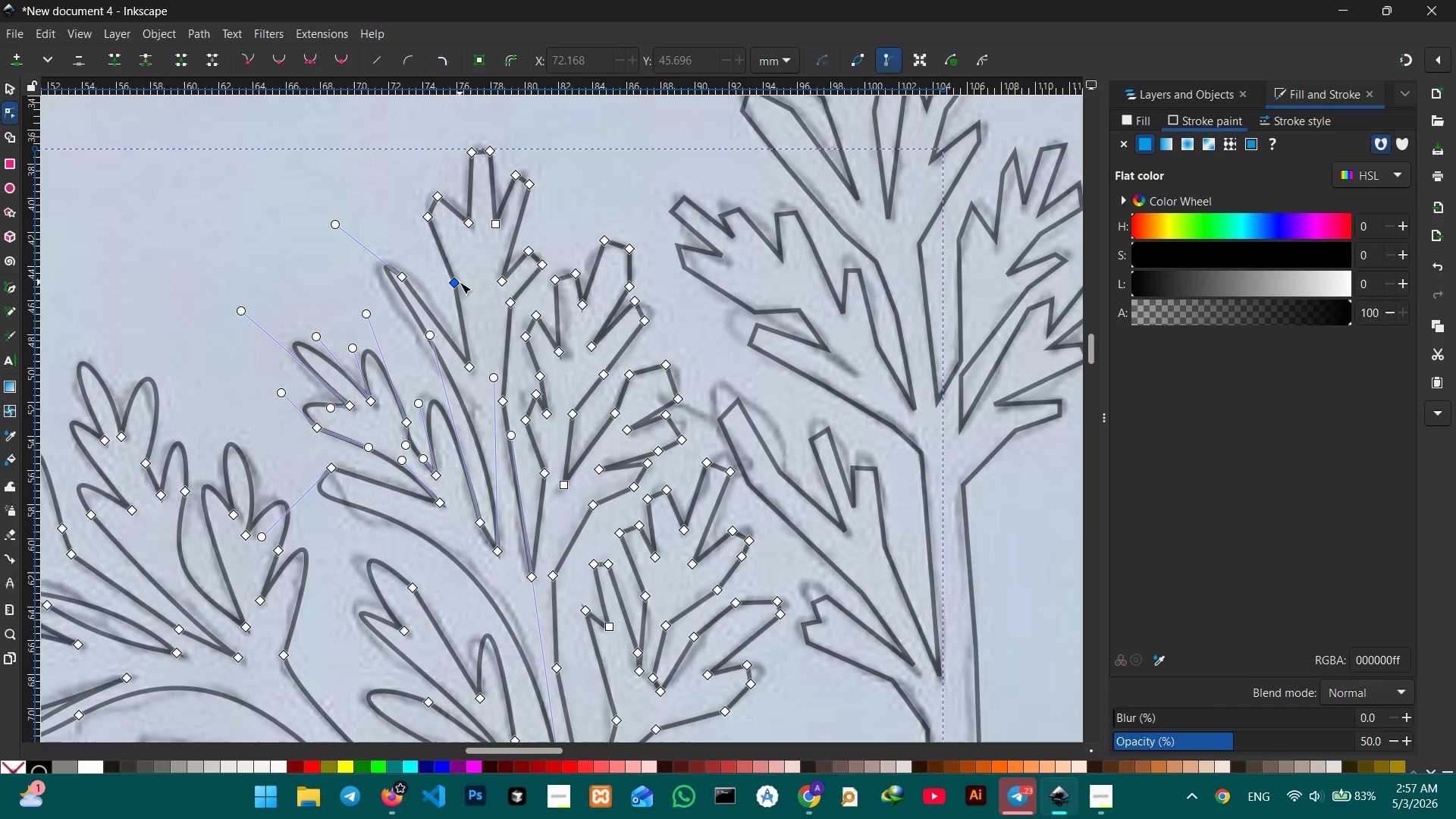 
left_click([460, 282])
 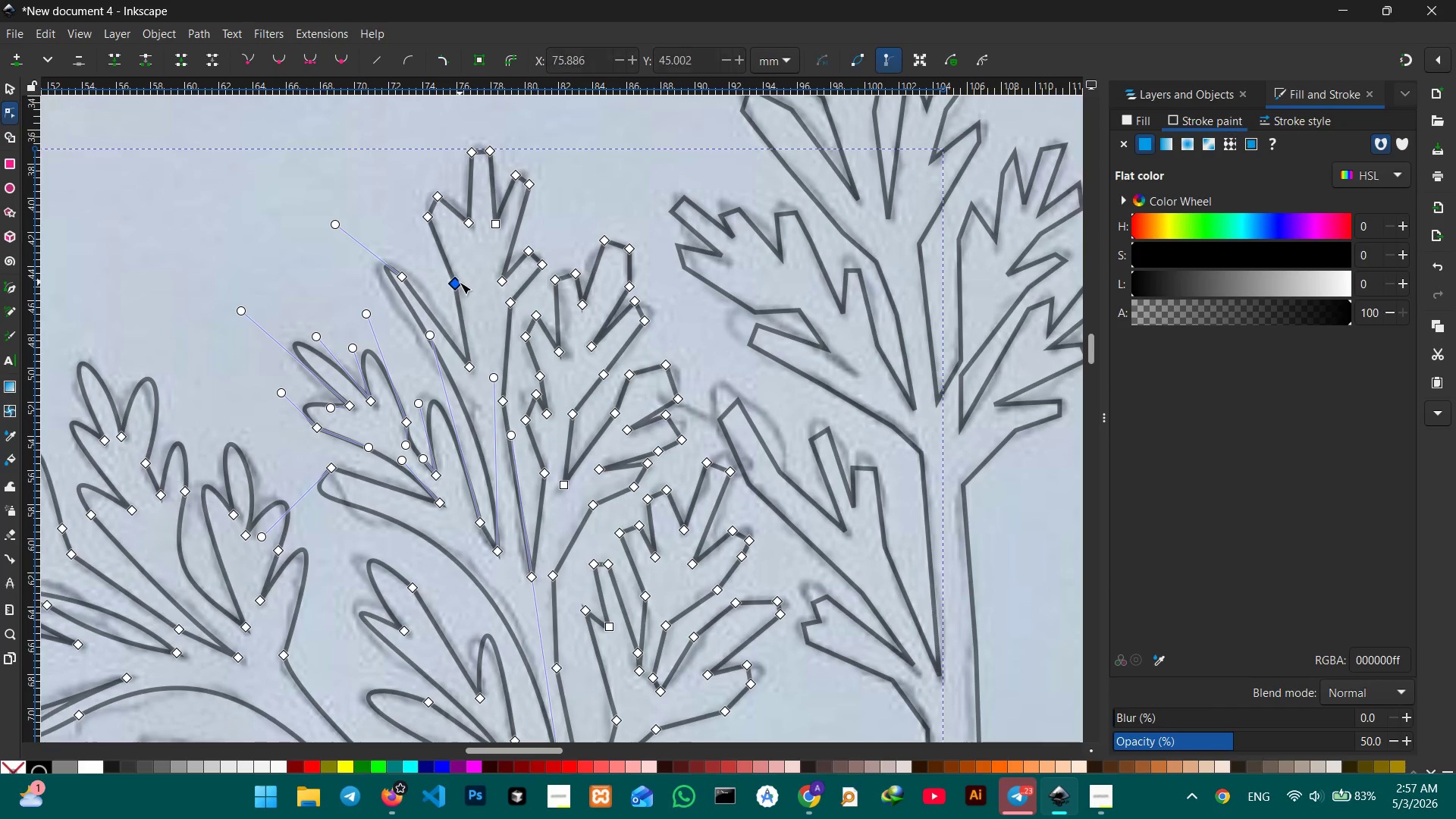 
key(Backspace)
 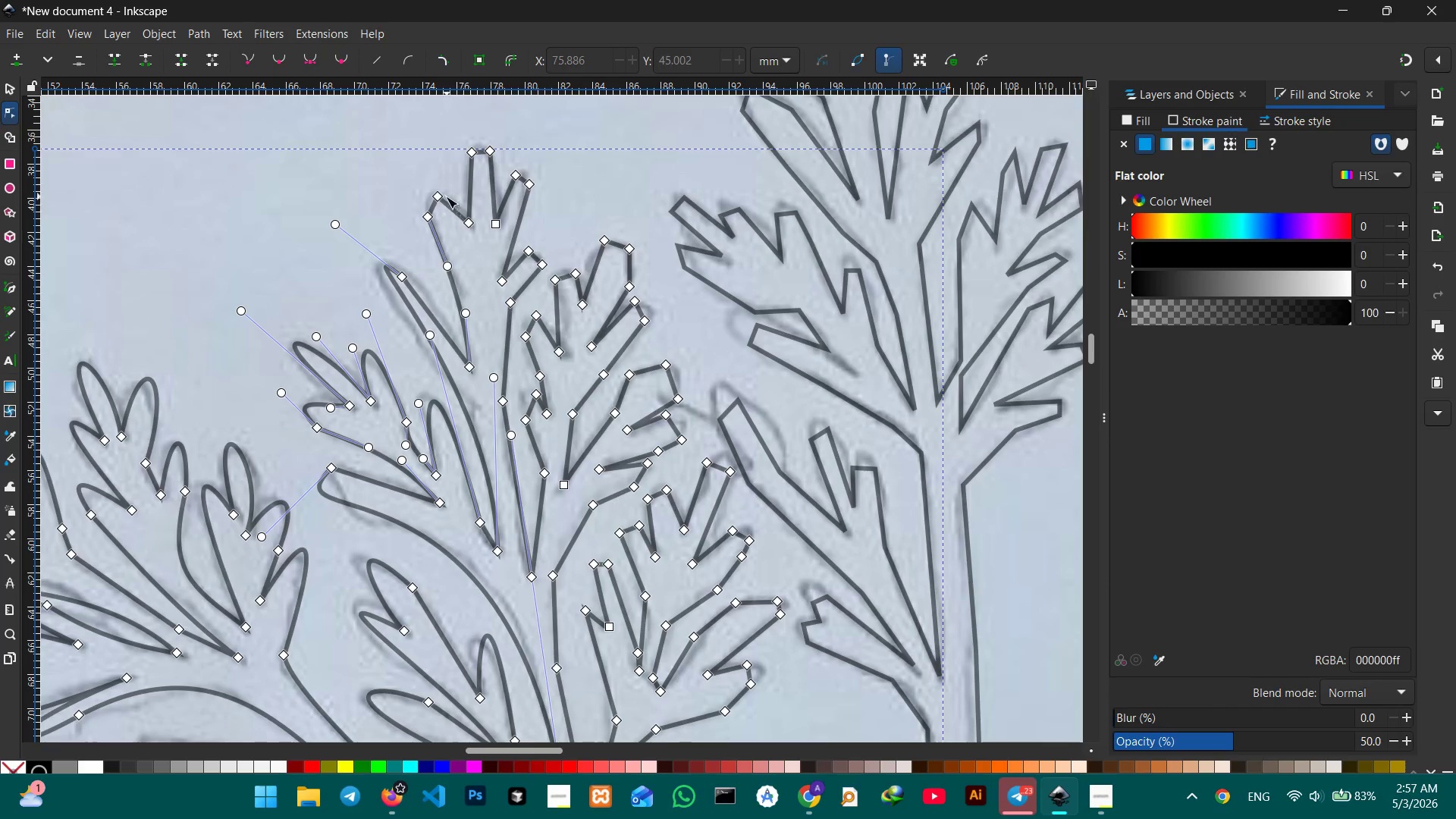 
left_click([439, 196])
 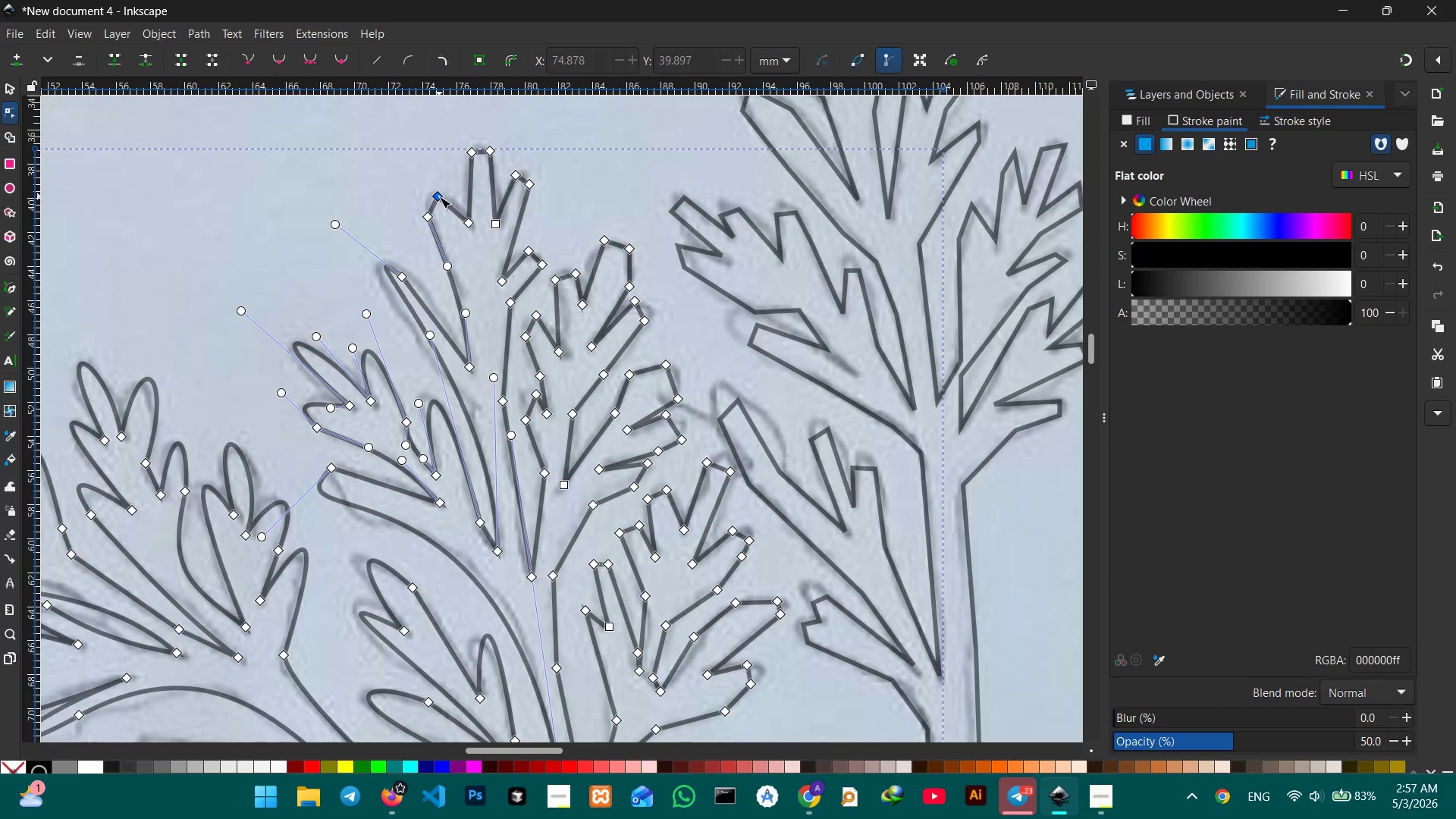 
key(Backspace)
 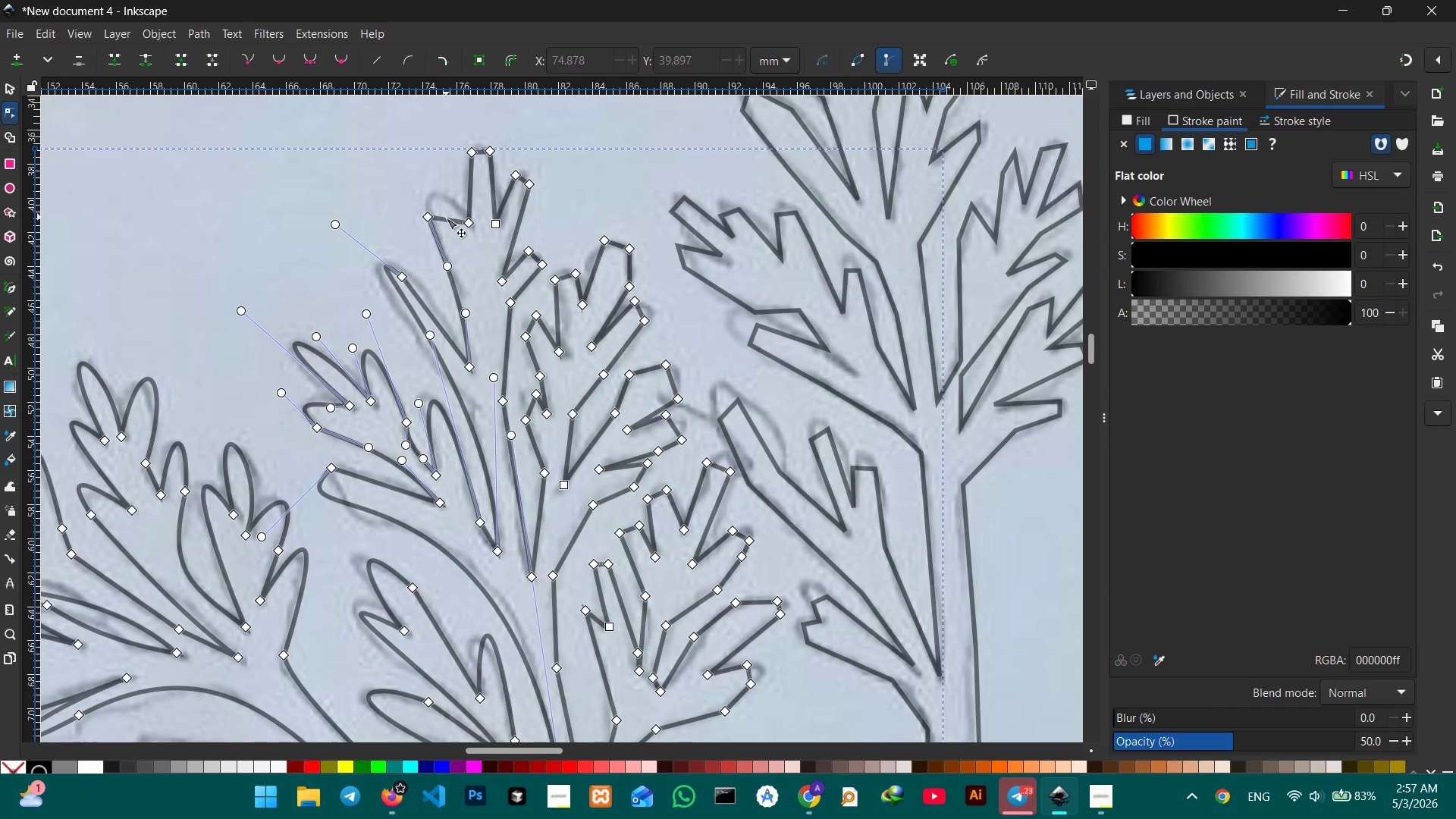 
left_click_drag(start_coordinate=[446, 218], to_coordinate=[438, 194])
 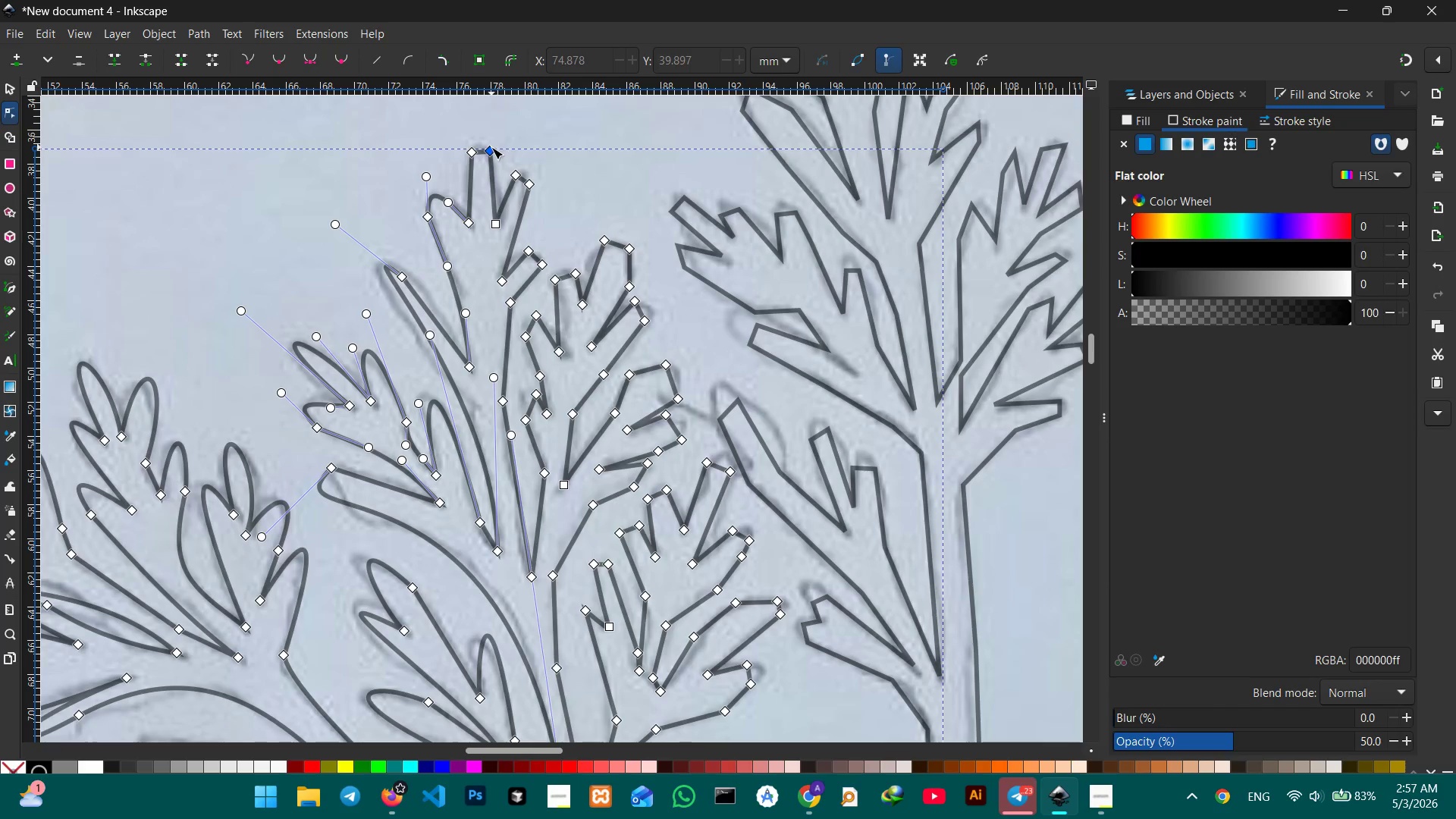 
left_click([491, 147])
 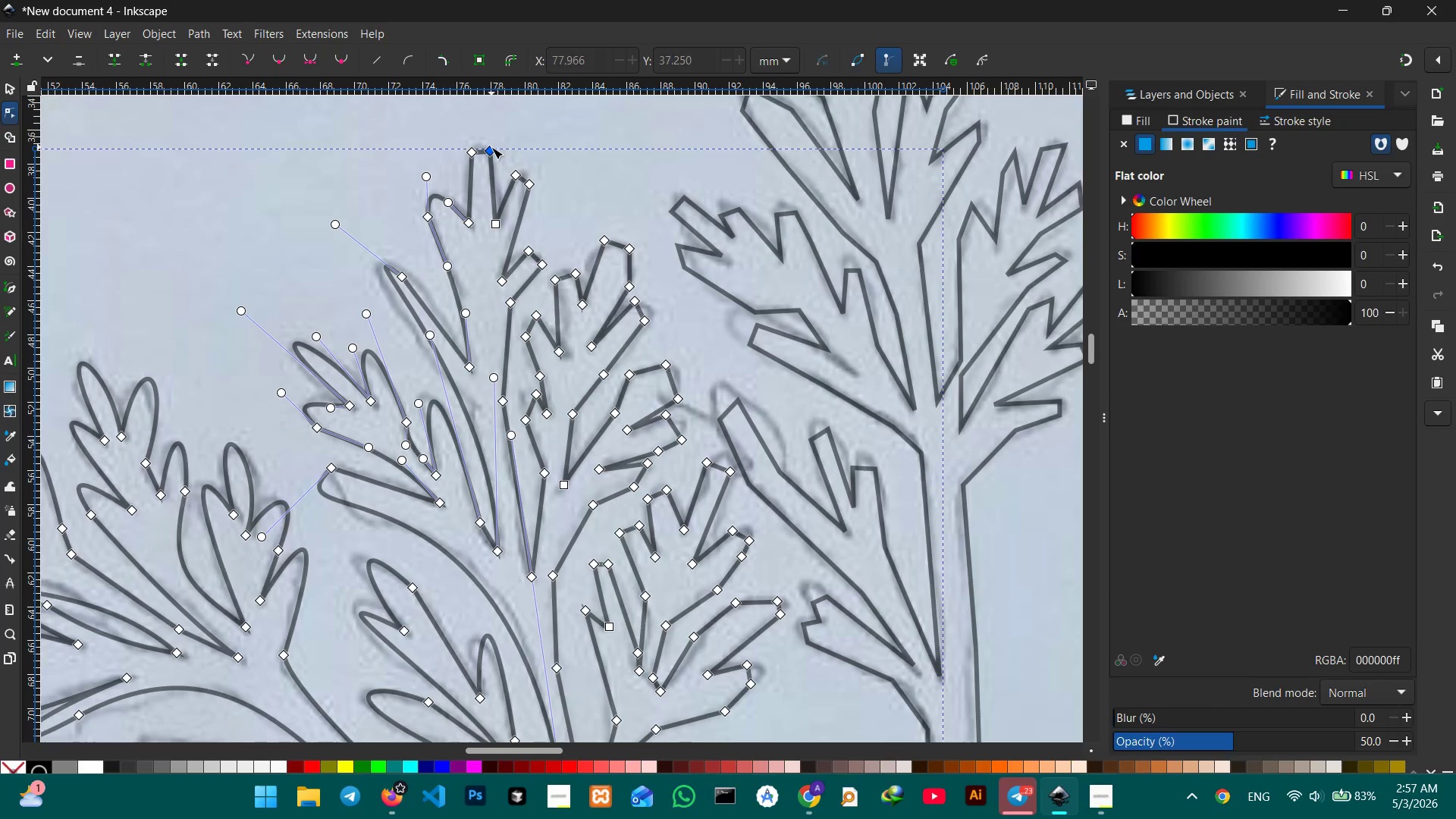 
key(Backspace)
 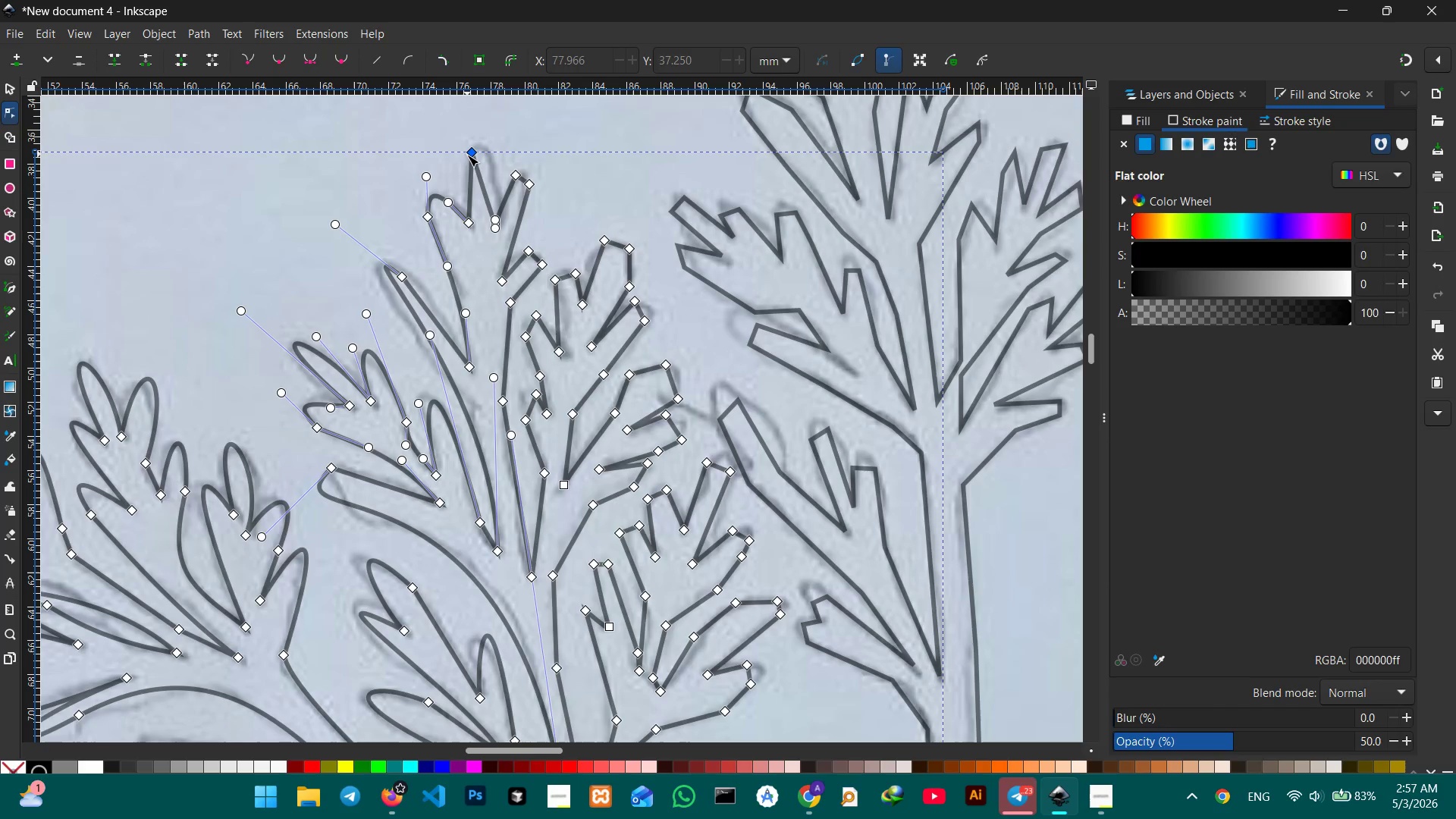 
left_click([466, 155])
 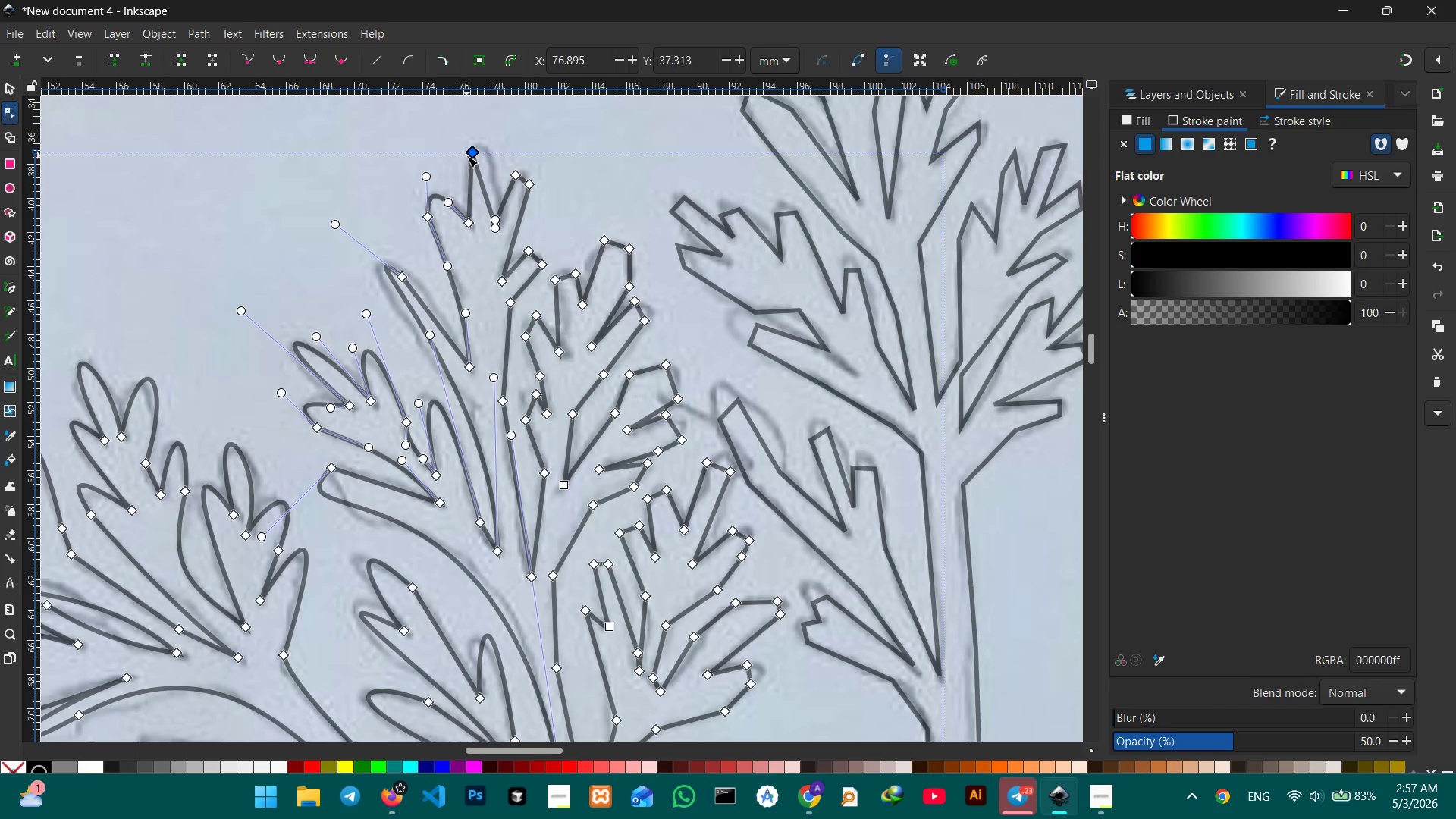 
key(Backspace)
 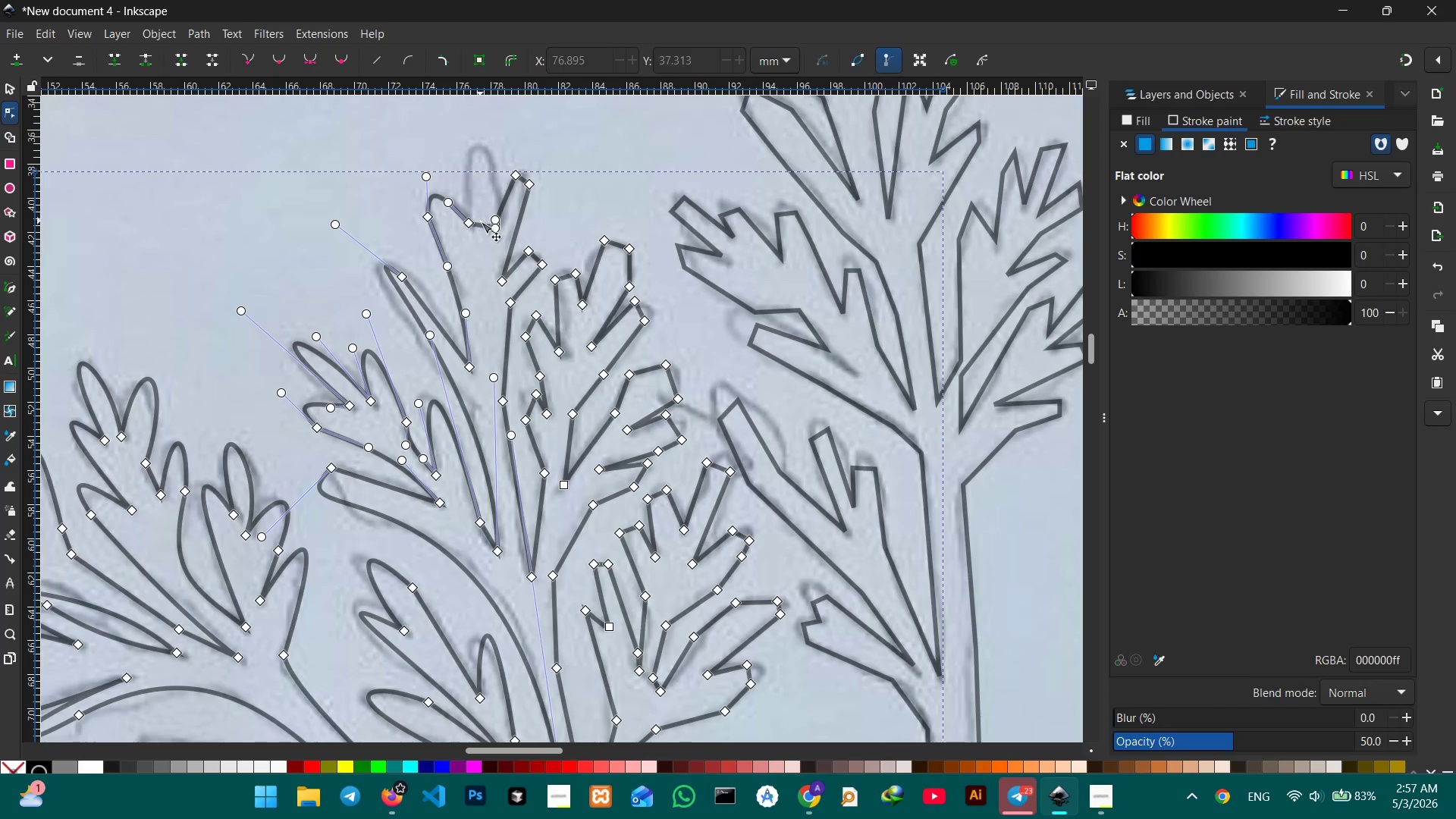 
left_click_drag(start_coordinate=[481, 223], to_coordinate=[482, 143])
 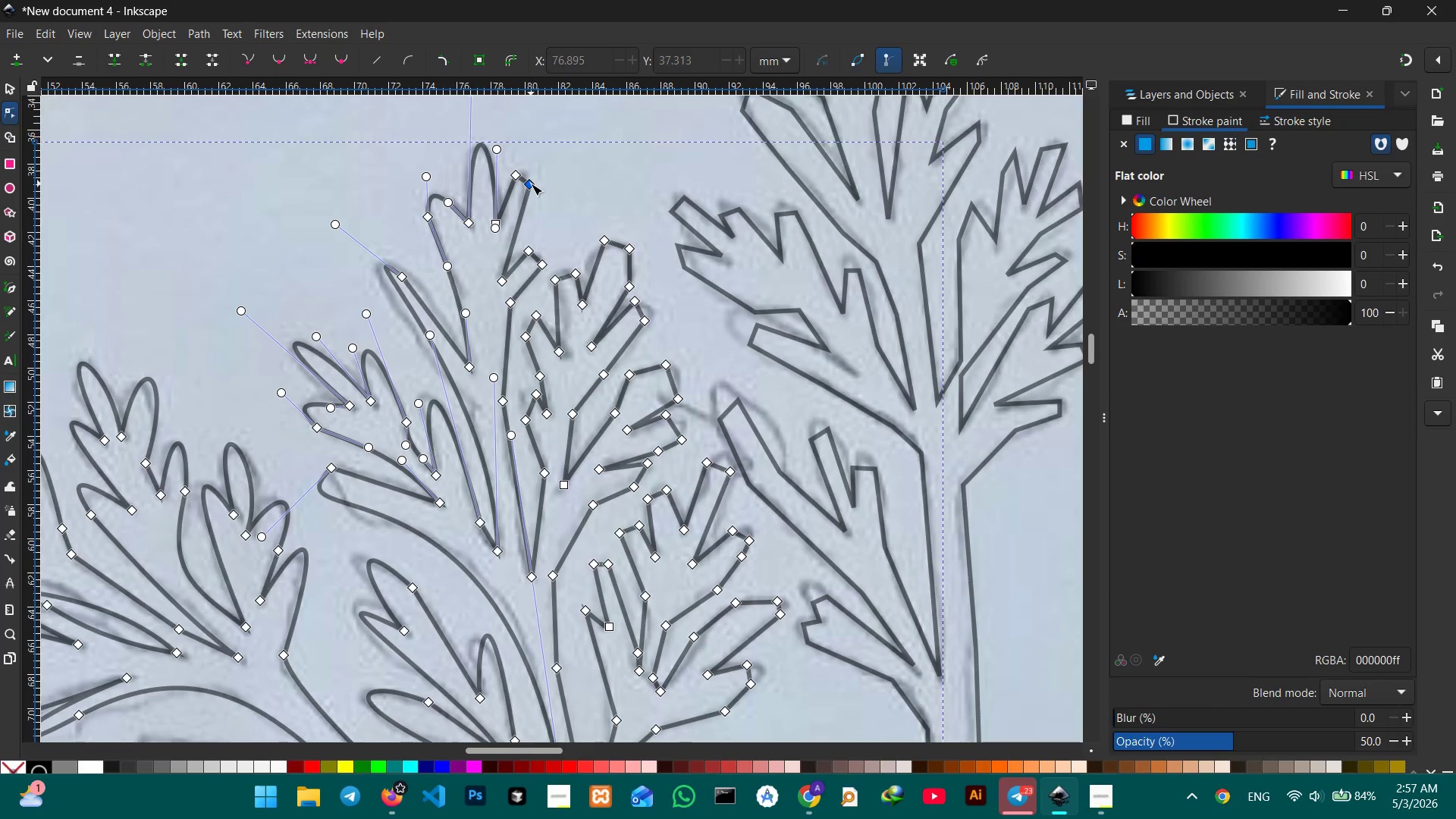 
left_click([531, 184])
 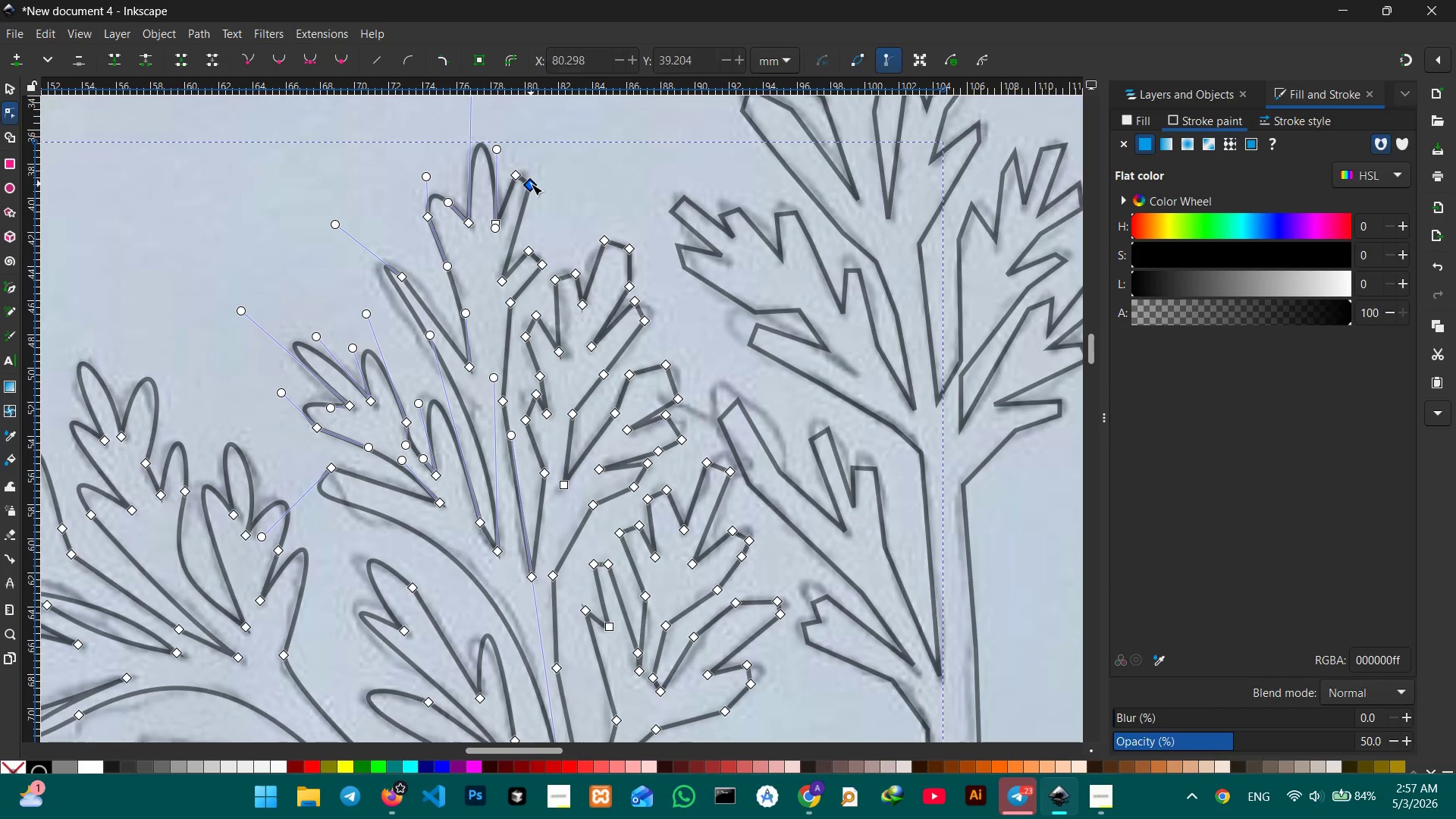 
key(Backspace)
 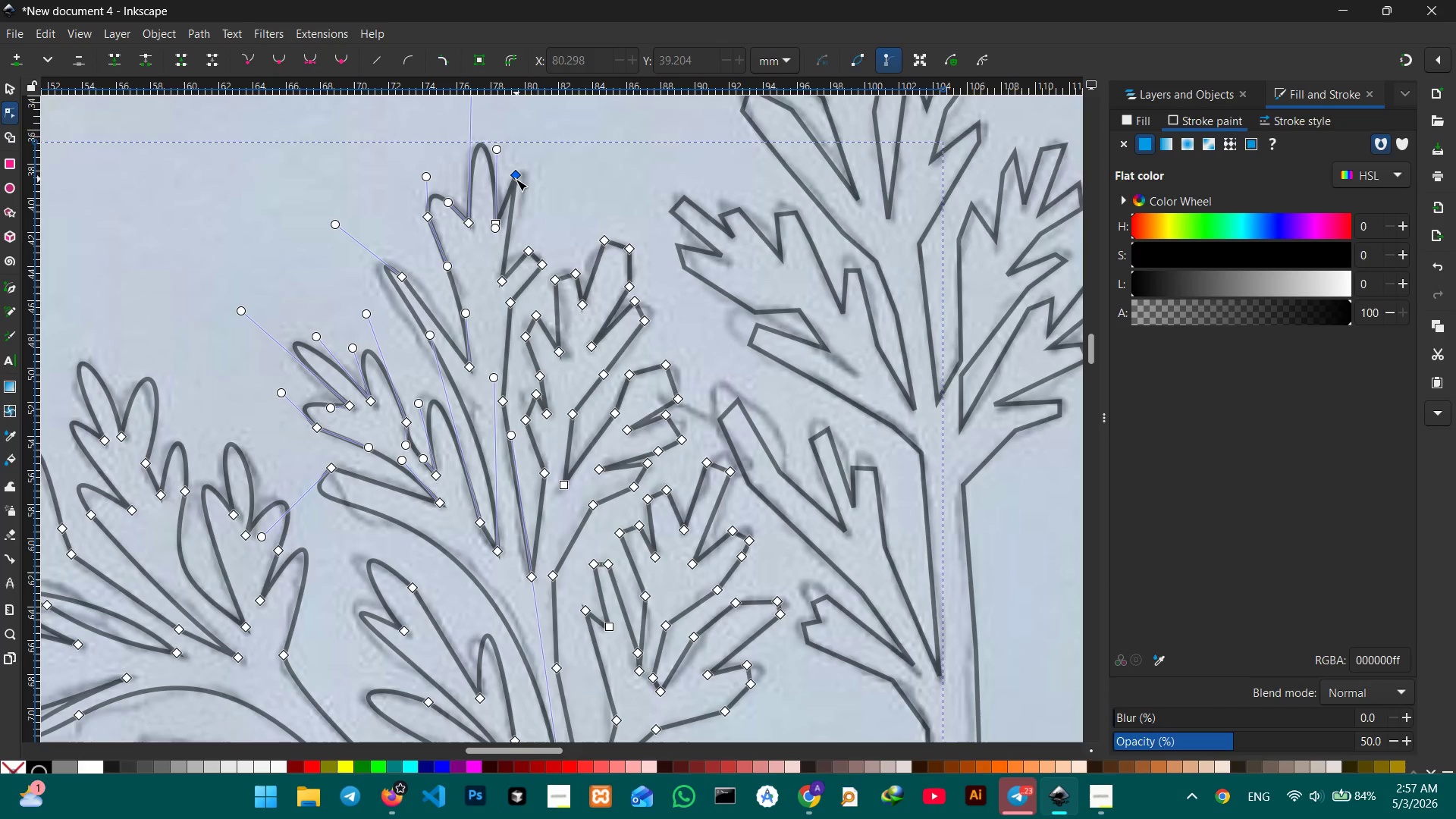 
left_click([516, 179])
 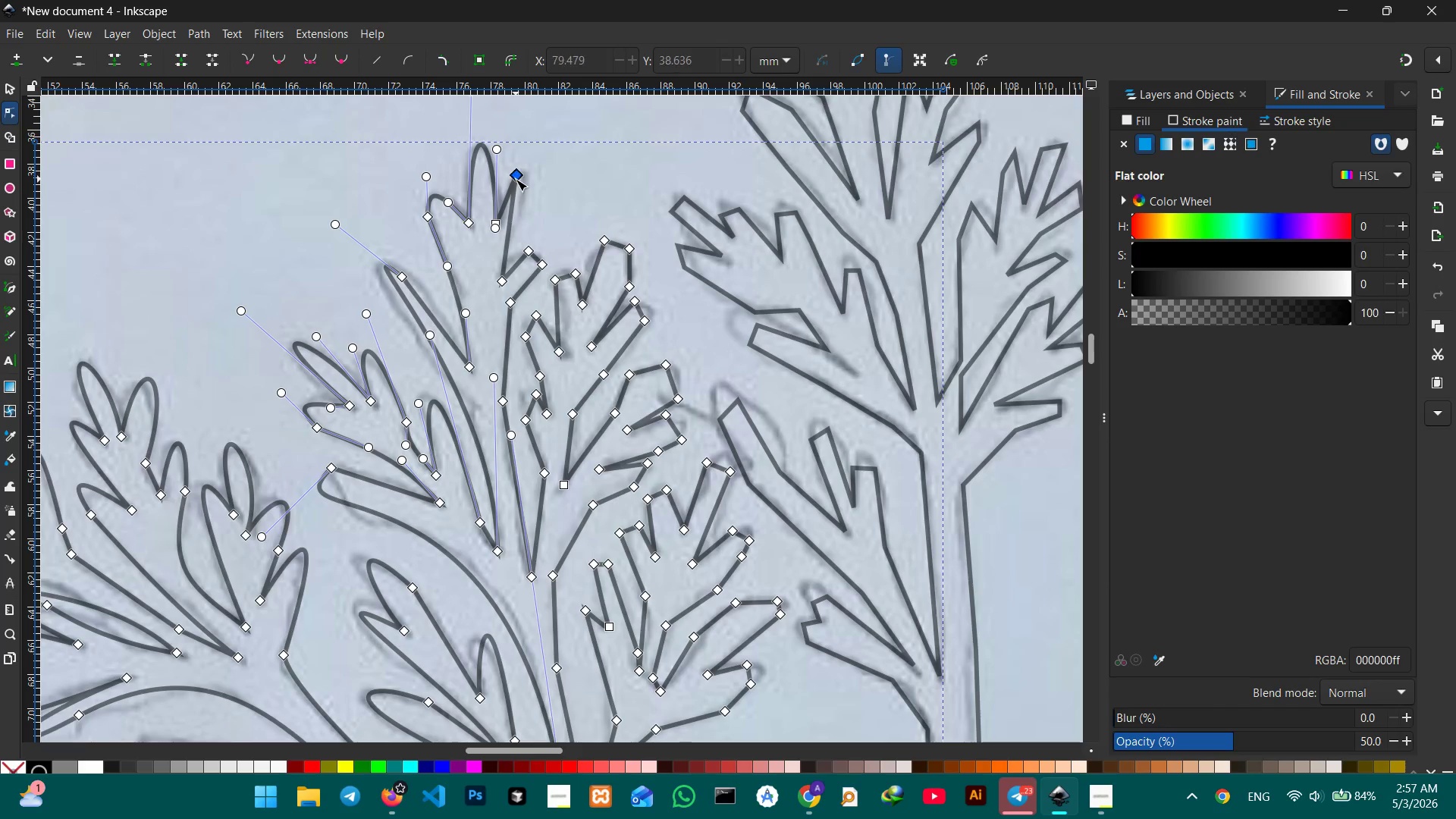 
key(Backspace)
 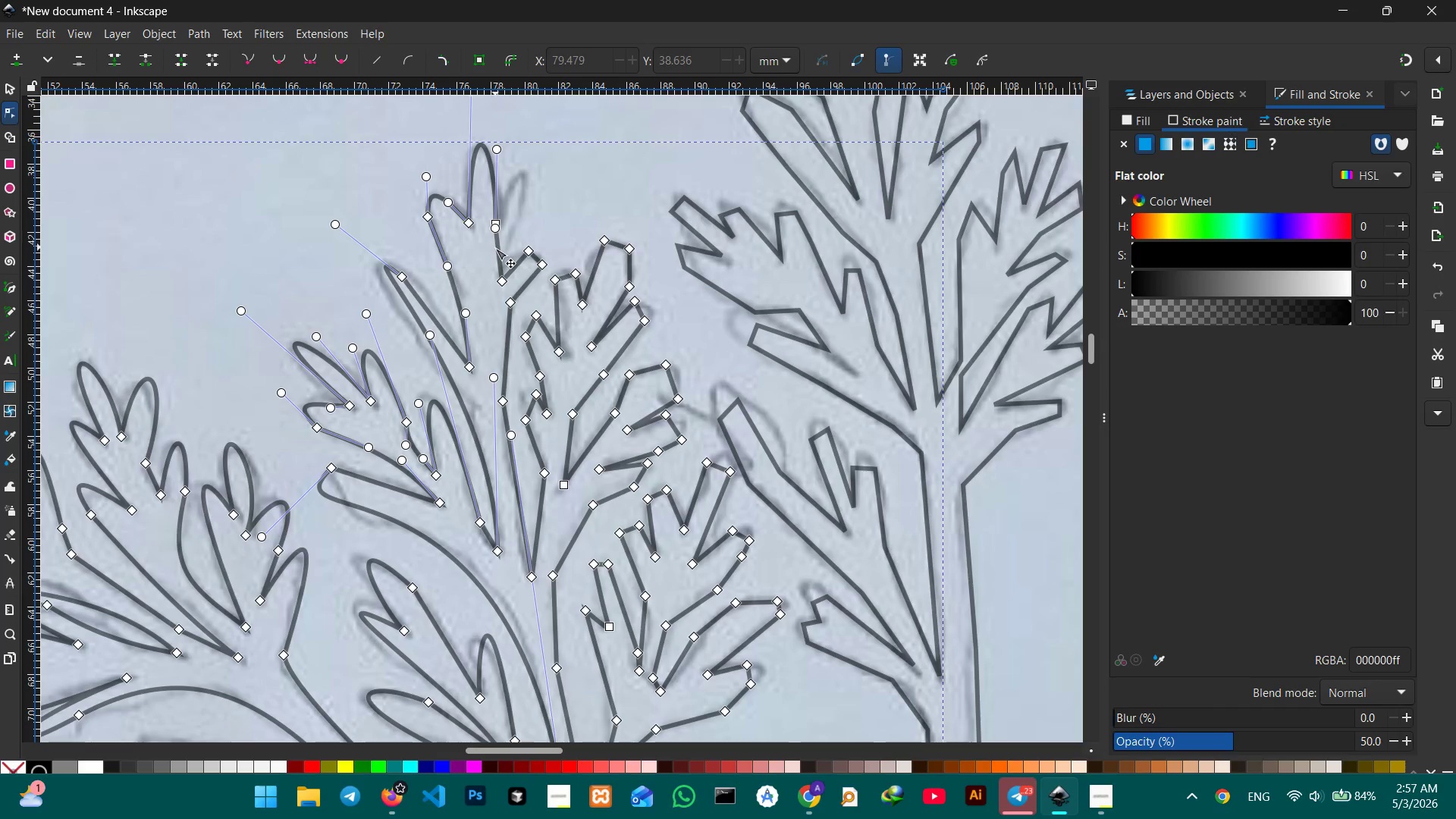 
left_click_drag(start_coordinate=[495, 249], to_coordinate=[524, 187])
 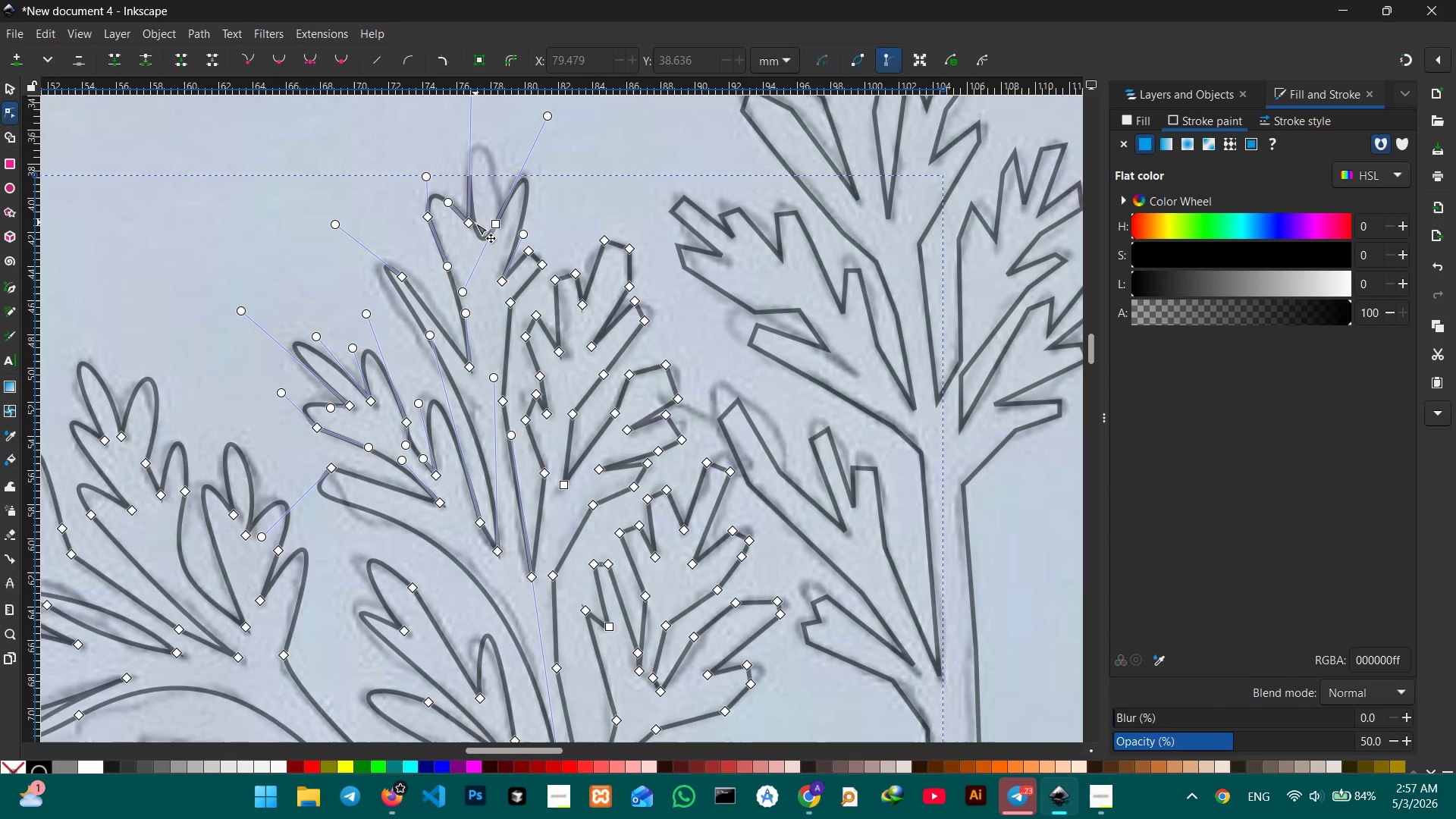 
left_click_drag(start_coordinate=[475, 225], to_coordinate=[484, 173])
 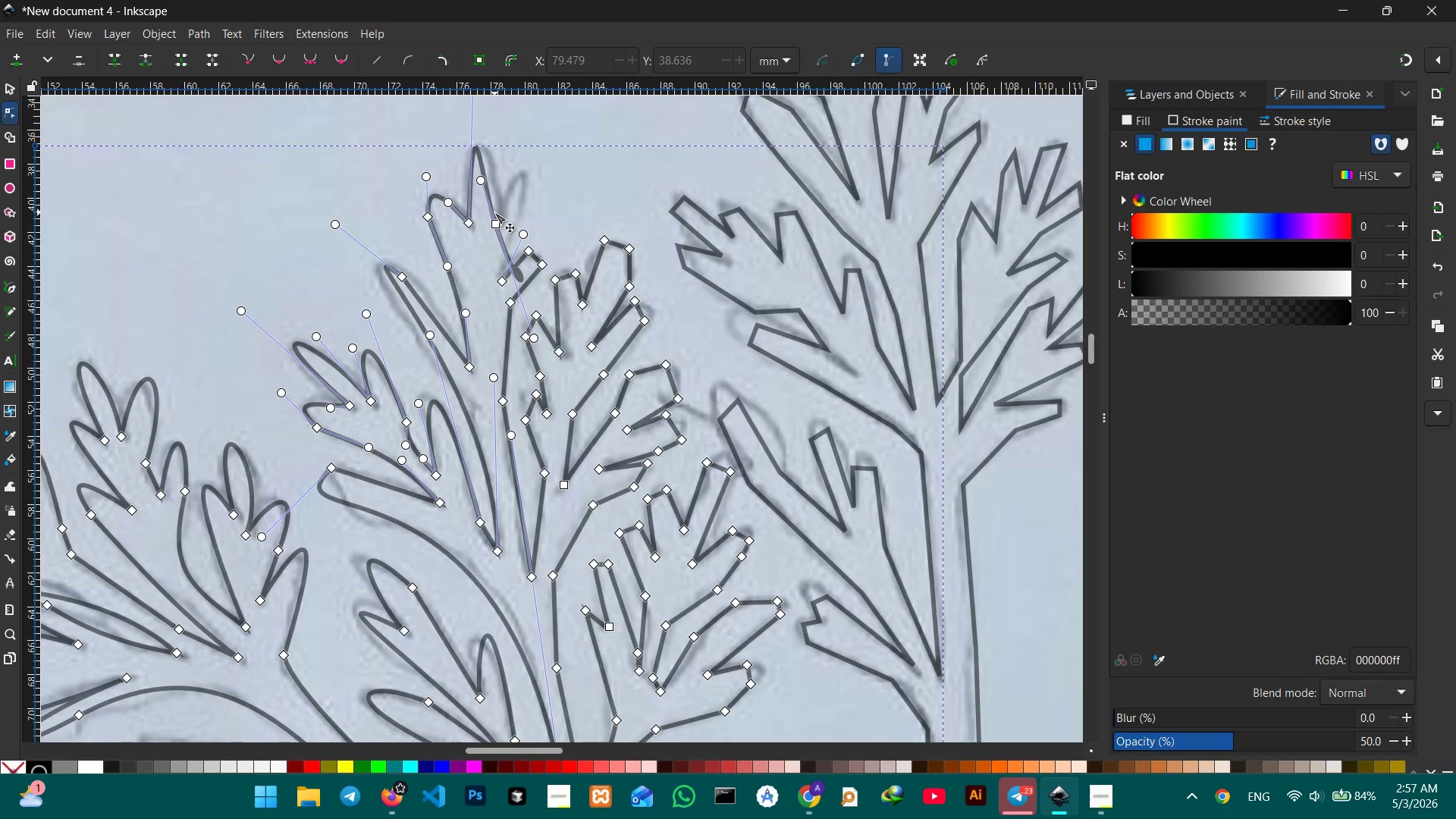 
key(Control+Z)
 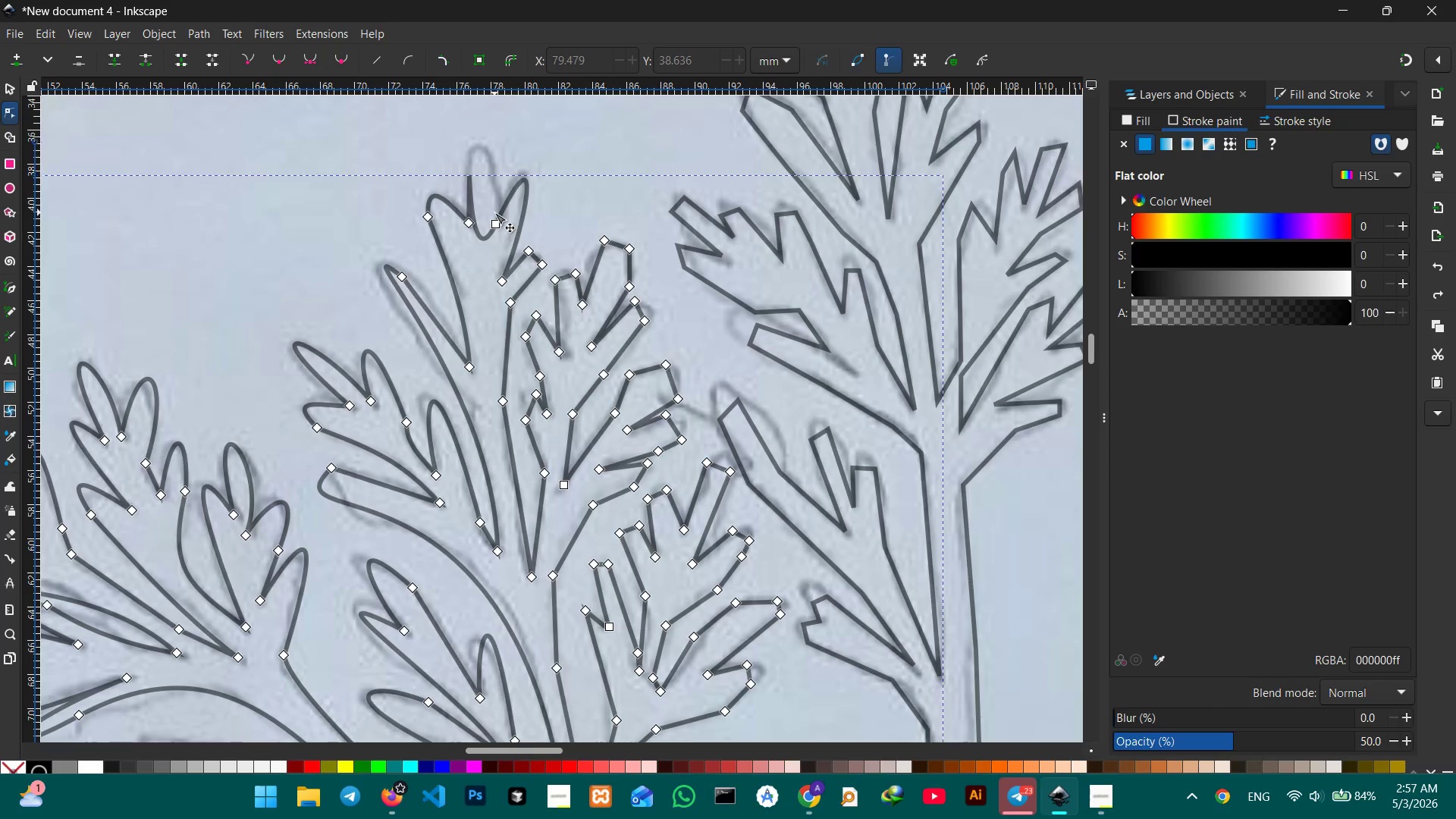 
key(Control+Z)
 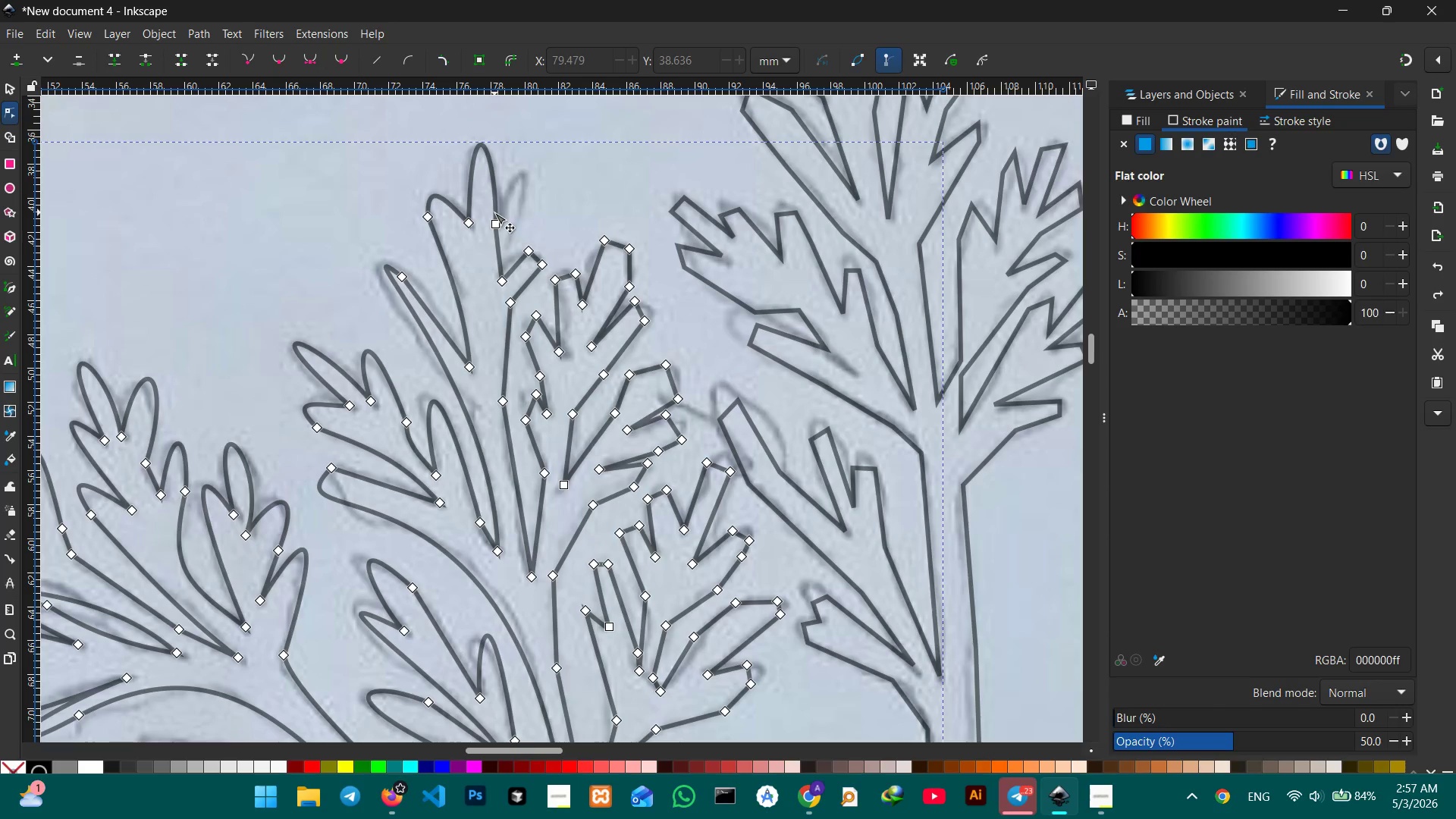 
key(Control+Z)
 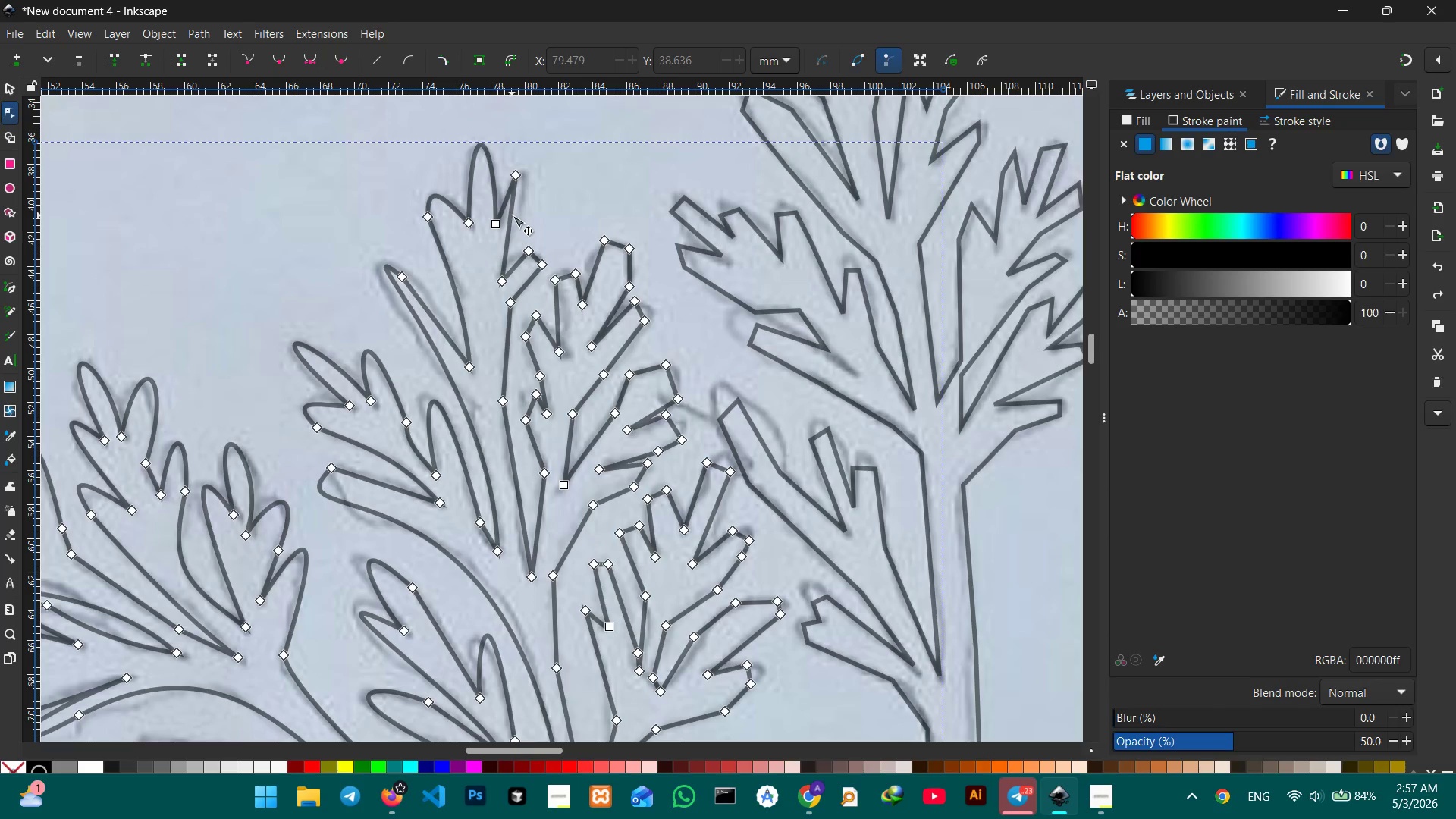 
left_click_drag(start_coordinate=[513, 215], to_coordinate=[528, 200])
 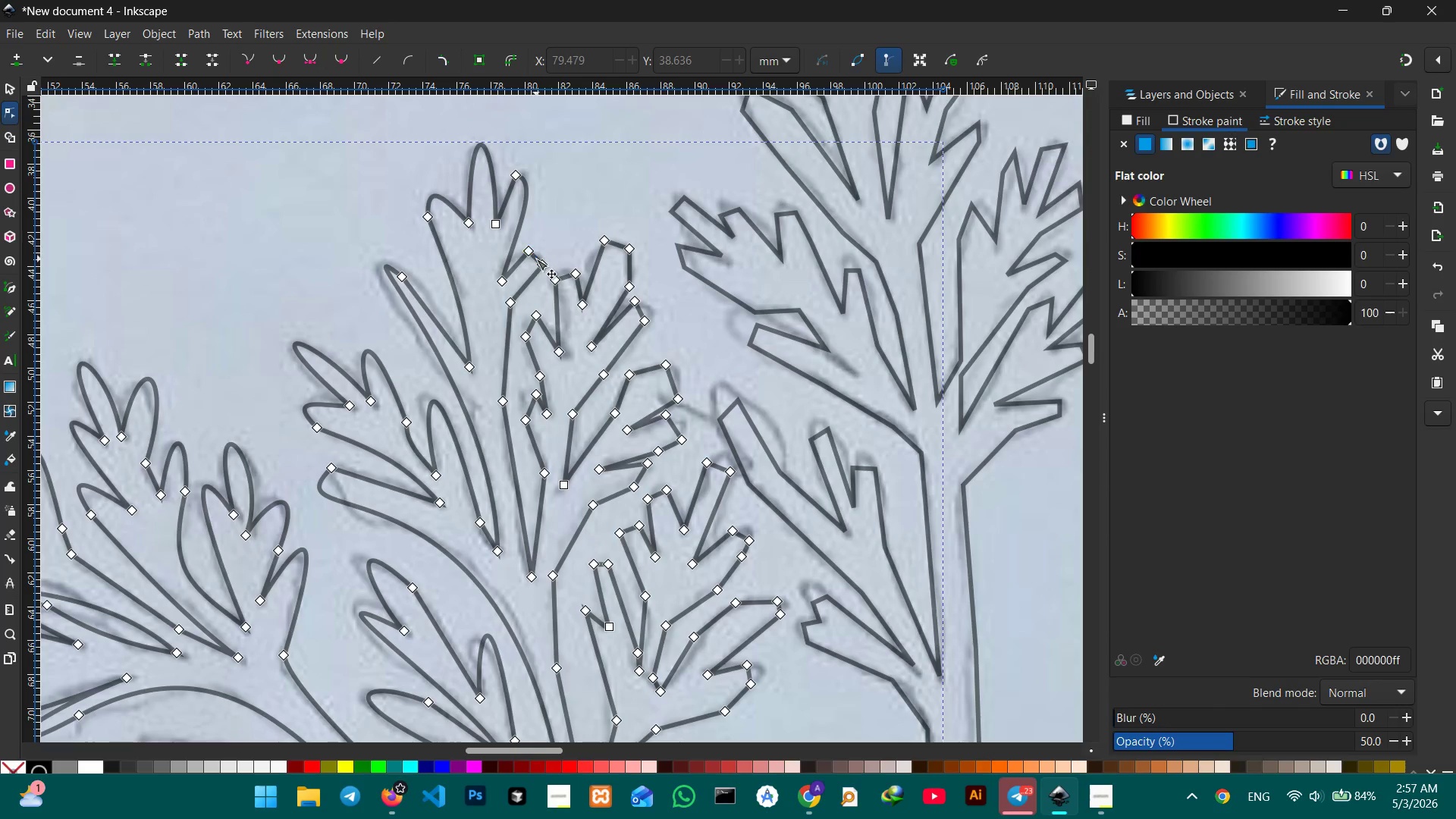 
left_click([536, 259])
 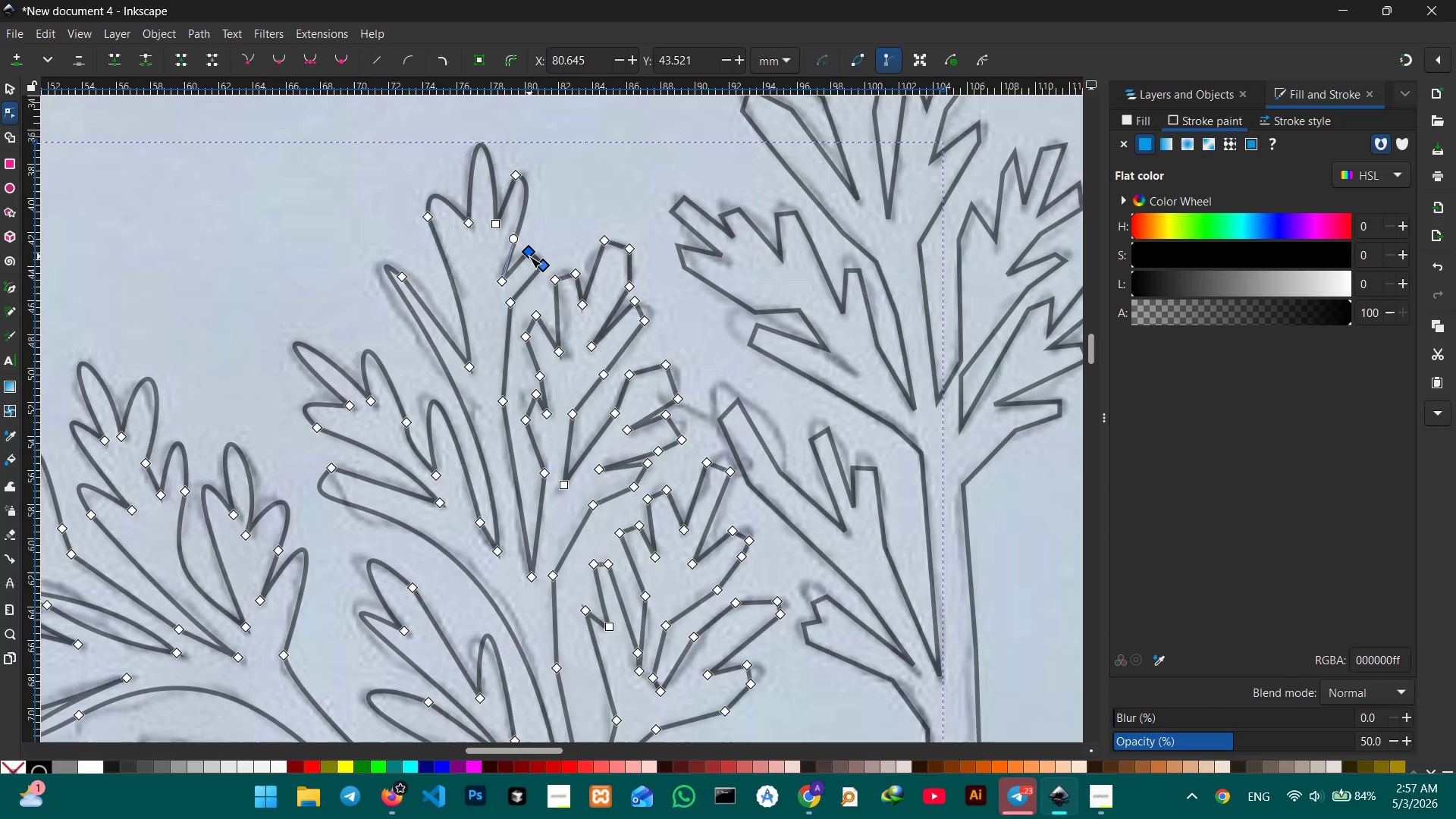 
wait(7.0)
 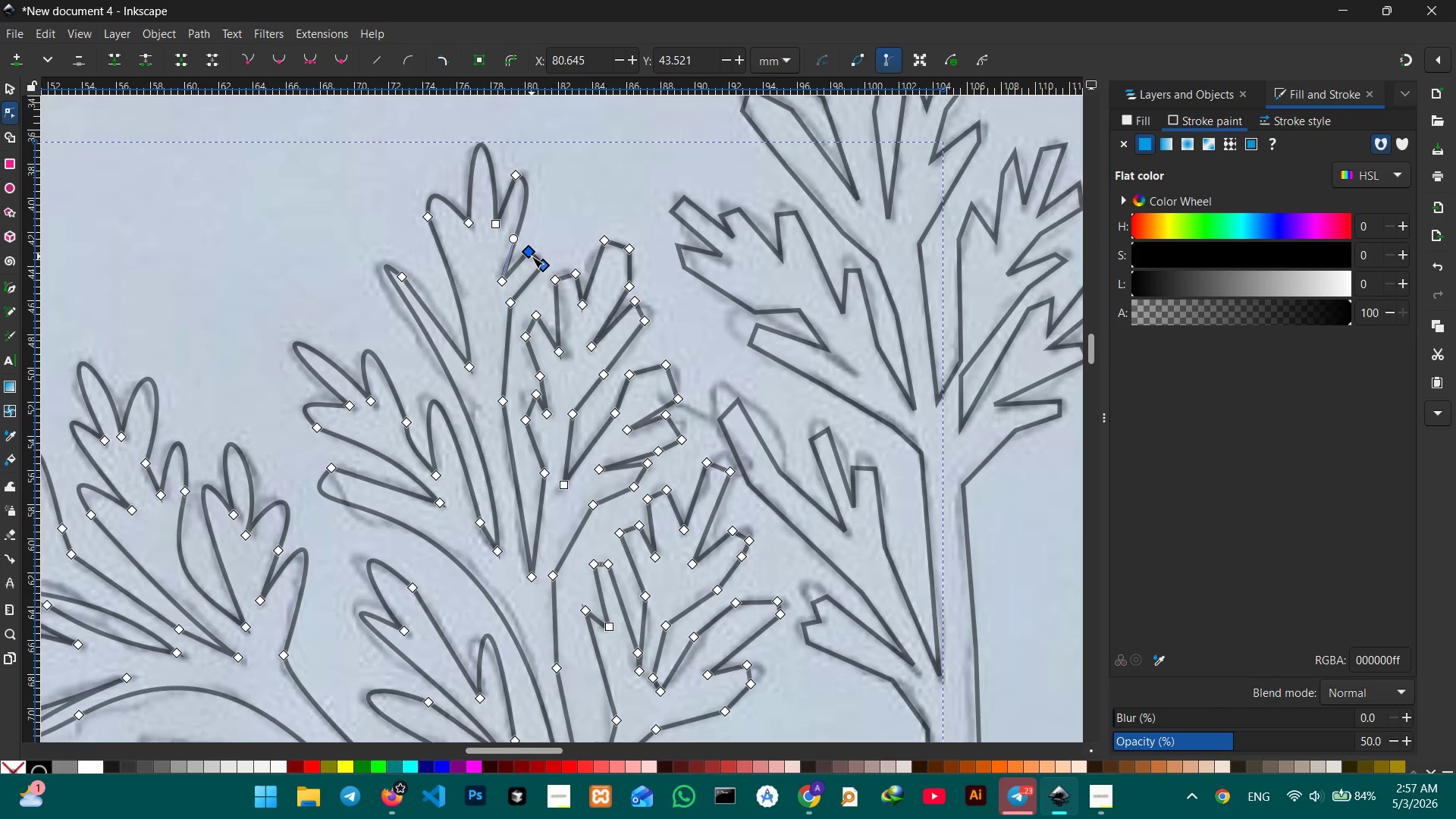 
left_click([544, 266])
 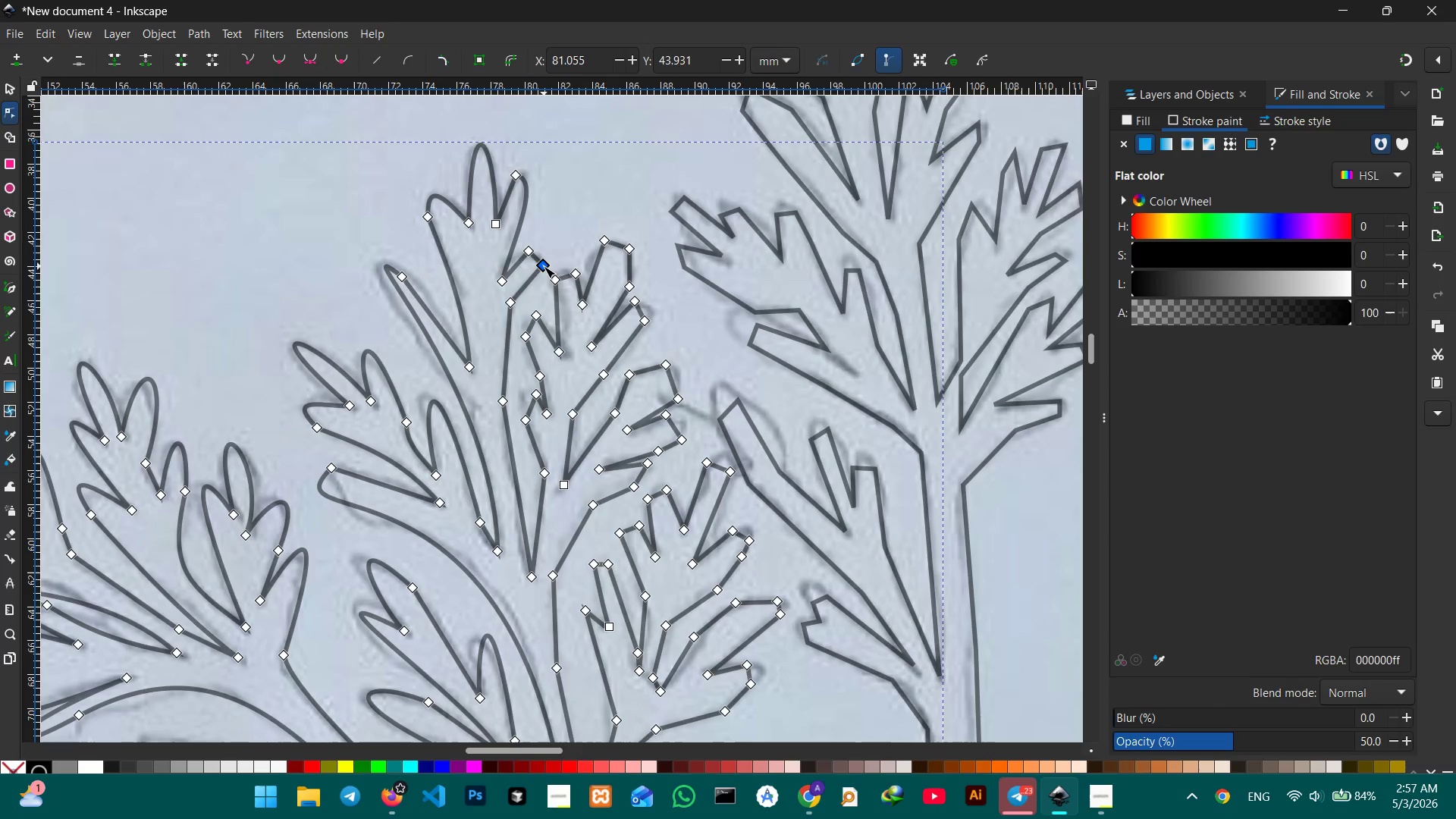 
key(Backspace)
 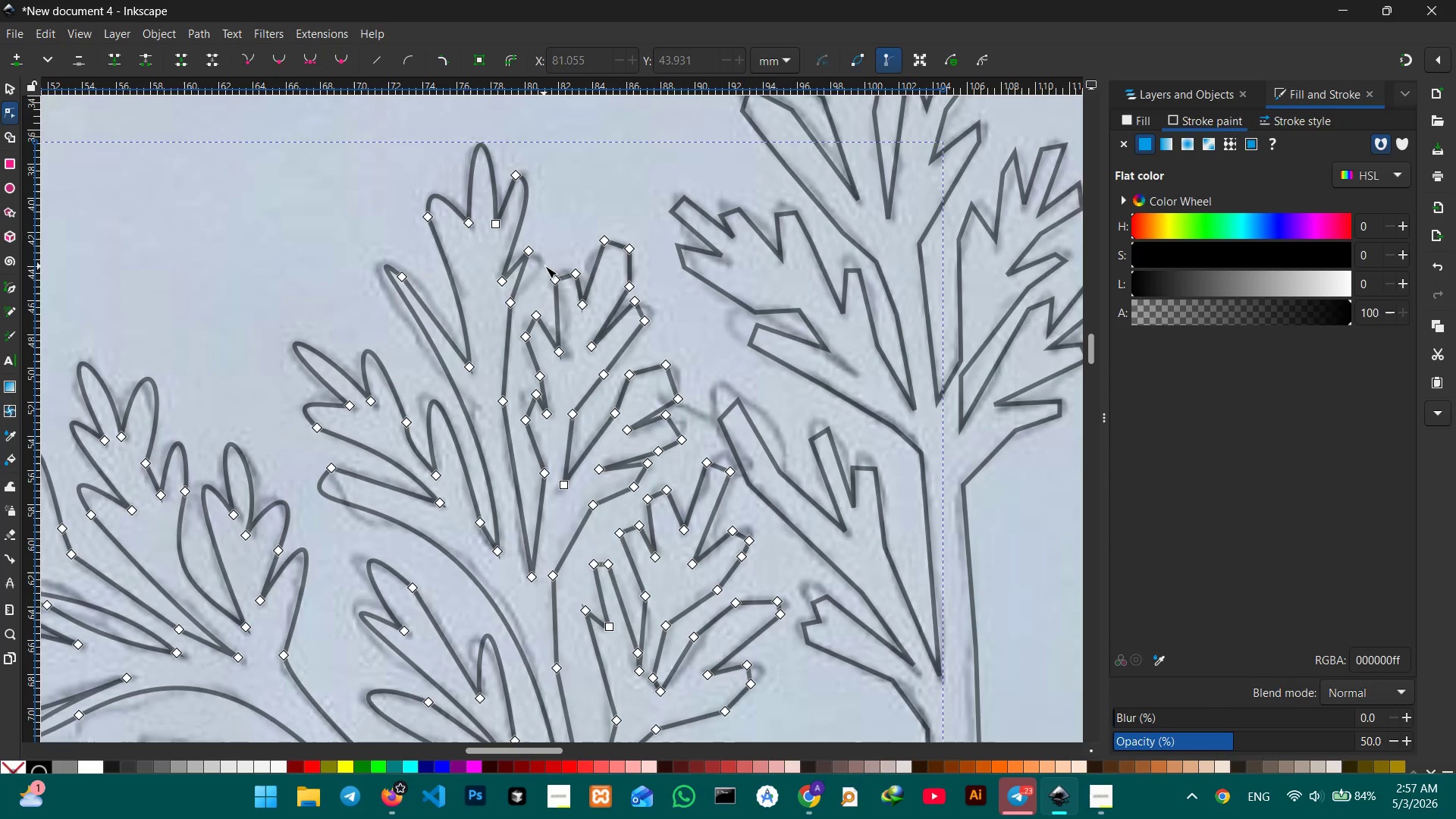 
left_click_drag(start_coordinate=[522, 278], to_coordinate=[538, 268])
 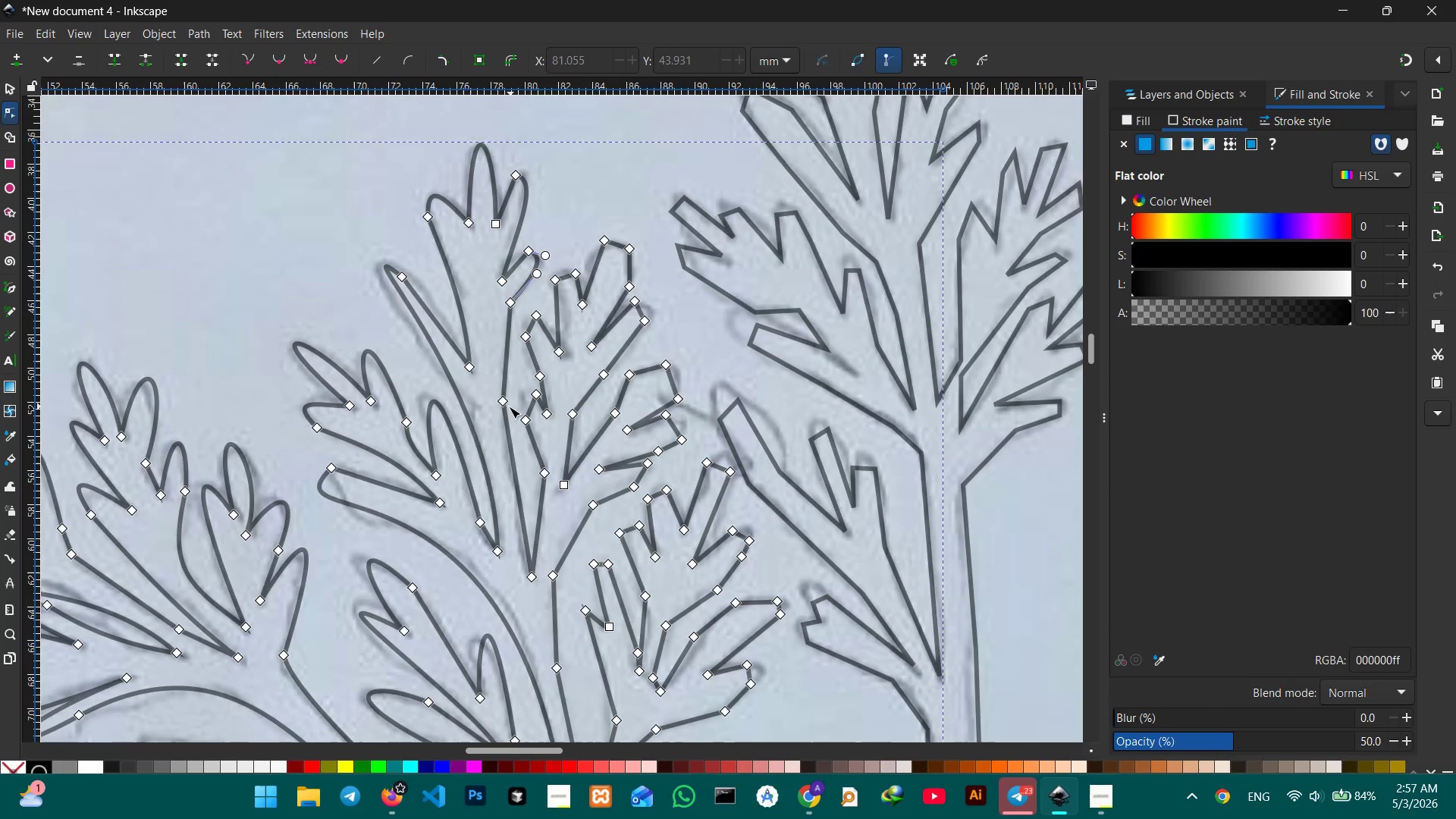 
left_click([507, 402])
 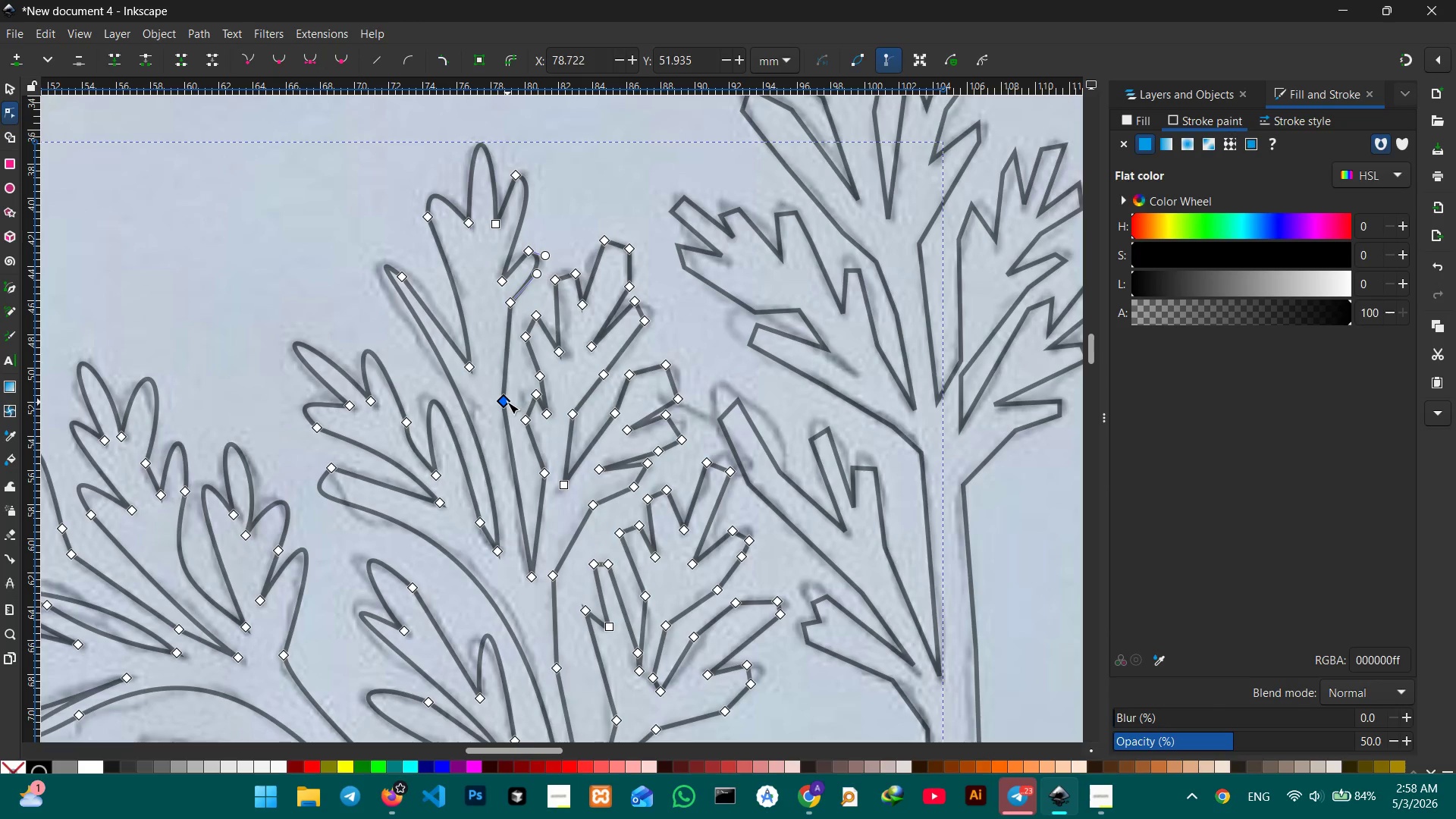 
key(Backspace)
 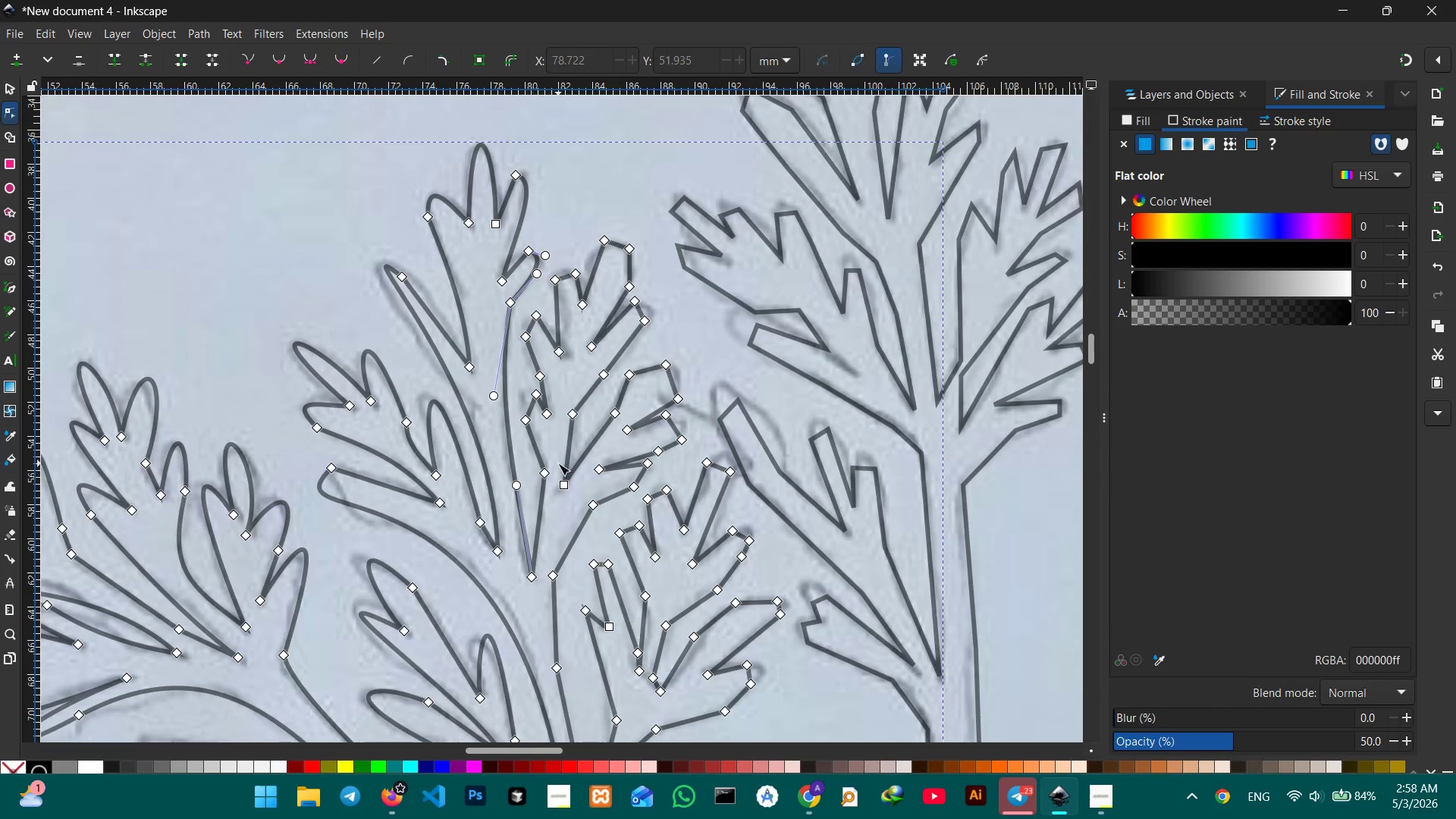 
left_click([549, 473])
 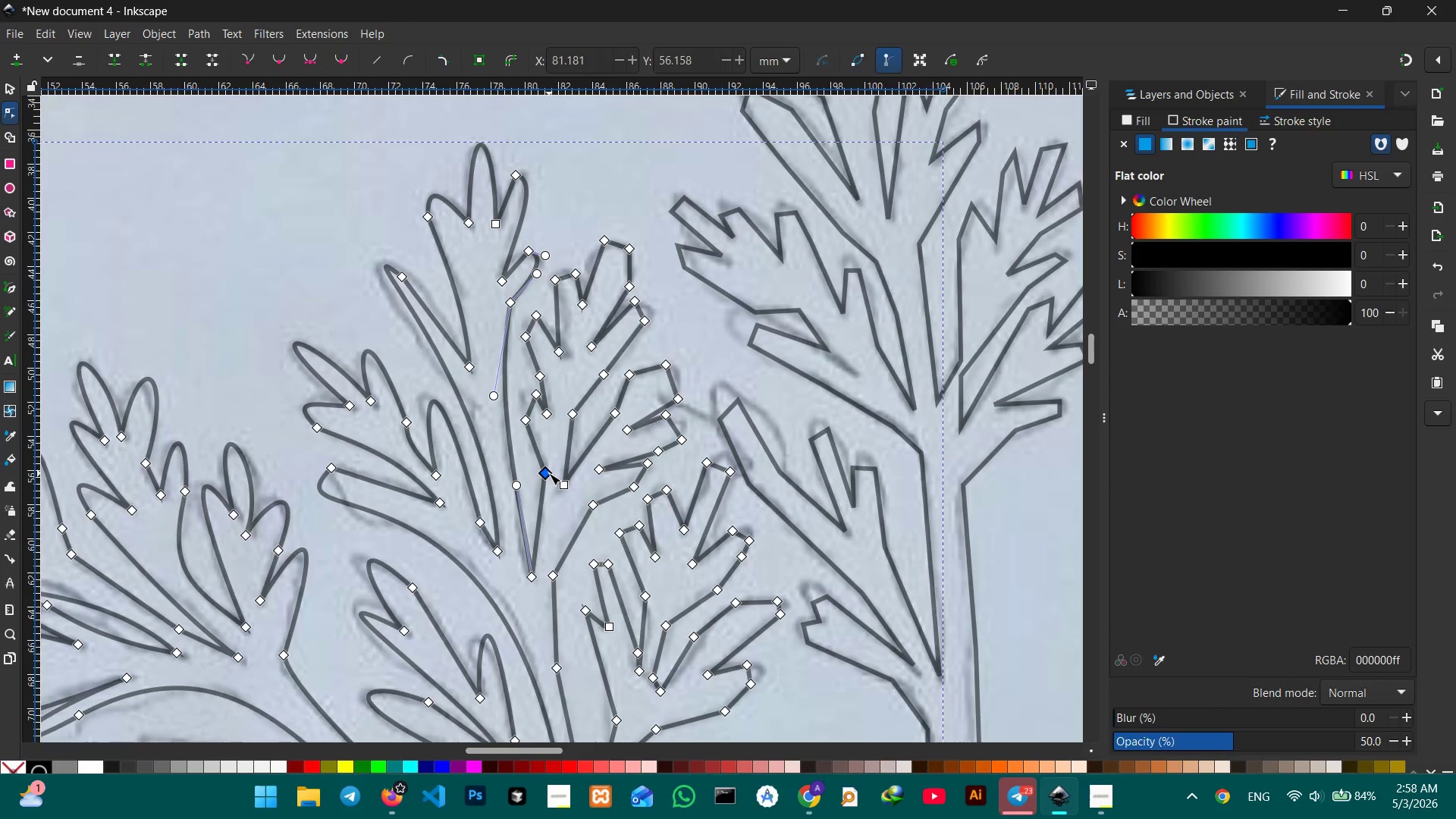 
key(Backspace)
 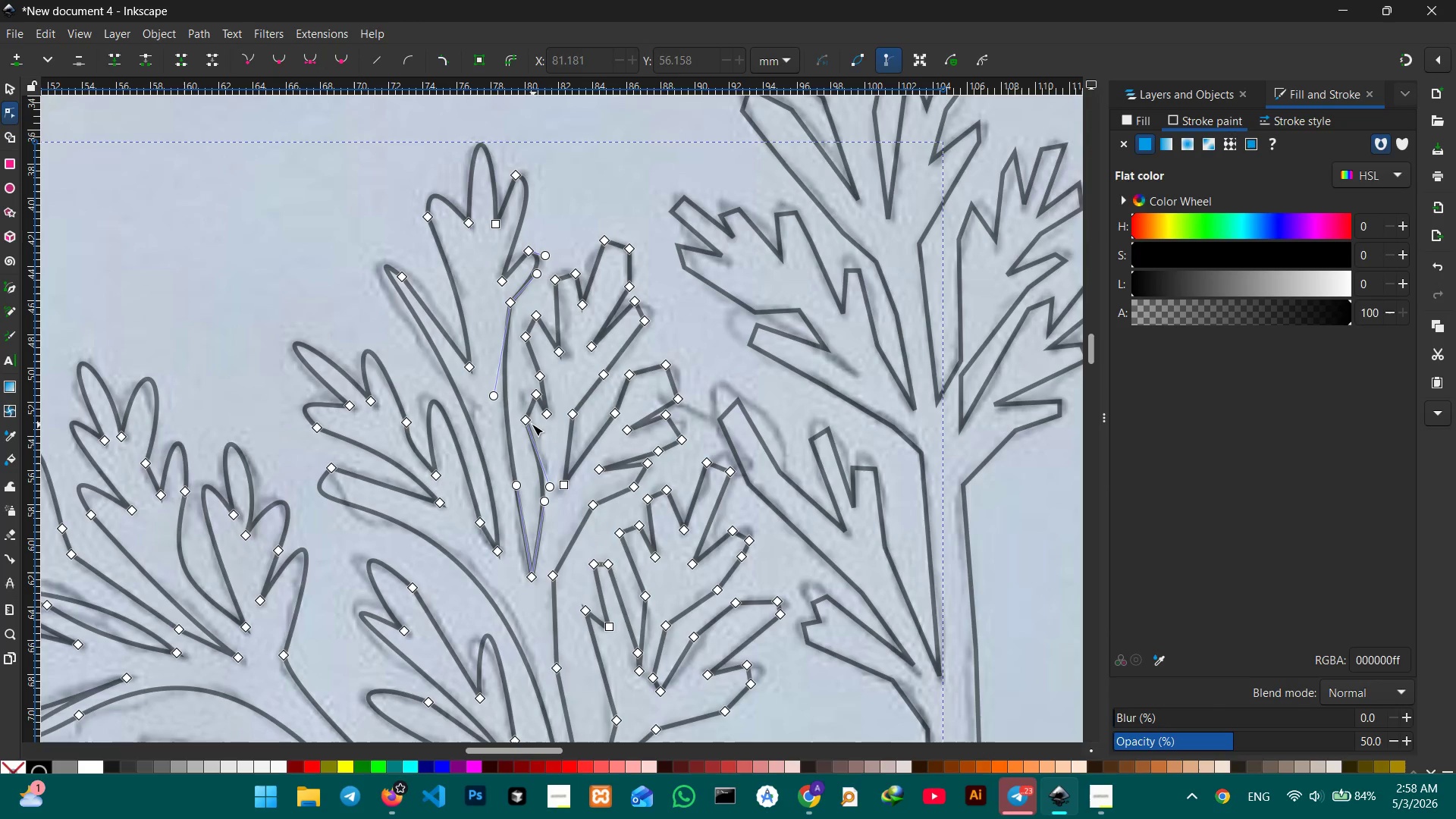 
left_click([529, 422])
 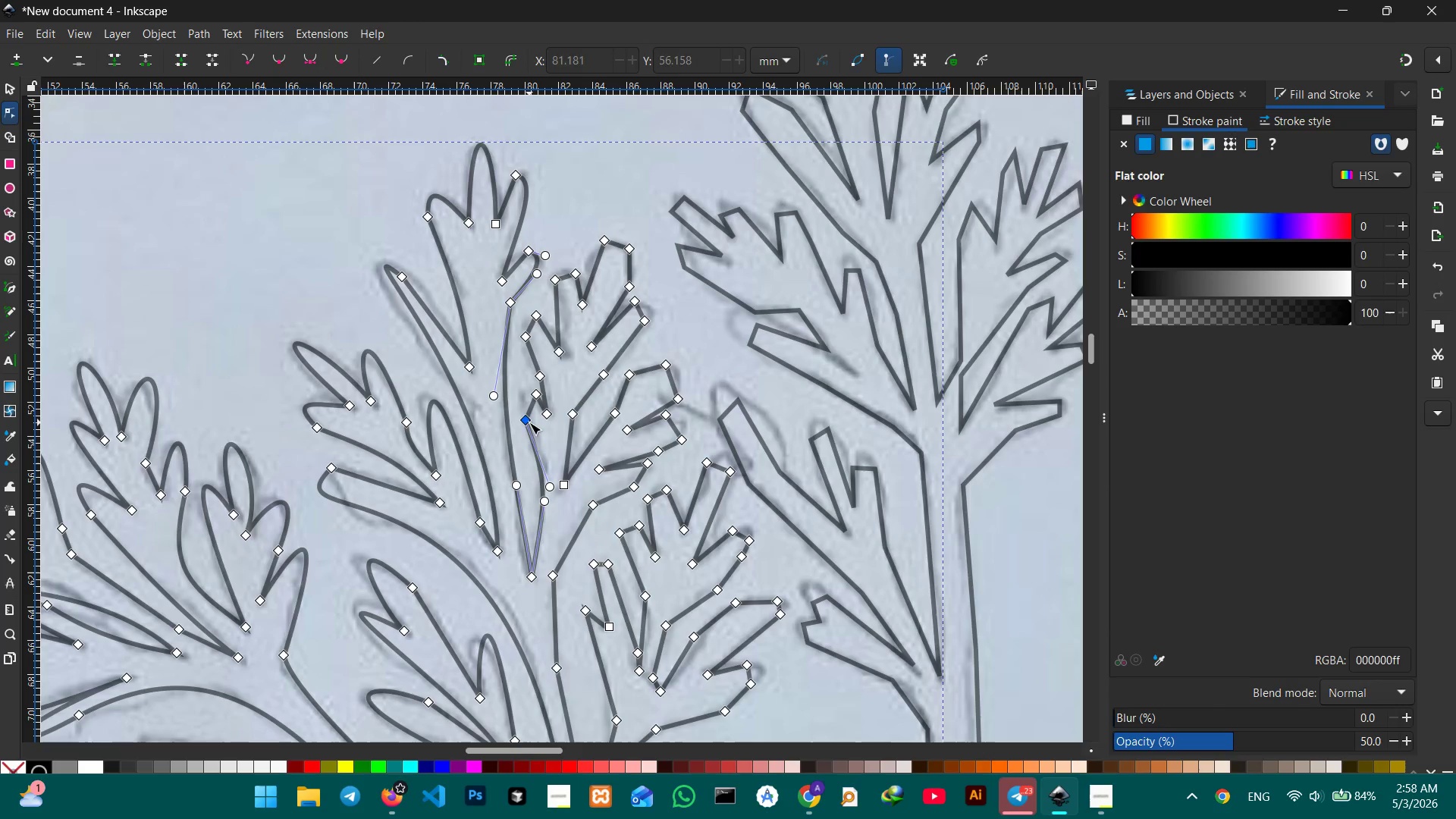 
key(Backspace)
 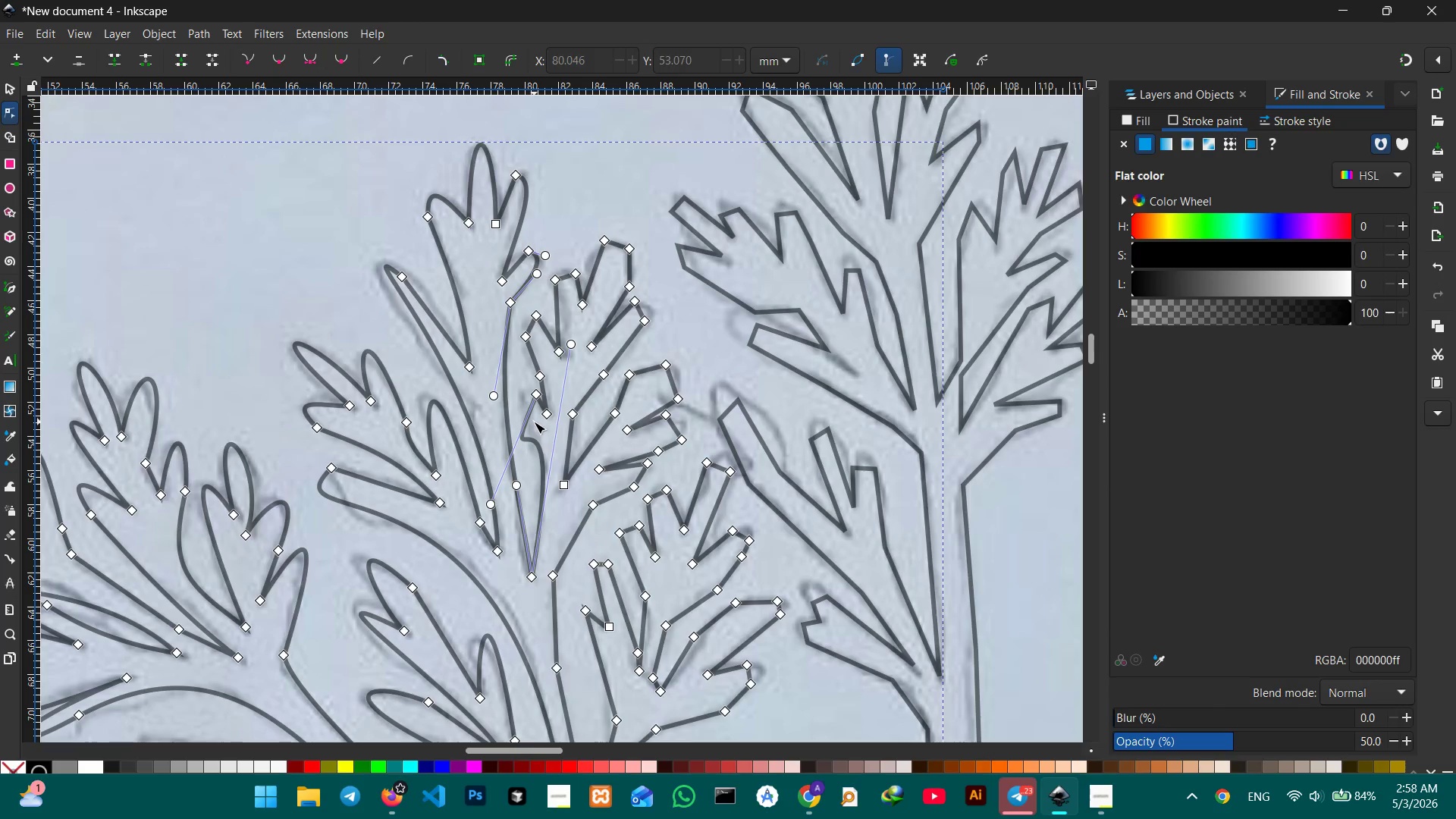 
key(Control+Z)
 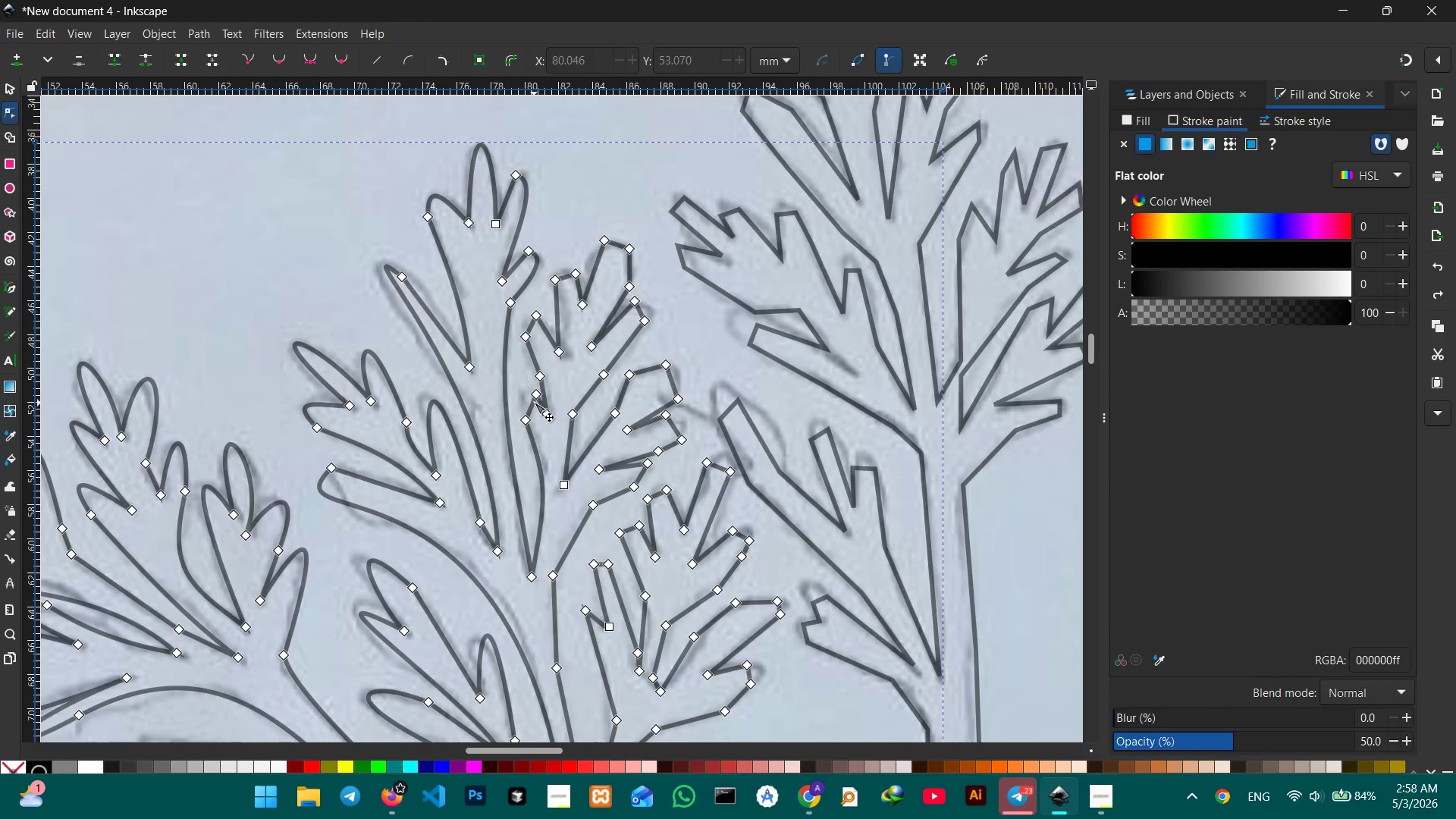 
left_click([534, 396])
 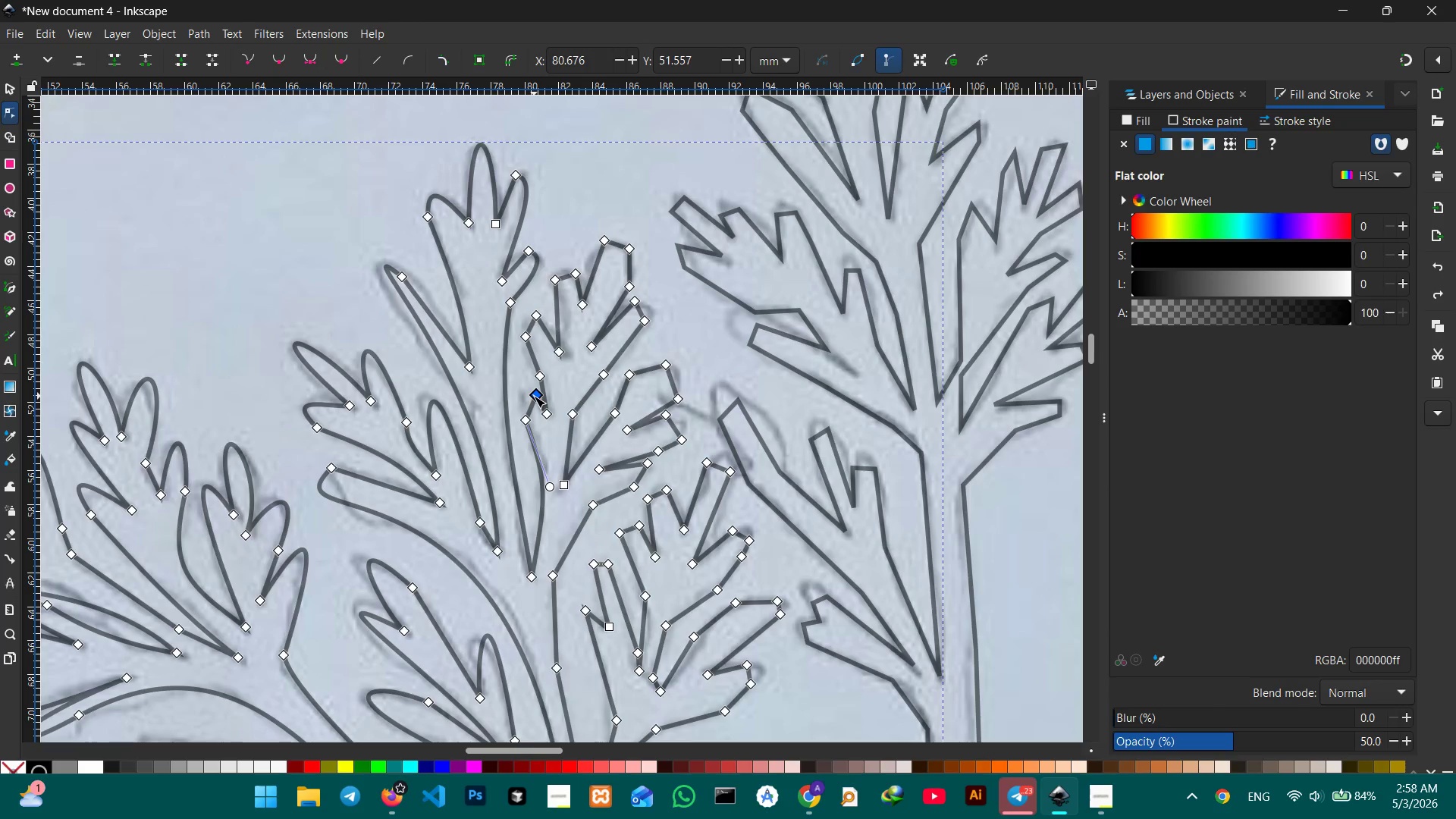 
key(Backspace)
 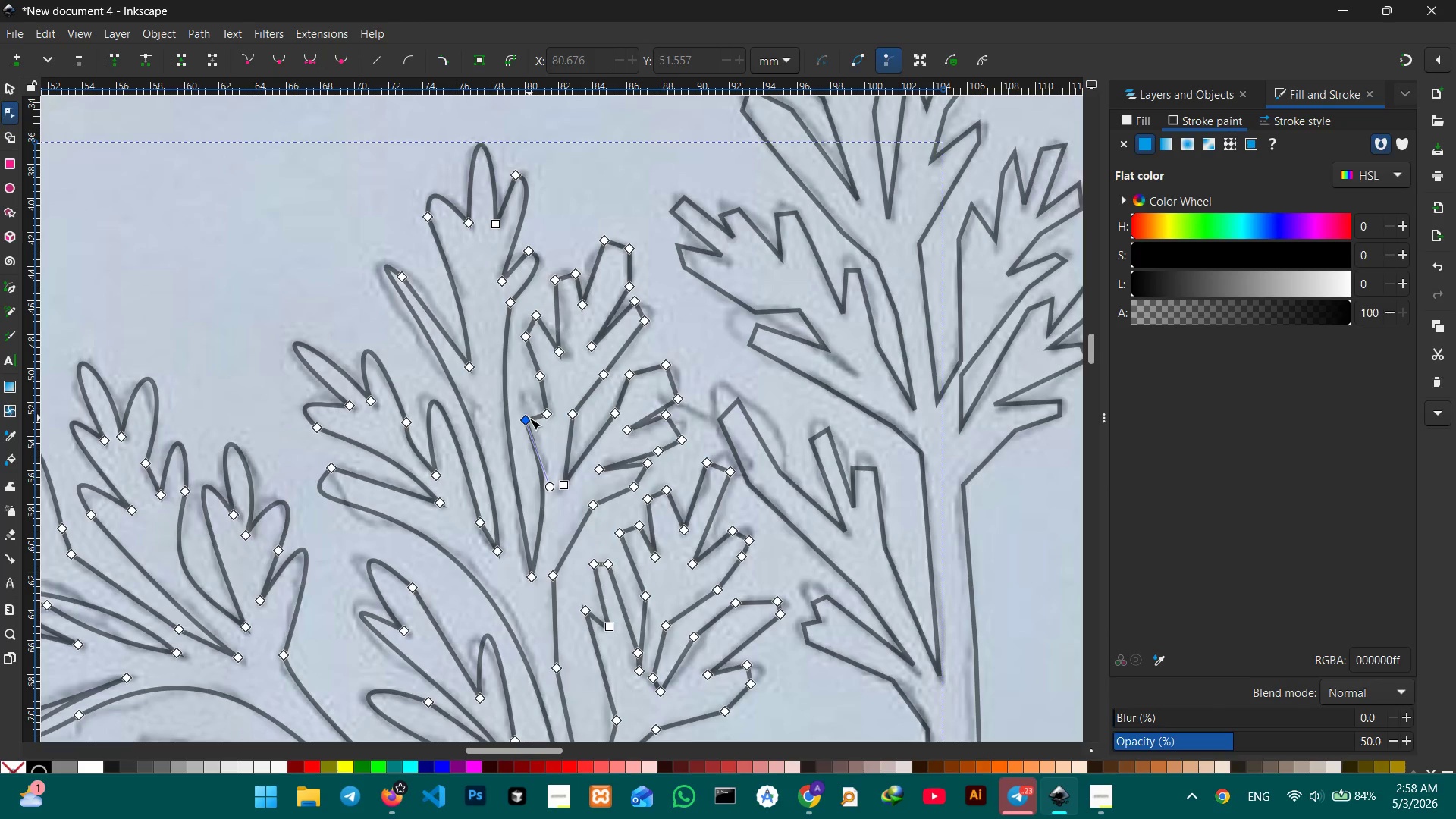 
left_click_drag(start_coordinate=[533, 416], to_coordinate=[523, 374])
 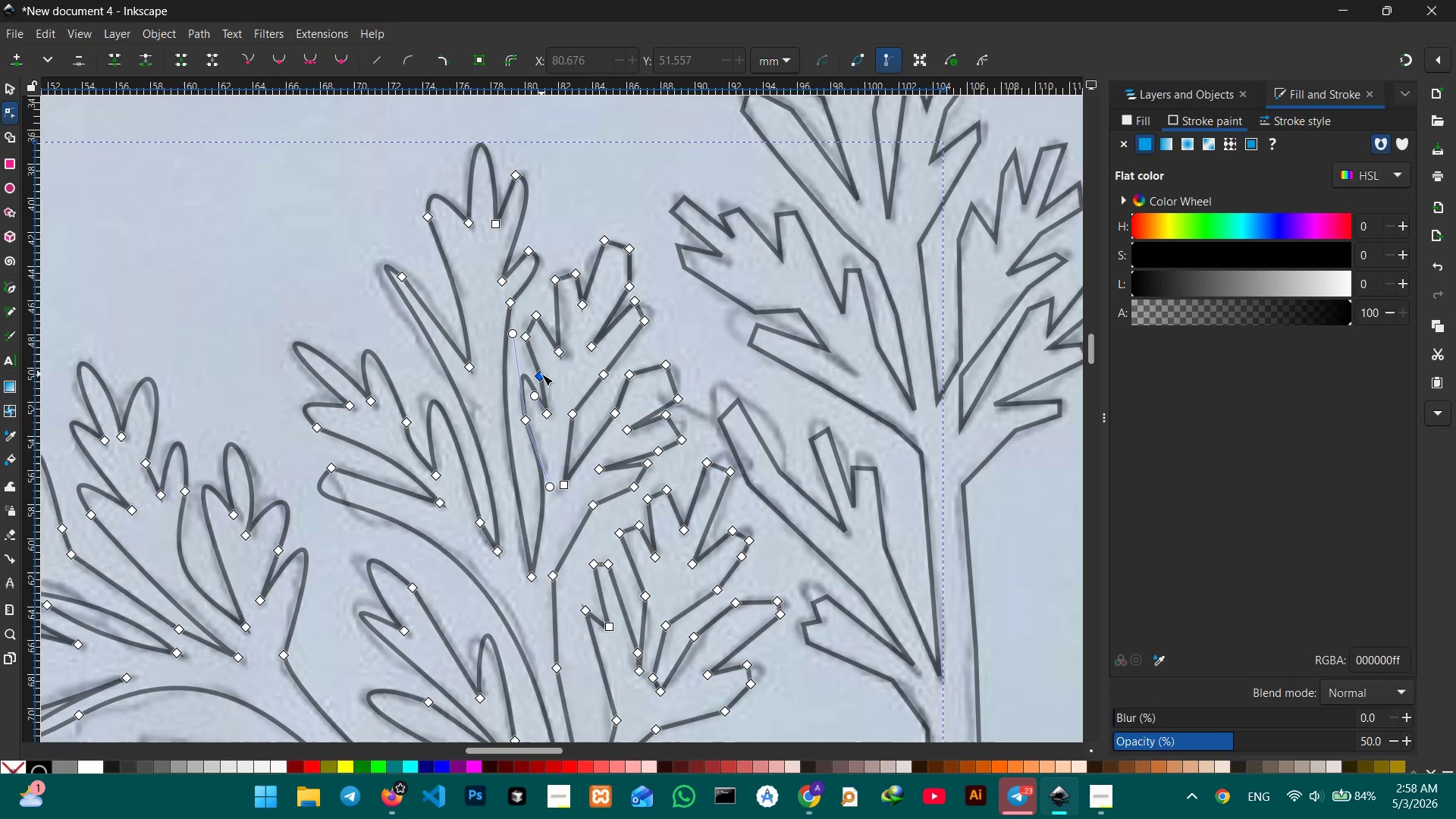 
left_click([541, 374])
 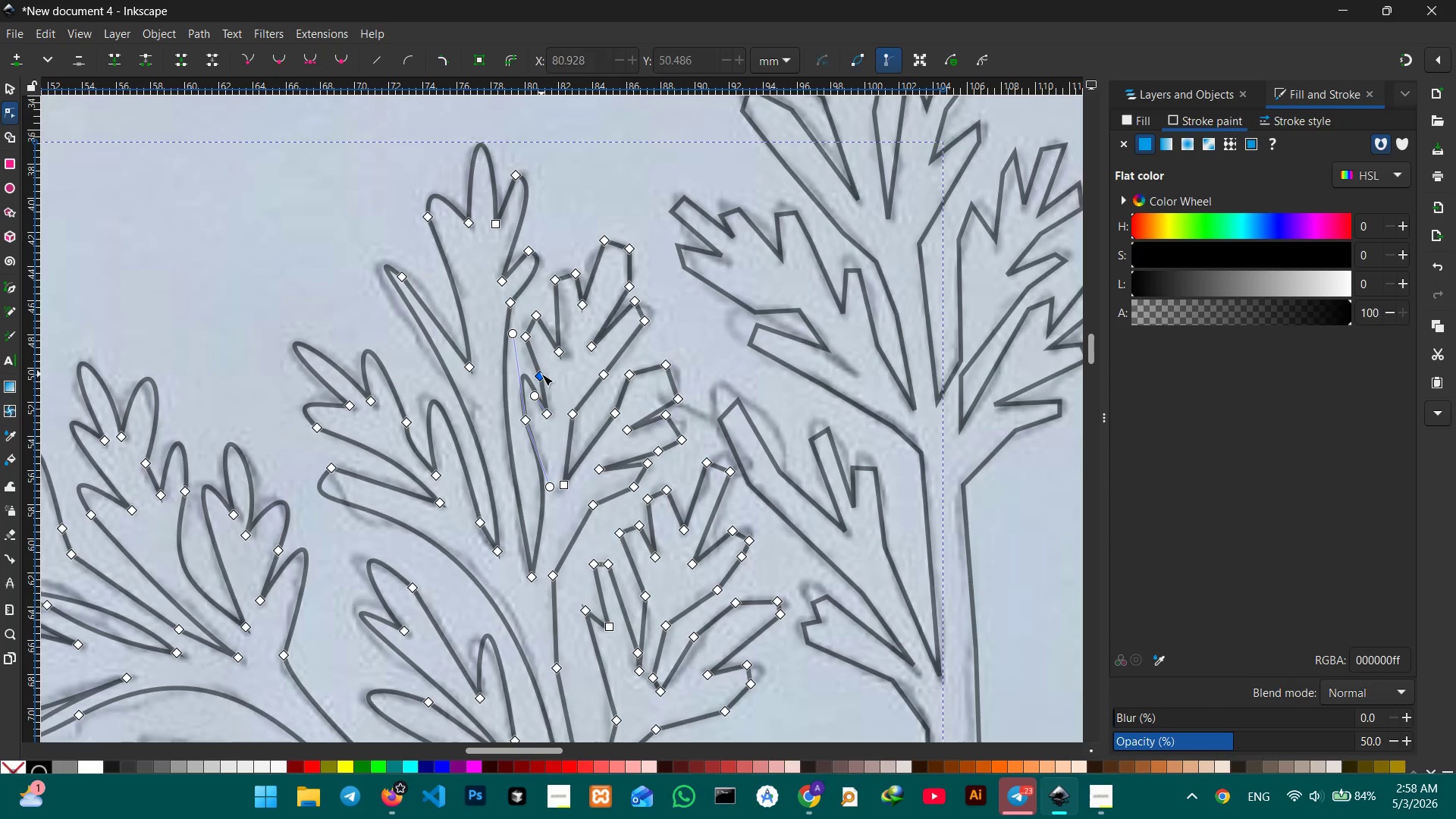 
key(Backspace)
 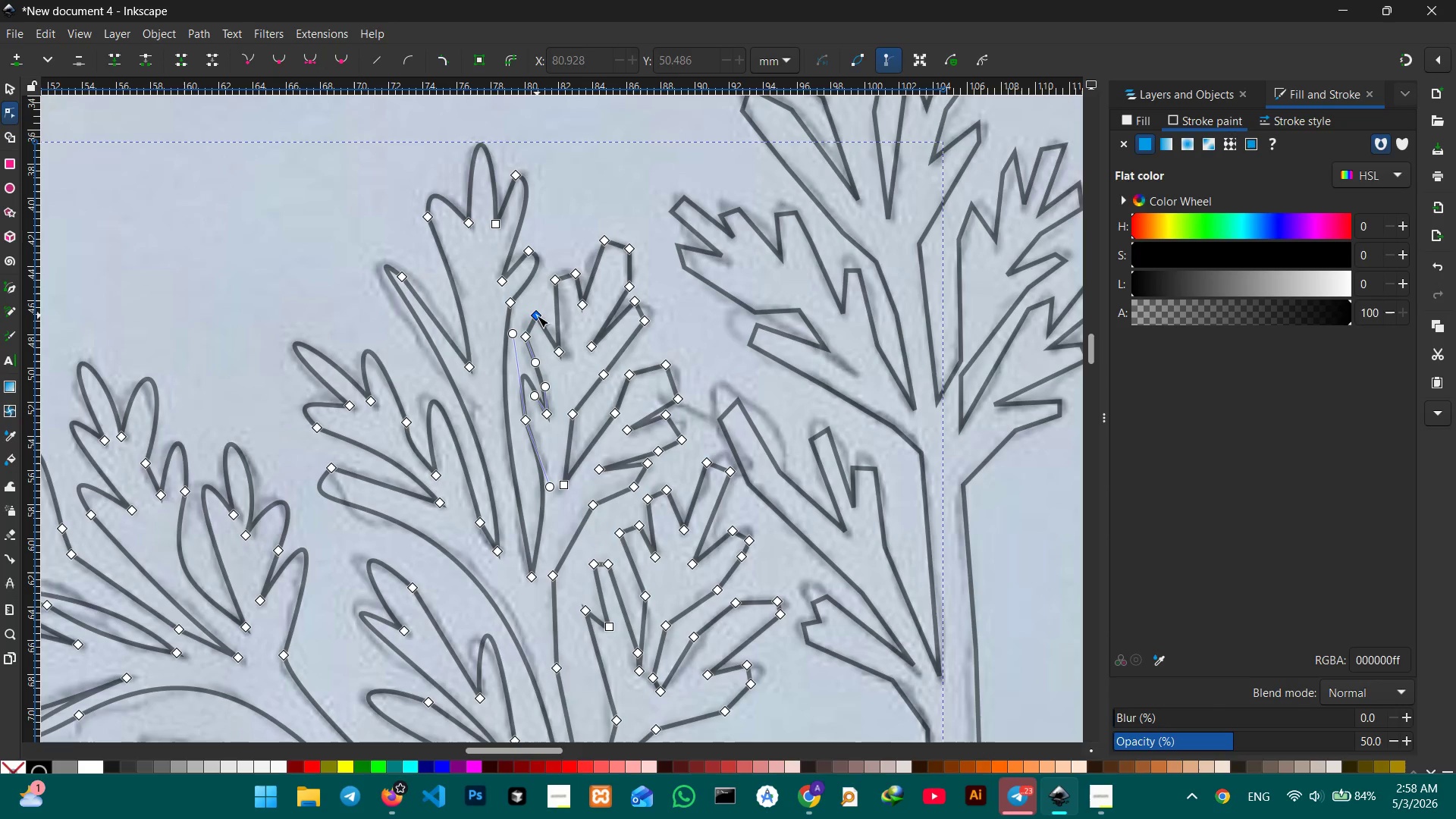 
left_click([537, 315])
 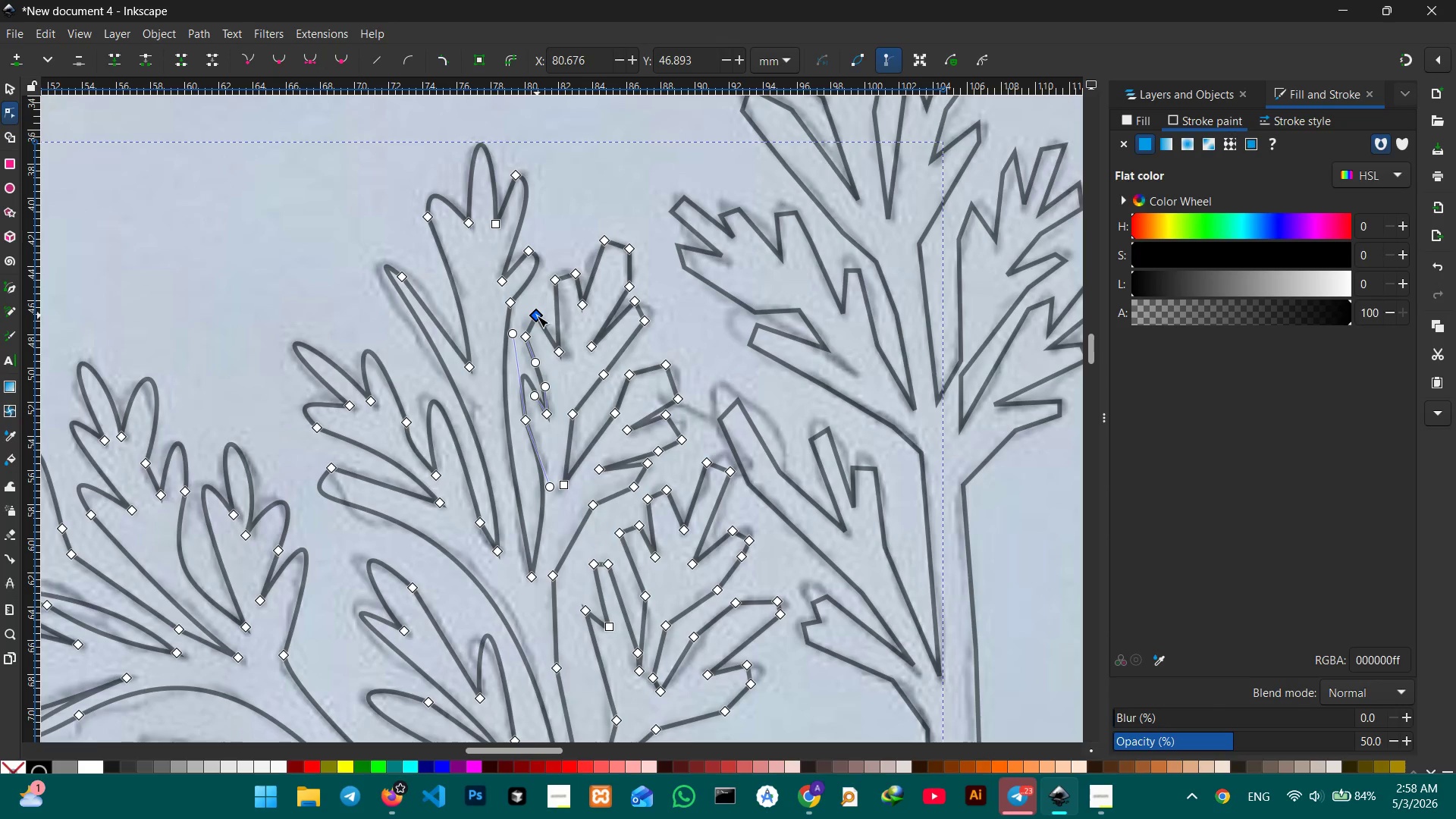 
key(Backspace)
 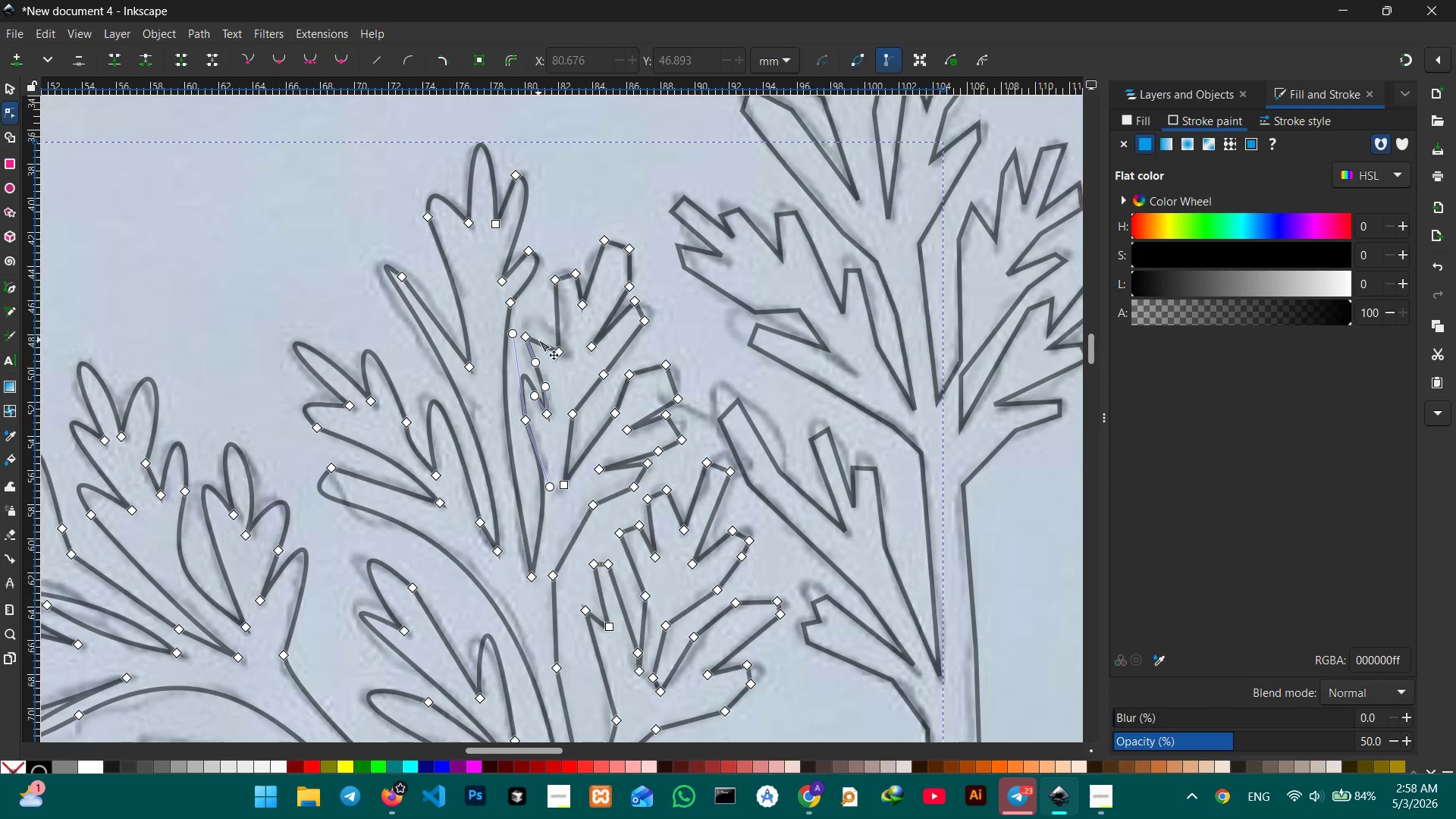 
left_click_drag(start_coordinate=[538, 340], to_coordinate=[537, 314])
 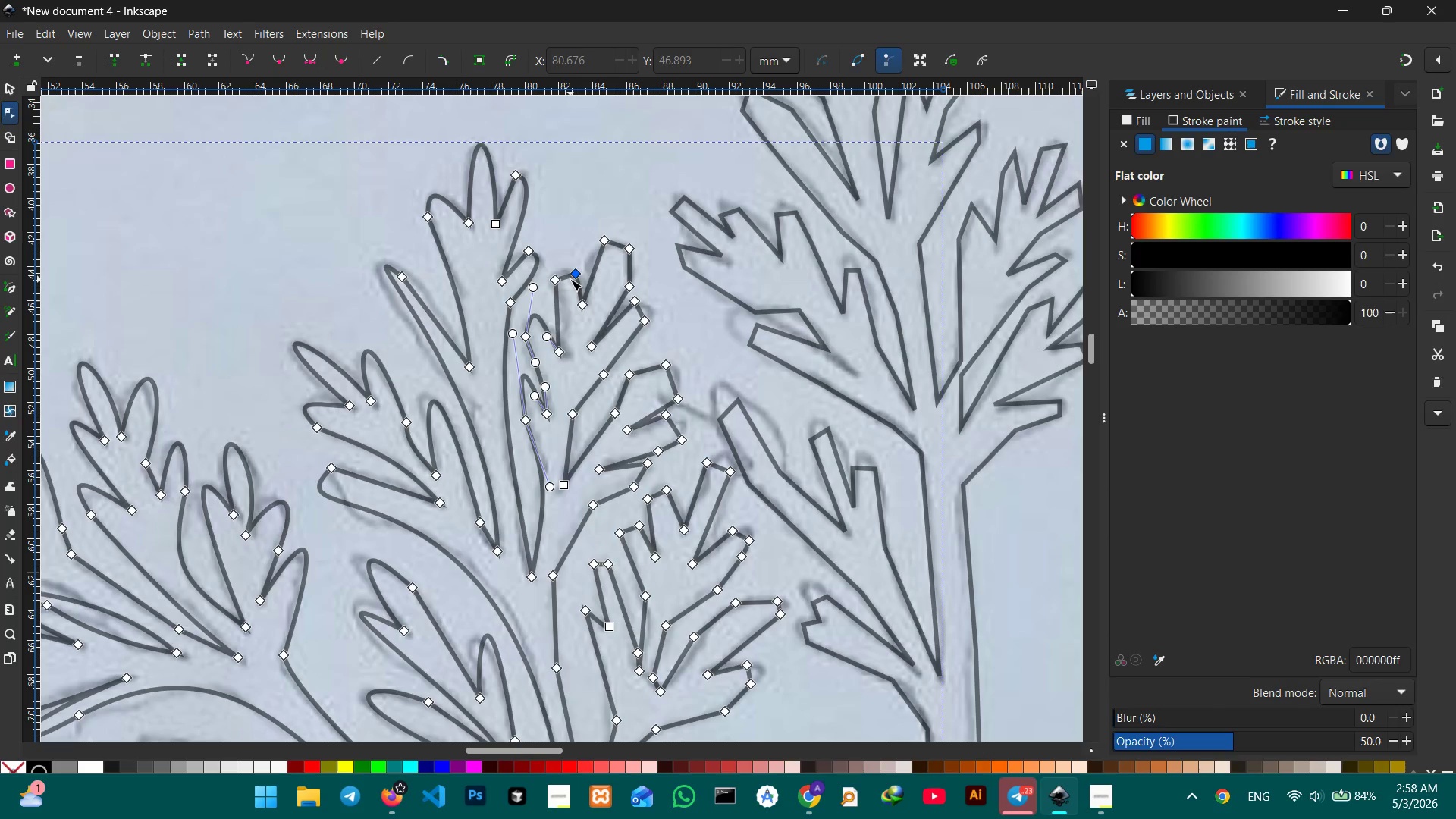 
left_click([573, 274])
 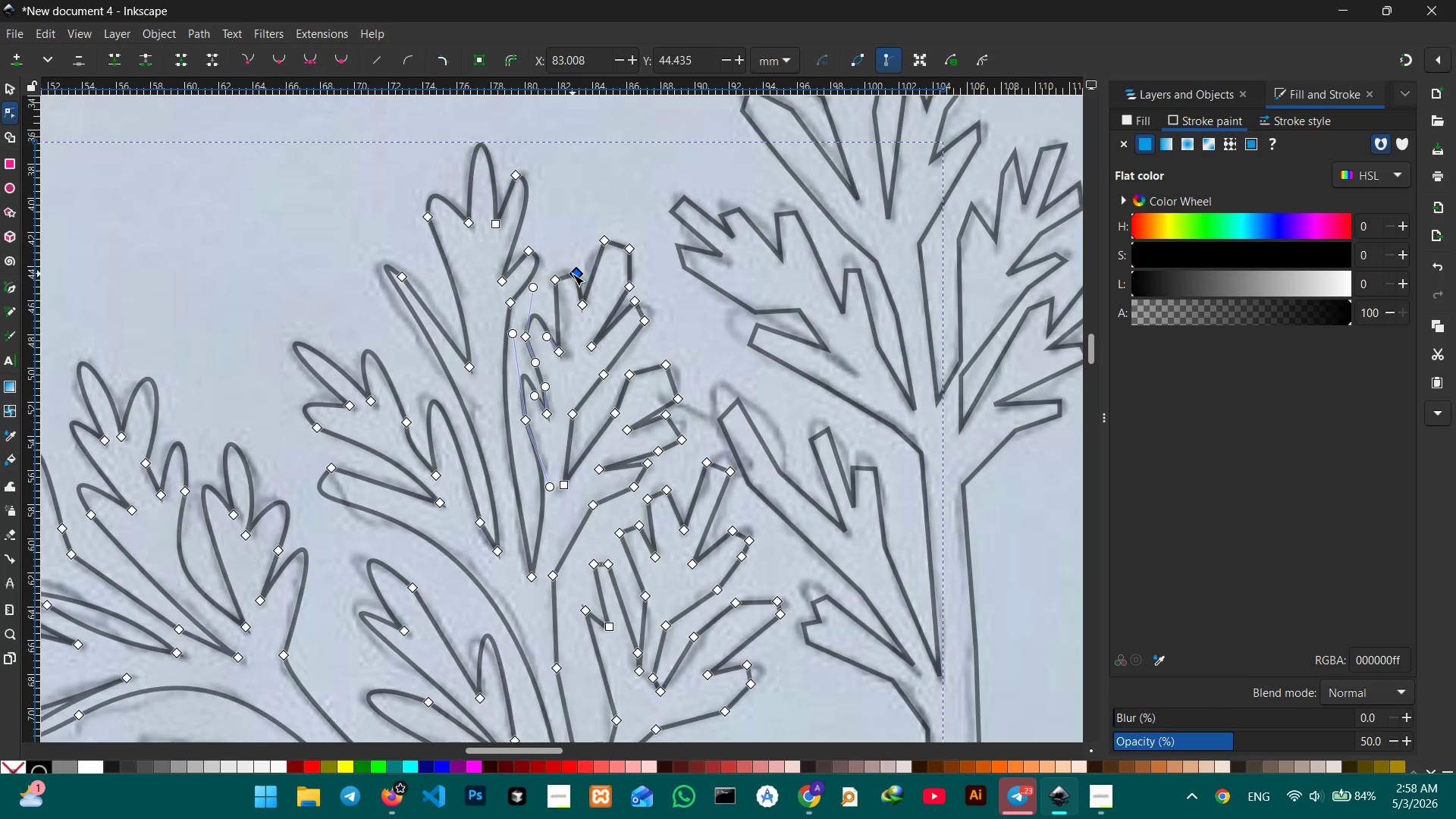 
key(Backspace)
 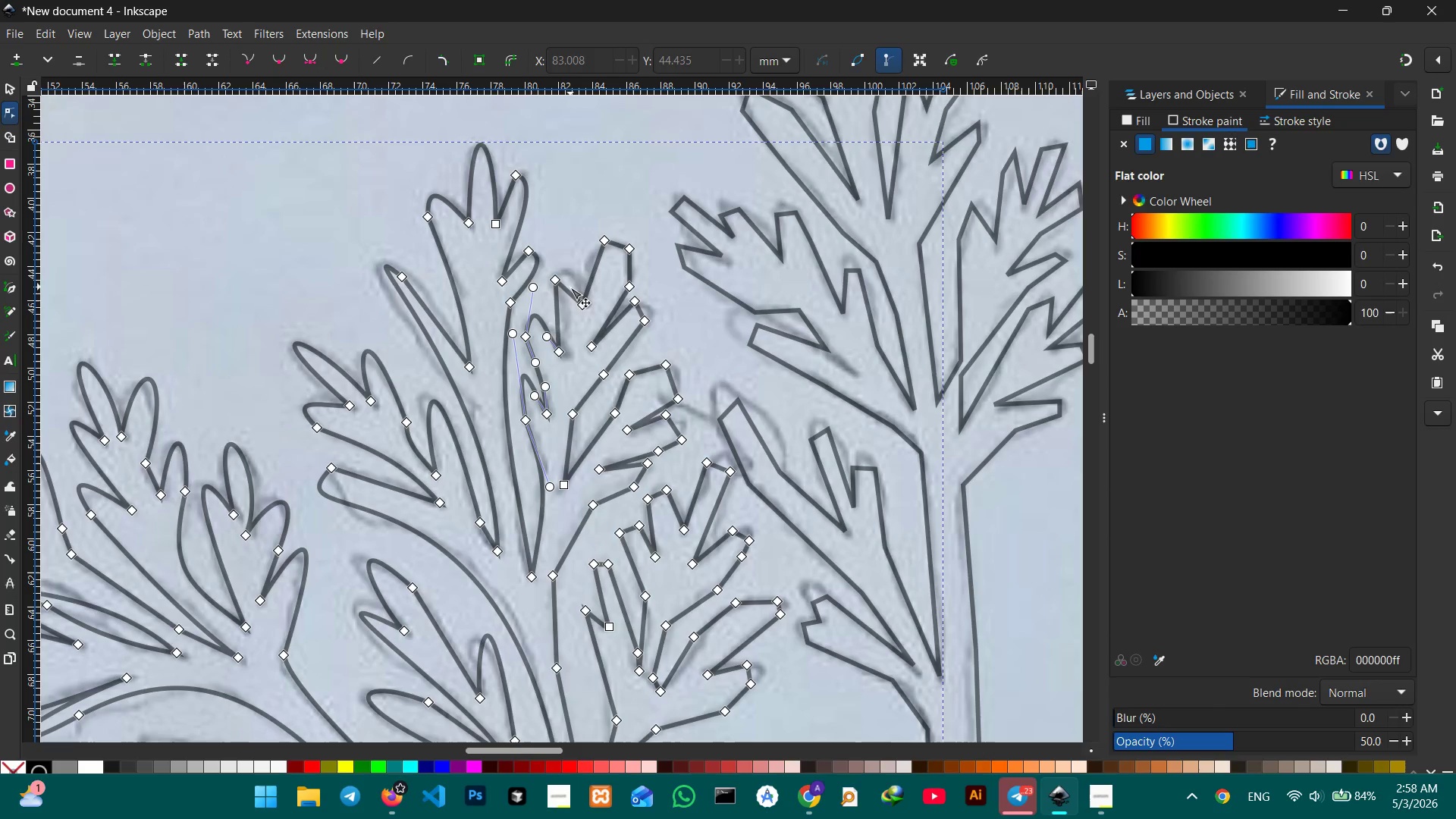 
left_click_drag(start_coordinate=[570, 290], to_coordinate=[573, 263])
 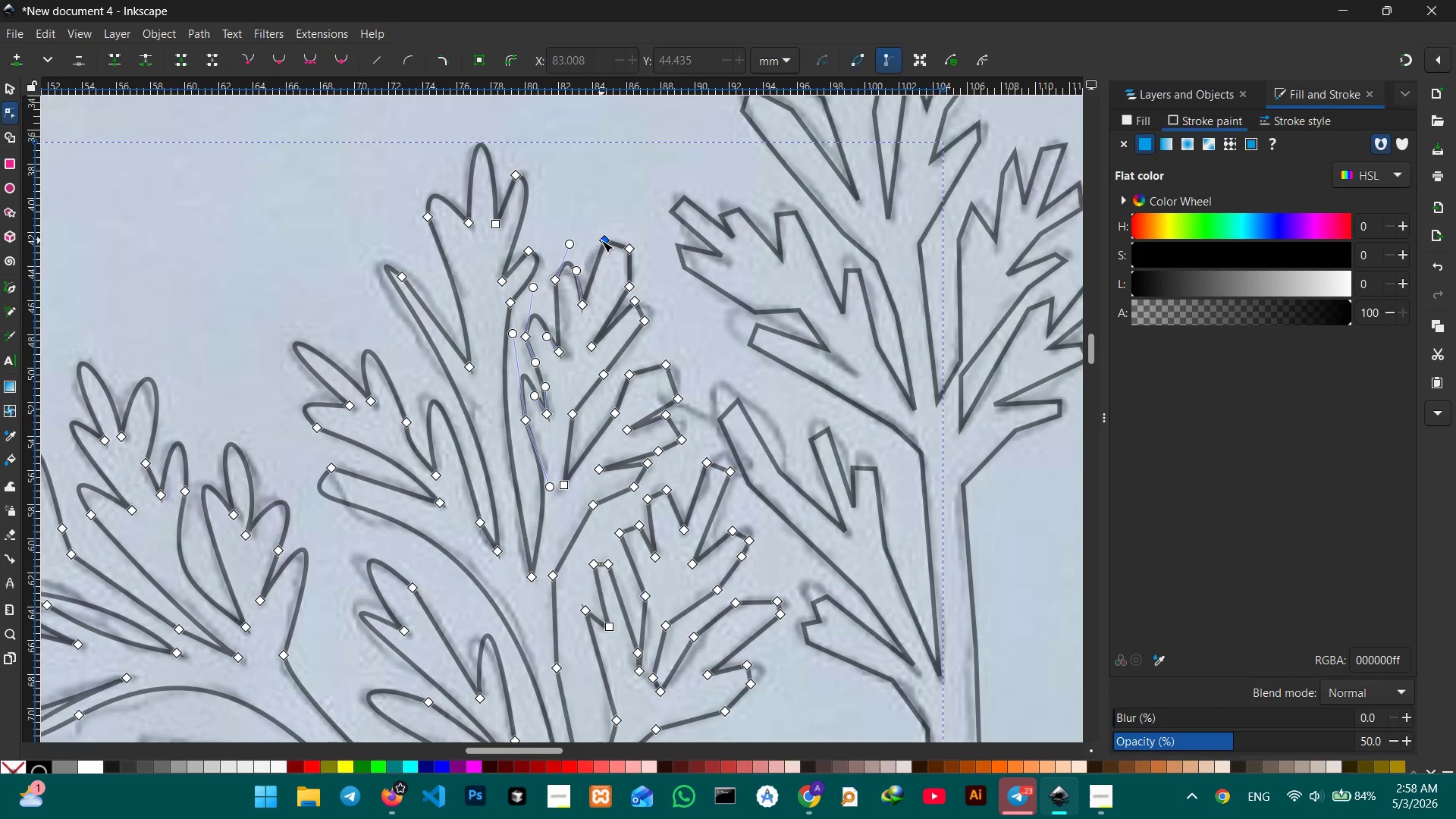 
left_click([602, 240])
 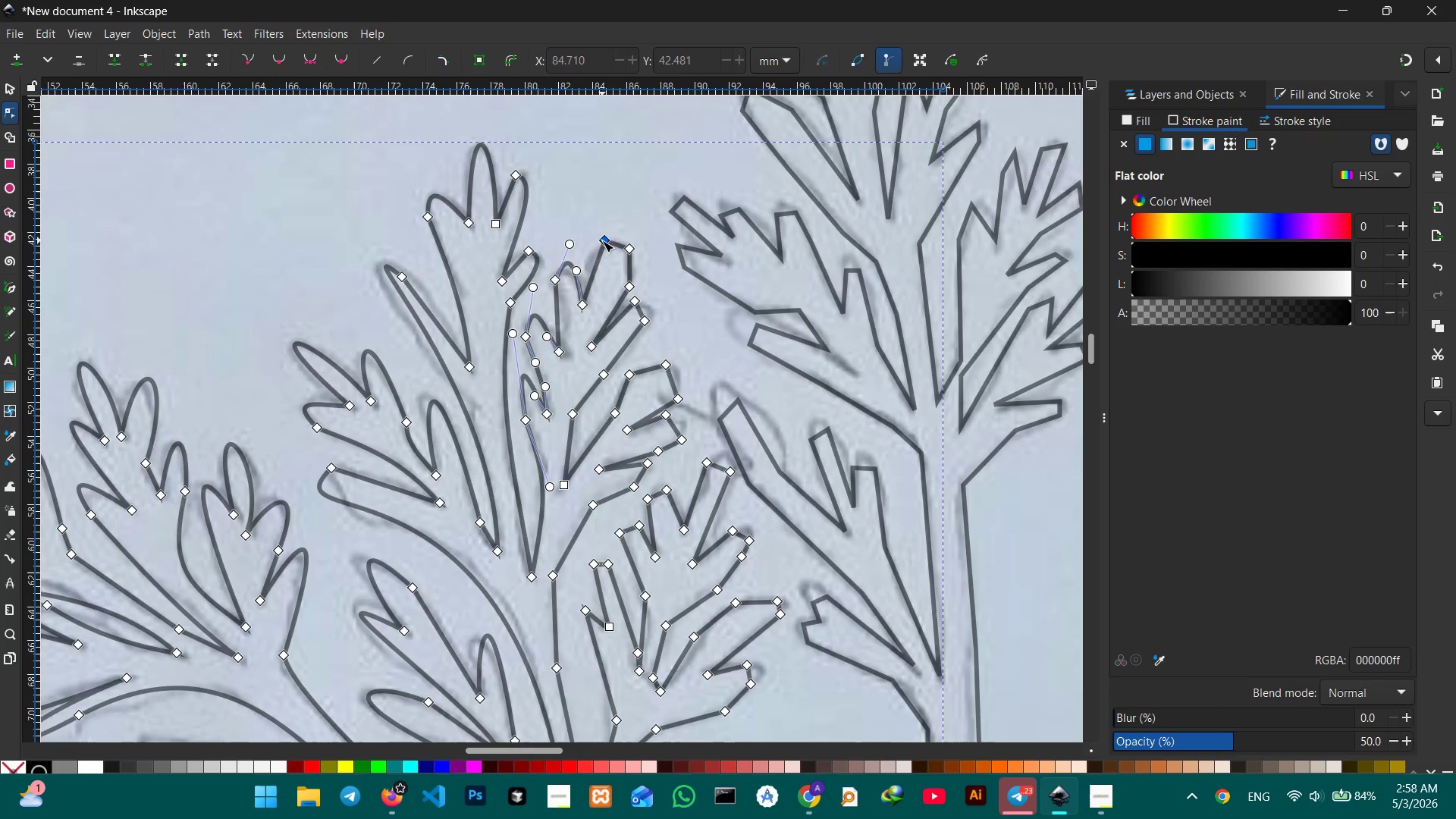 
key(Backspace)
 